 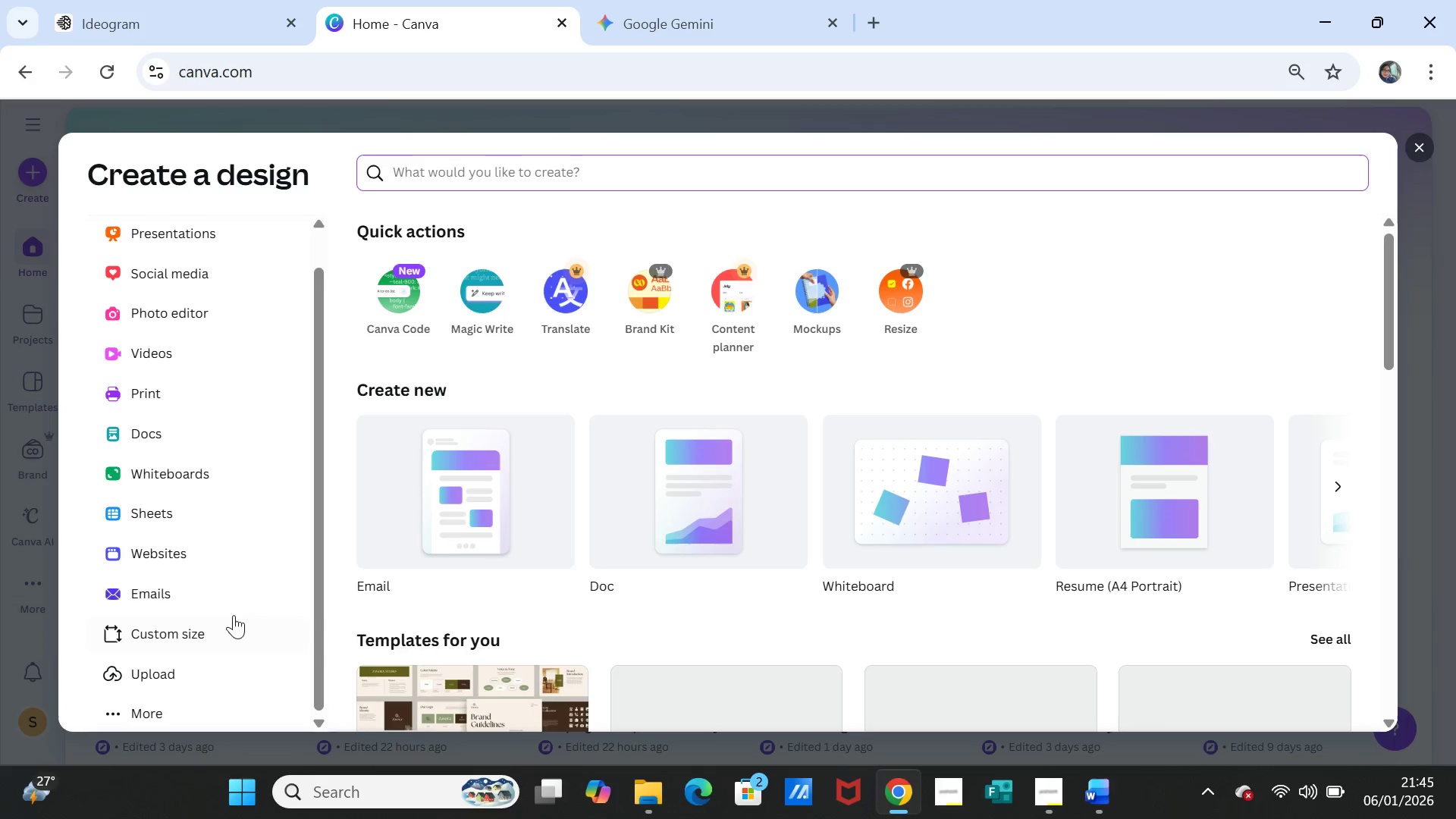 
left_click([237, 635])
 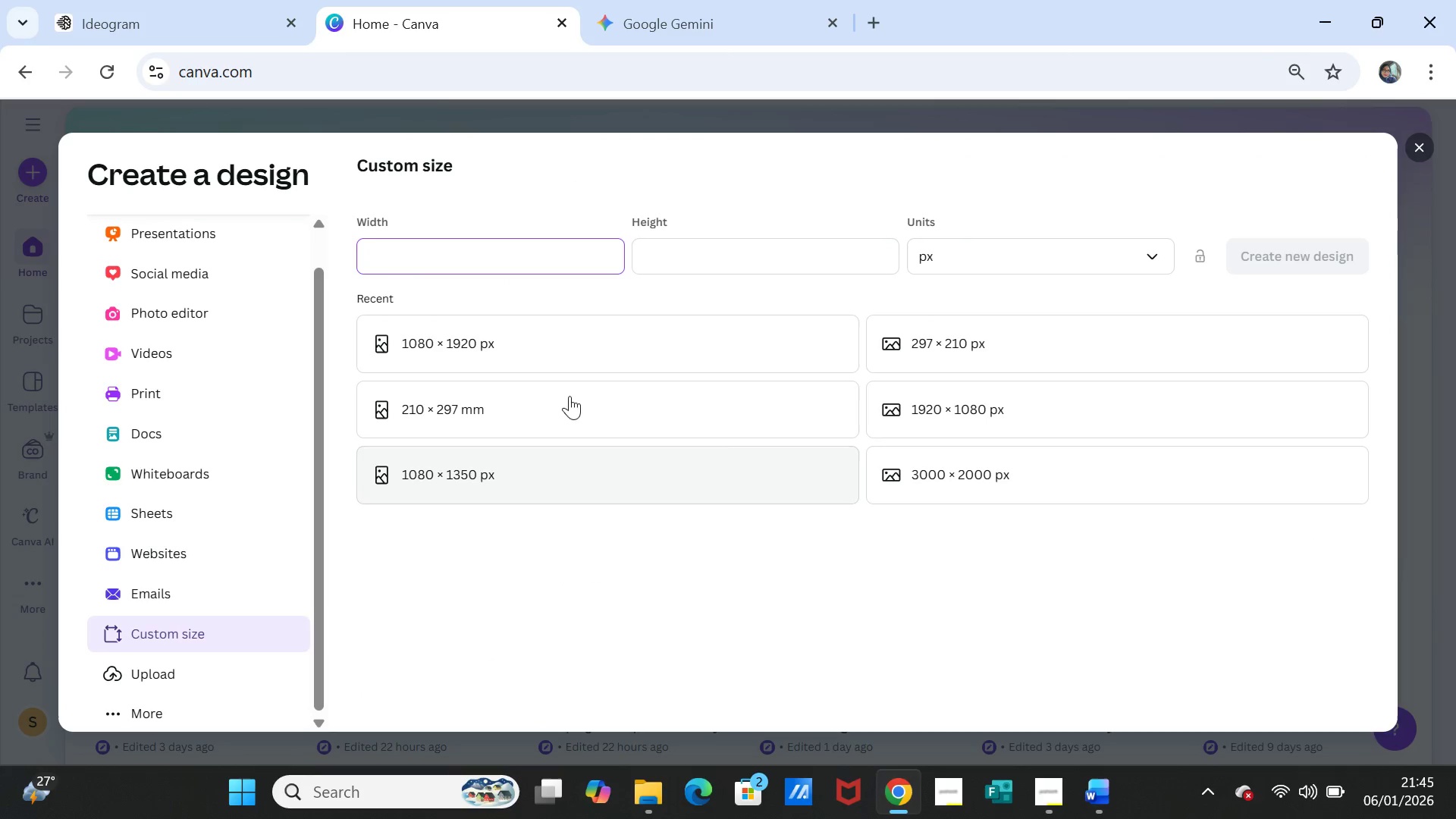 
left_click([497, 331])
 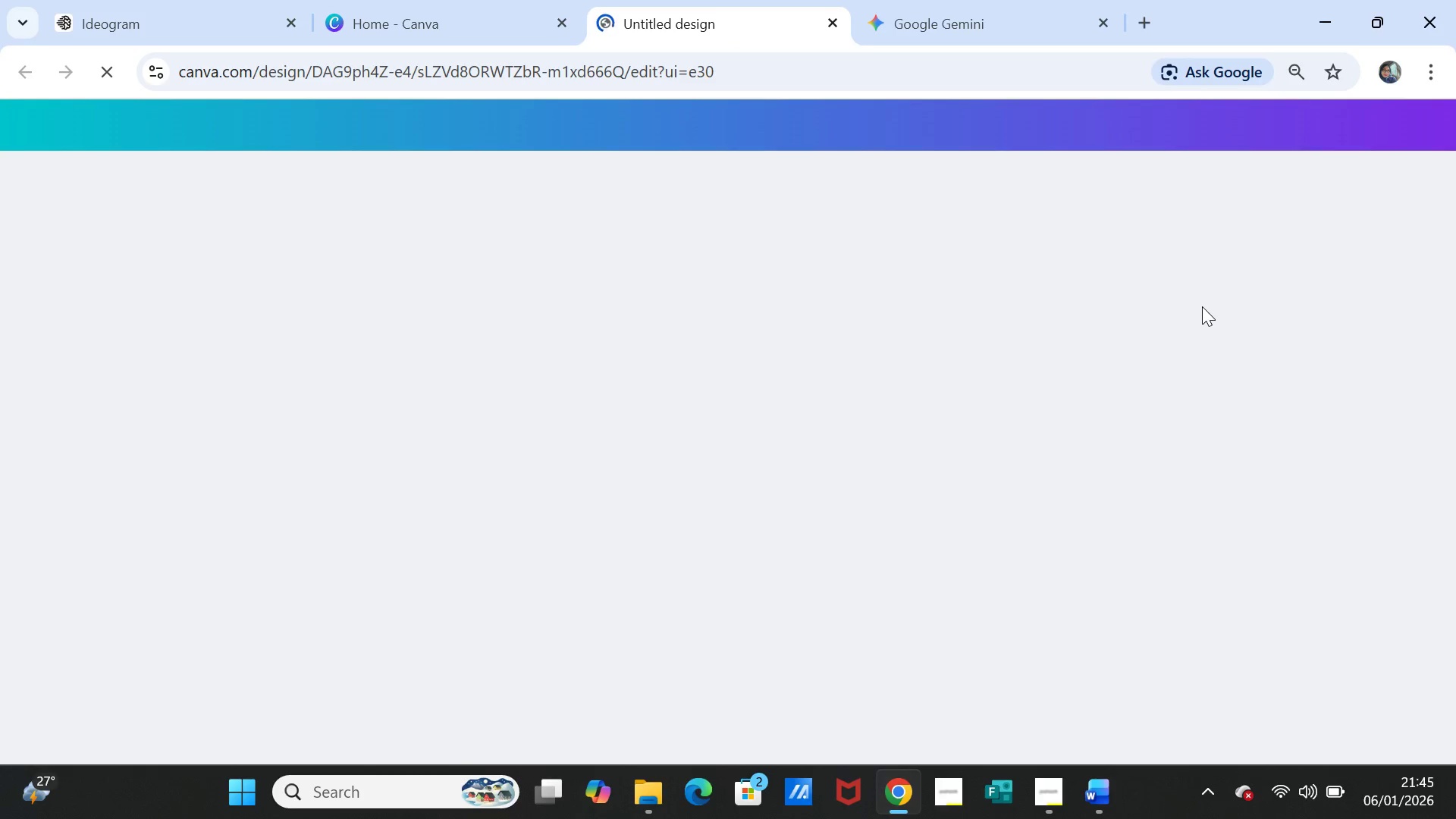 
wait(8.56)
 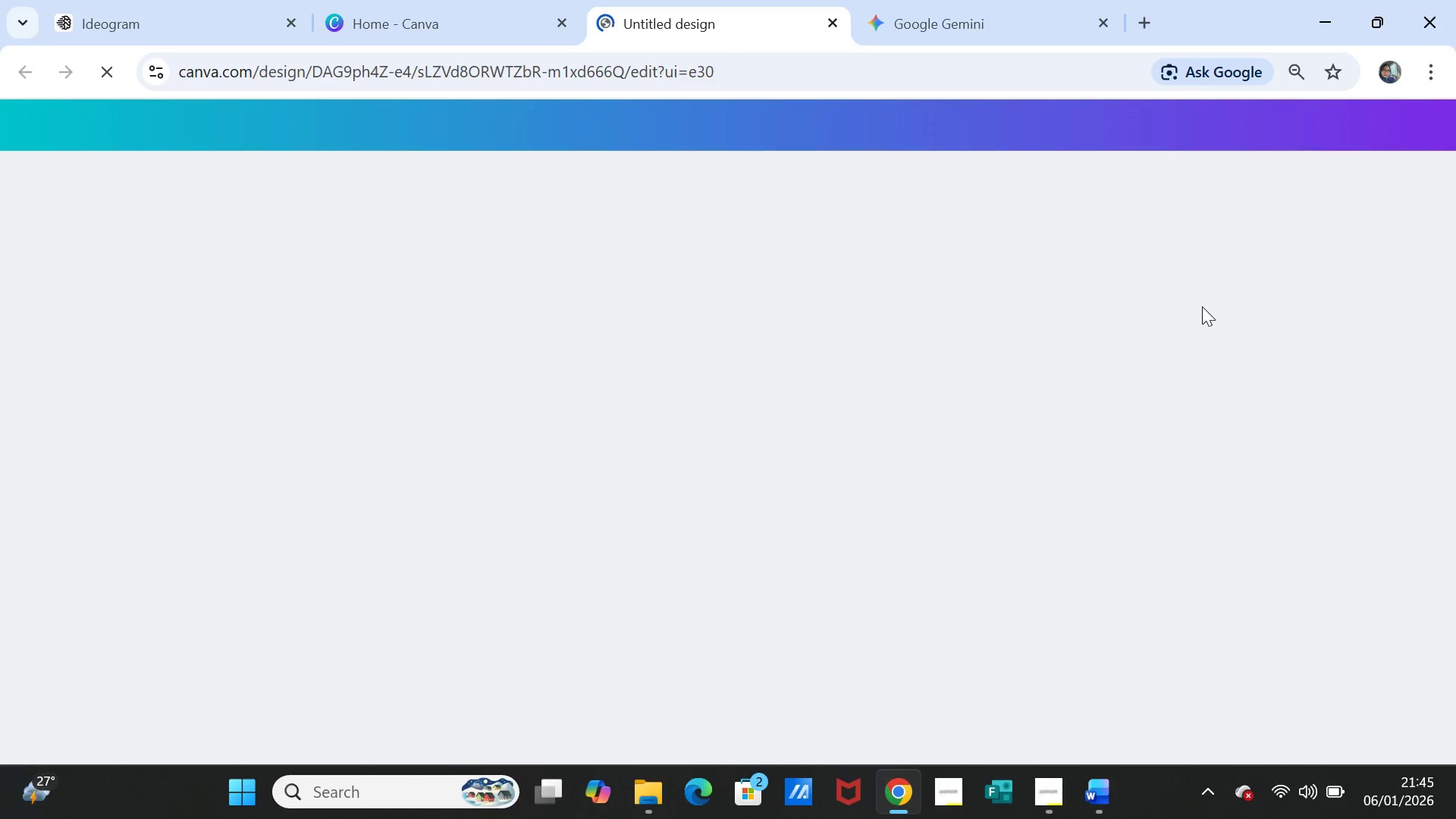 
left_click([1109, 795])
 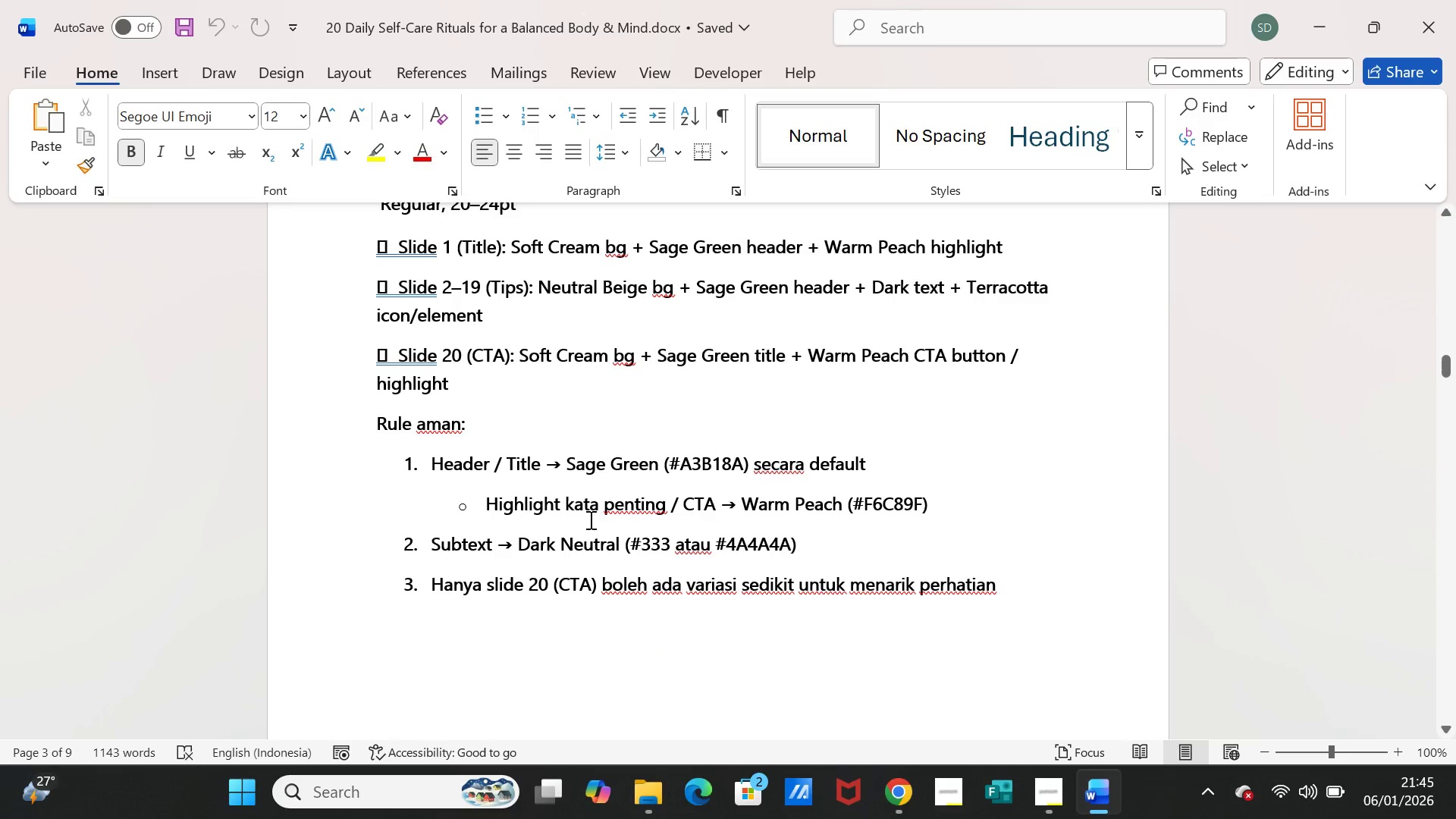 
scroll: coordinate [589, 523], scroll_direction: down, amount: 16.0
 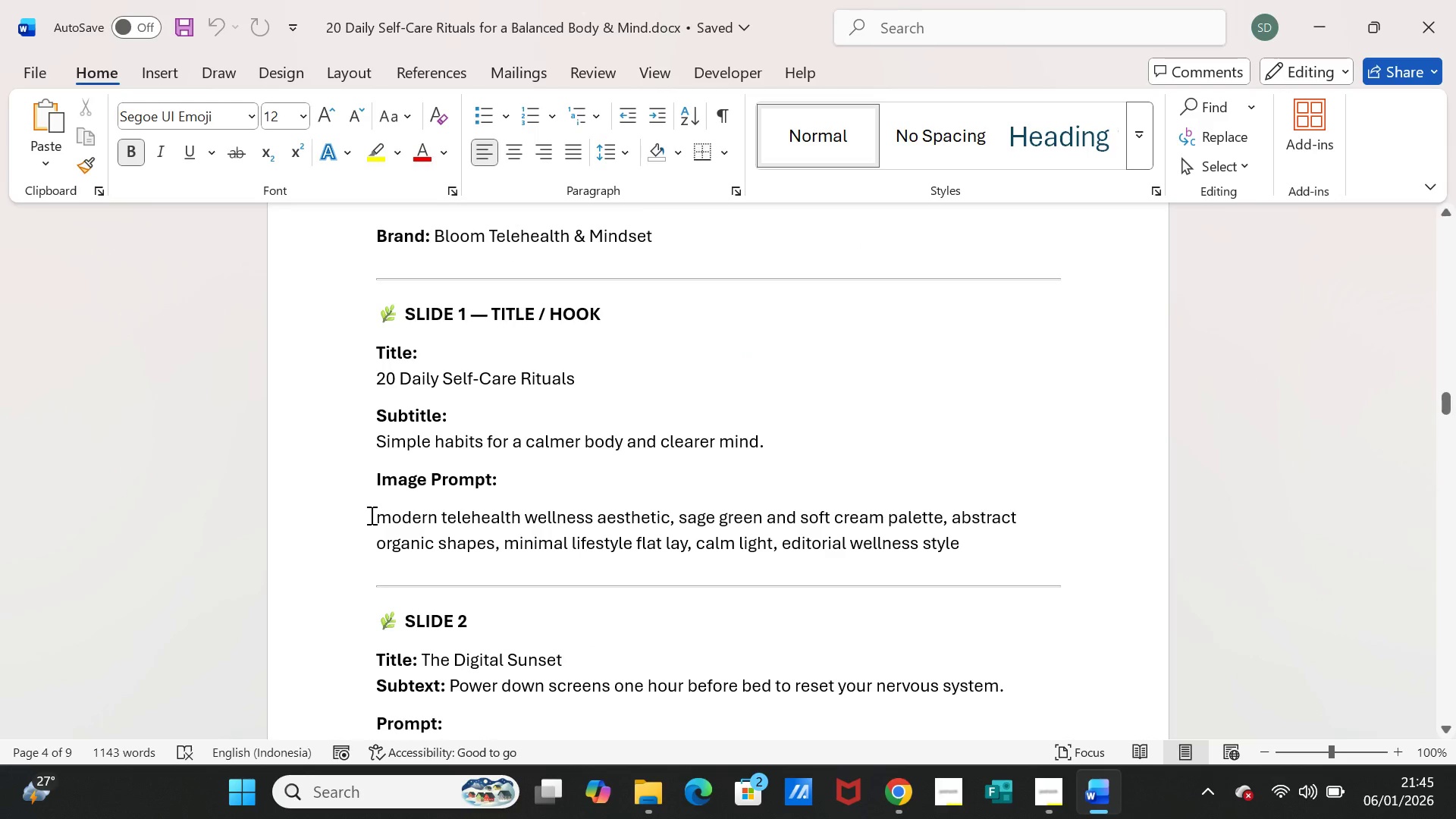 
left_click_drag(start_coordinate=[372, 515], to_coordinate=[956, 534])
 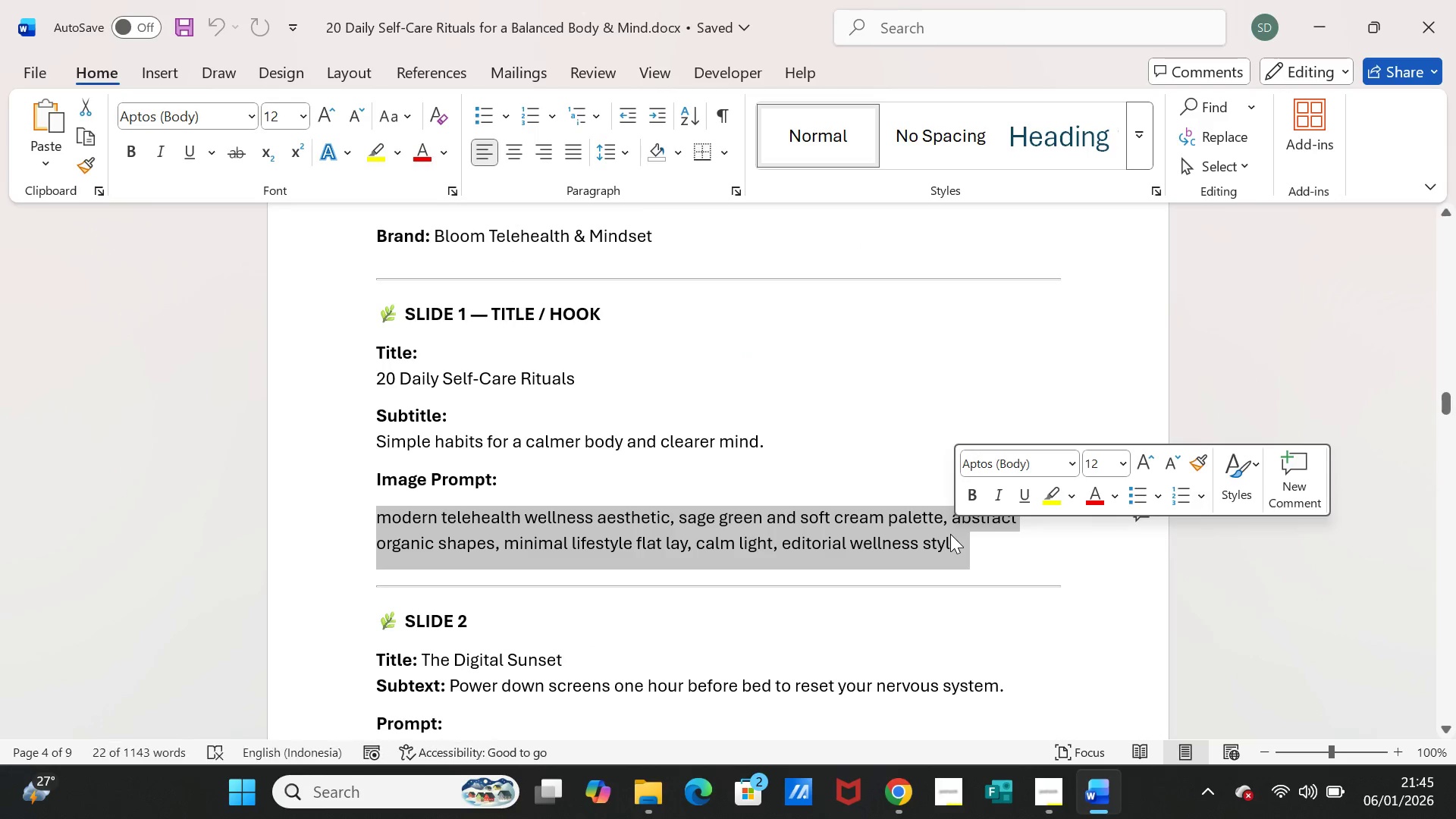 
key(Control+C)
 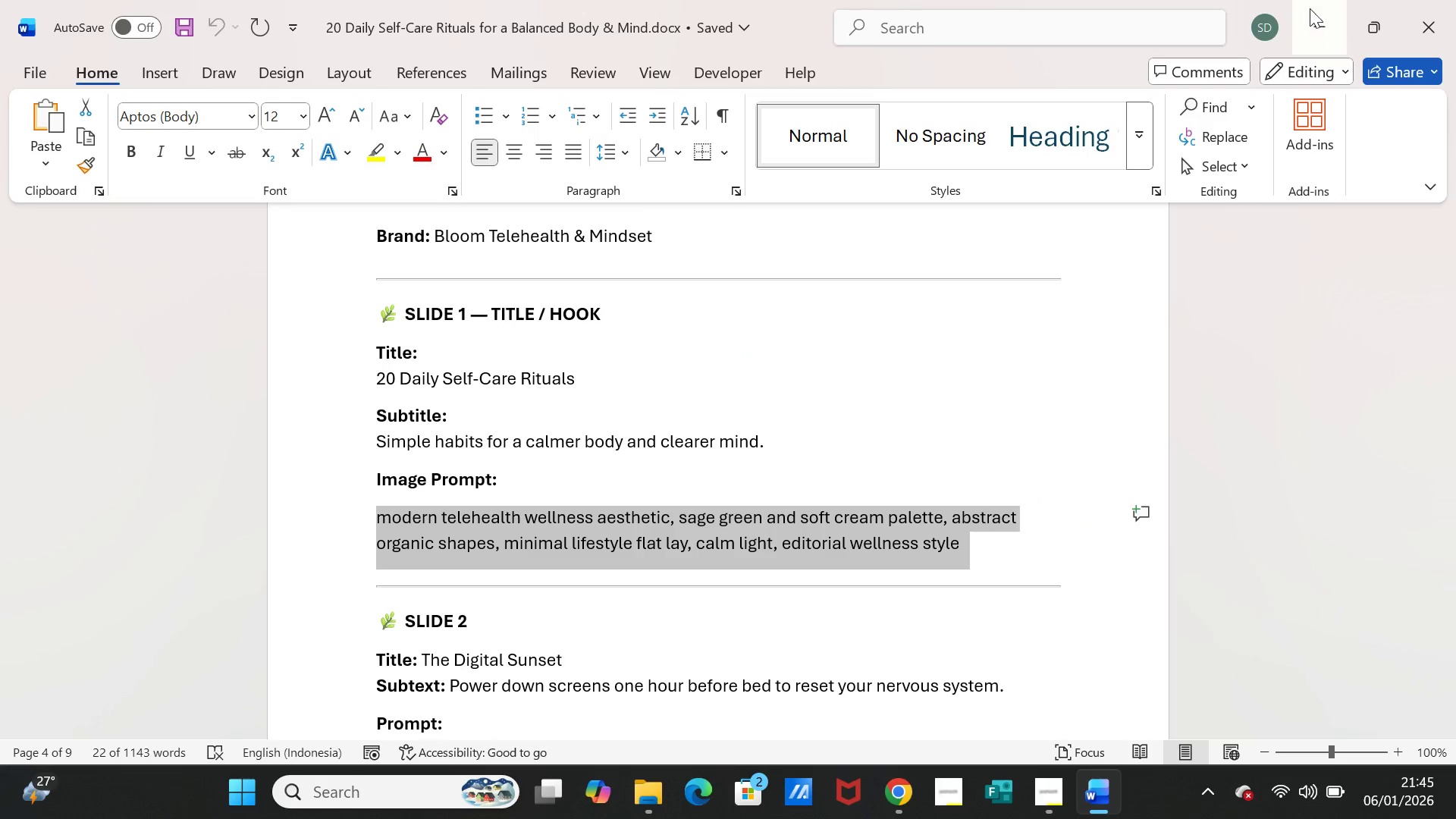 
left_click([1310, 2])
 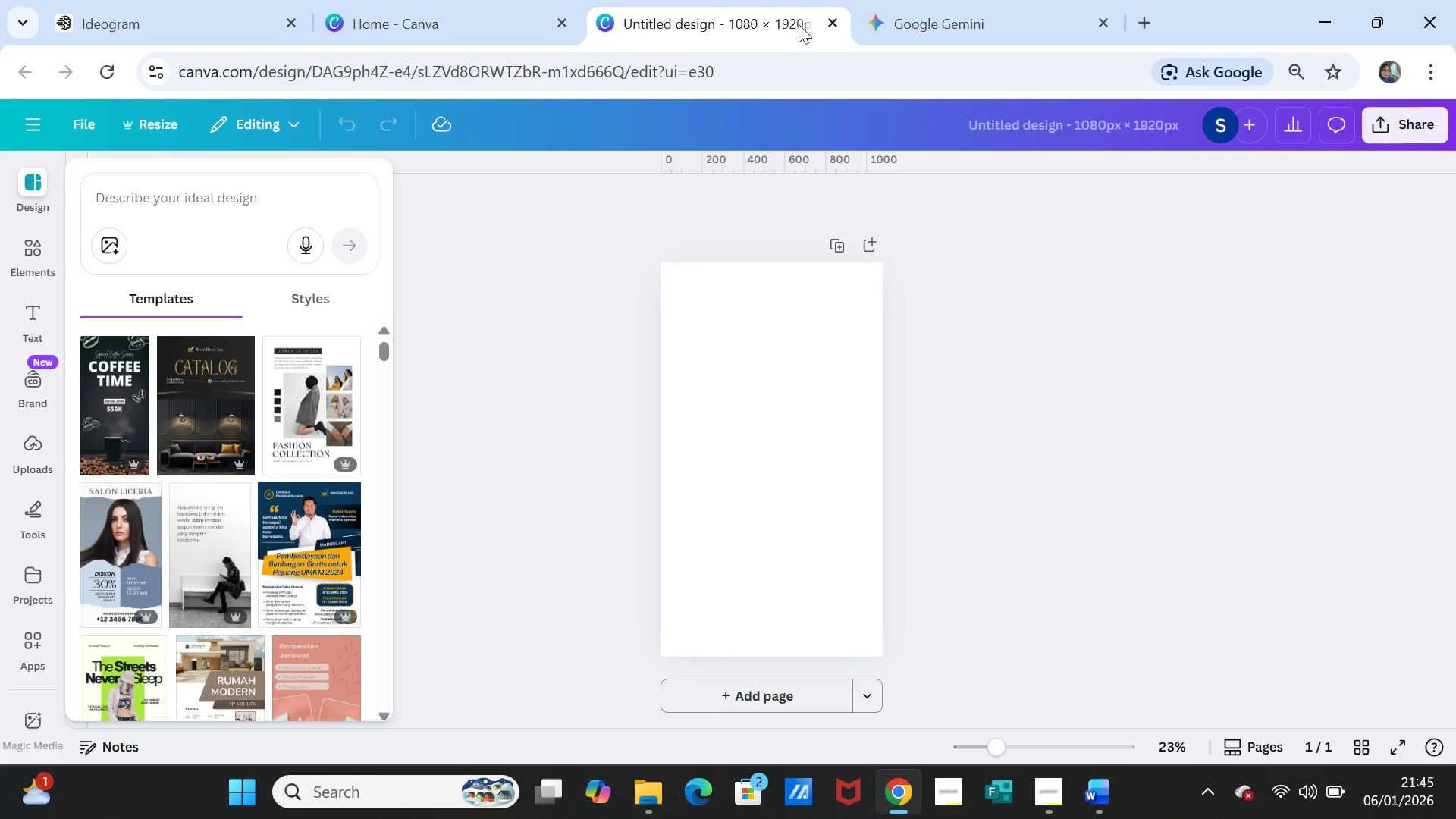 
left_click([965, 9])
 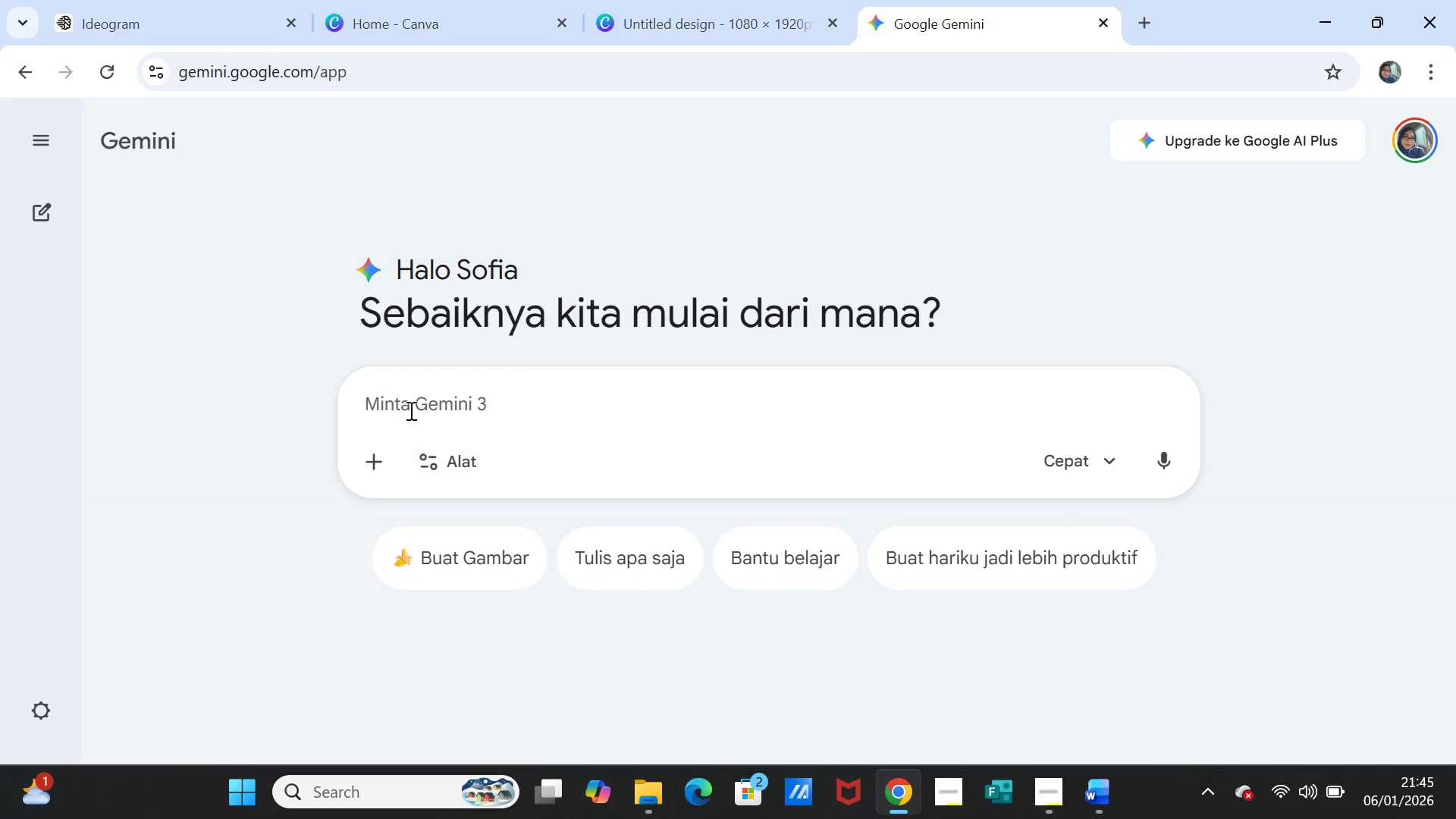 
left_click([411, 402])
 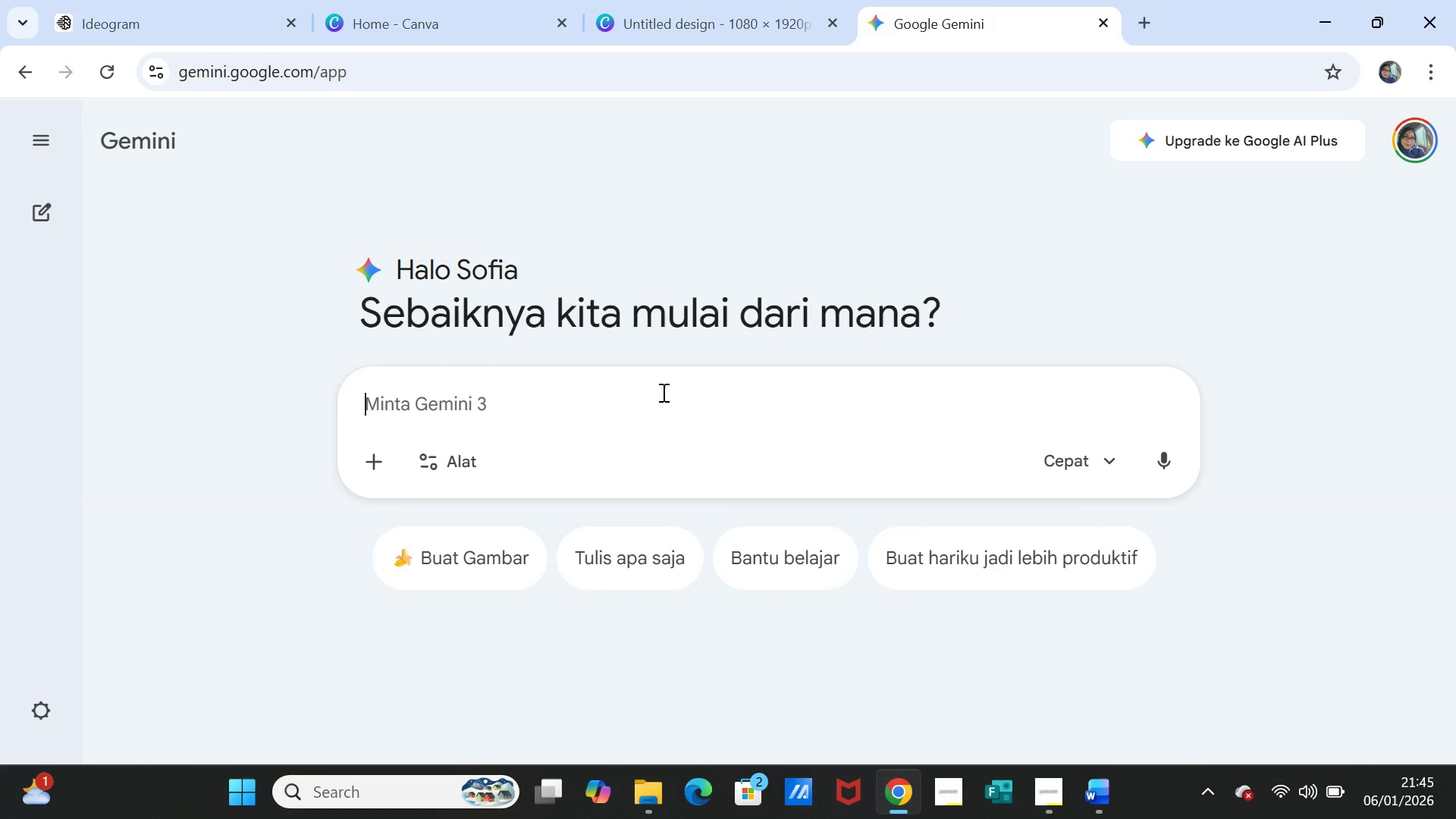 
key(Control+V)
 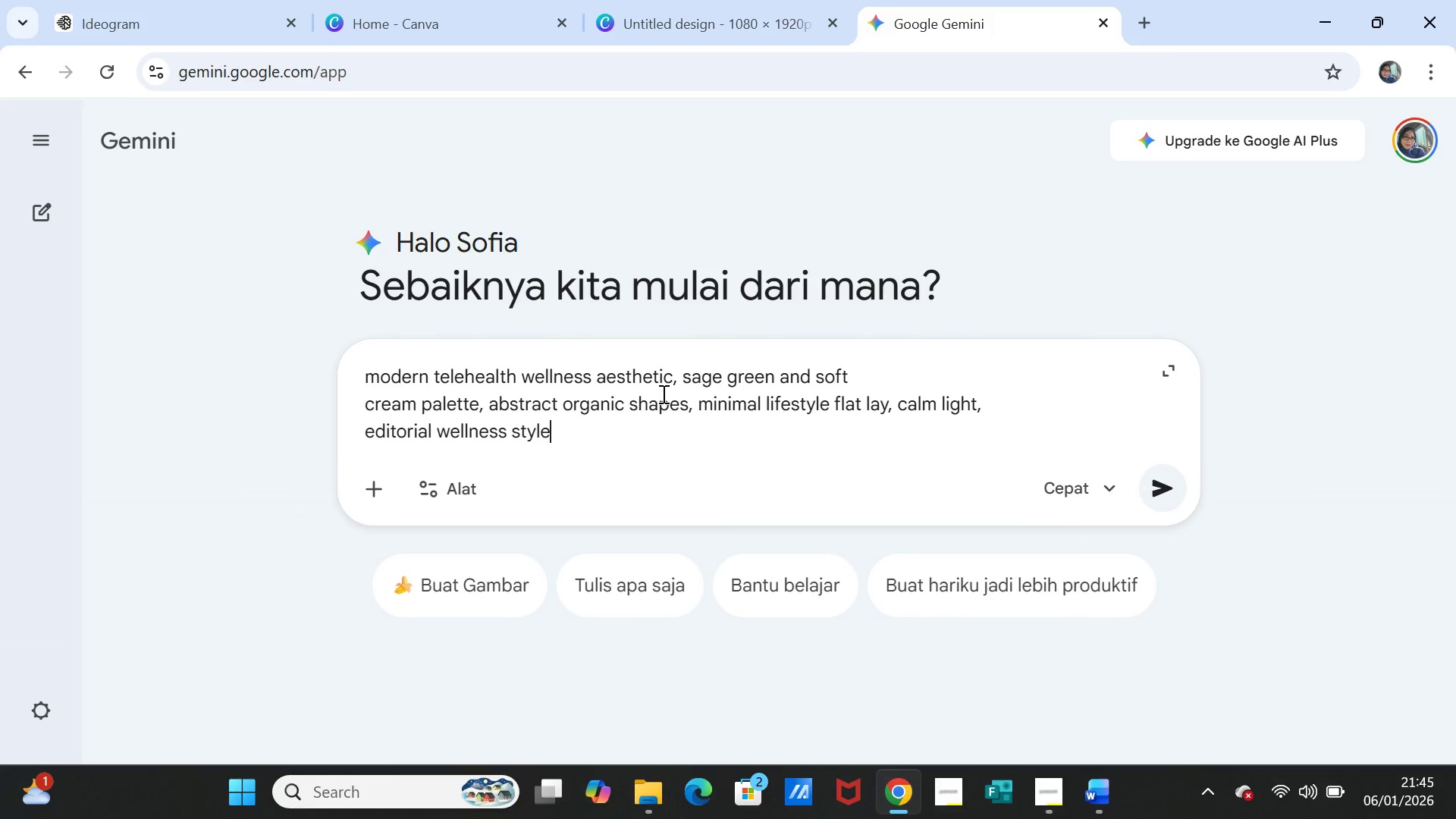 
type(, 1080x1920 px, pinterest size margin)
 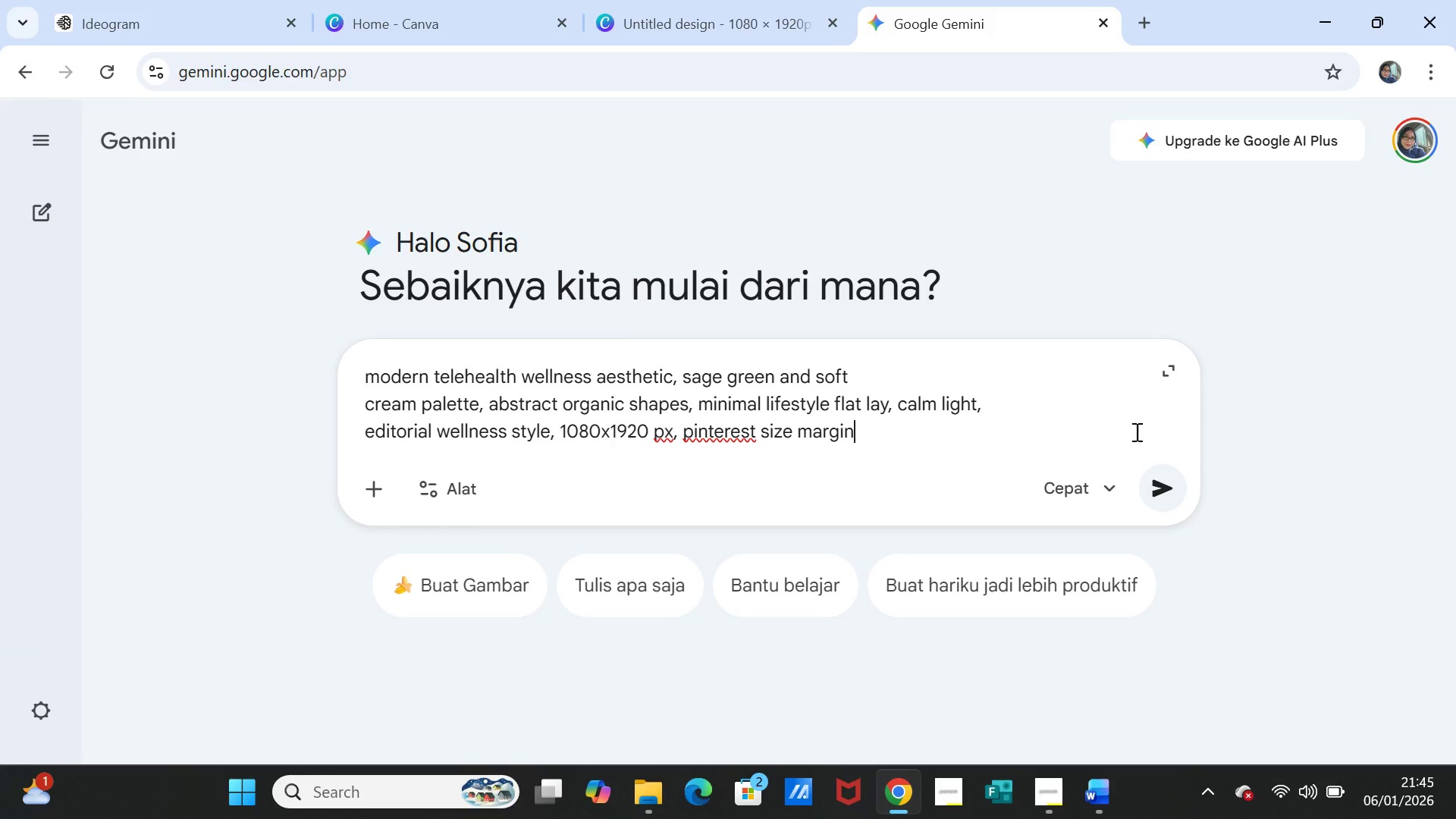 
left_click([1159, 483])
 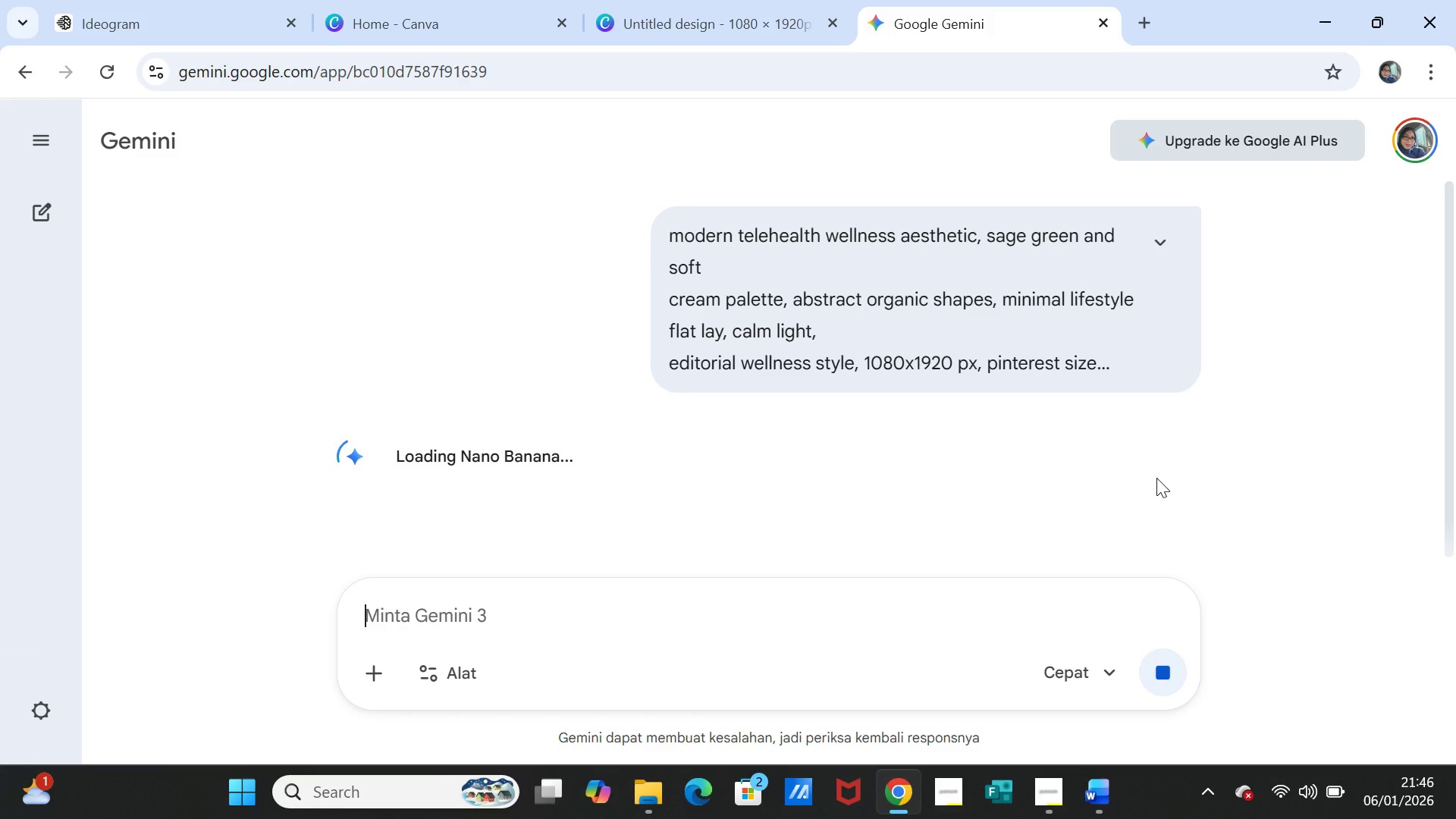 
wait(14.97)
 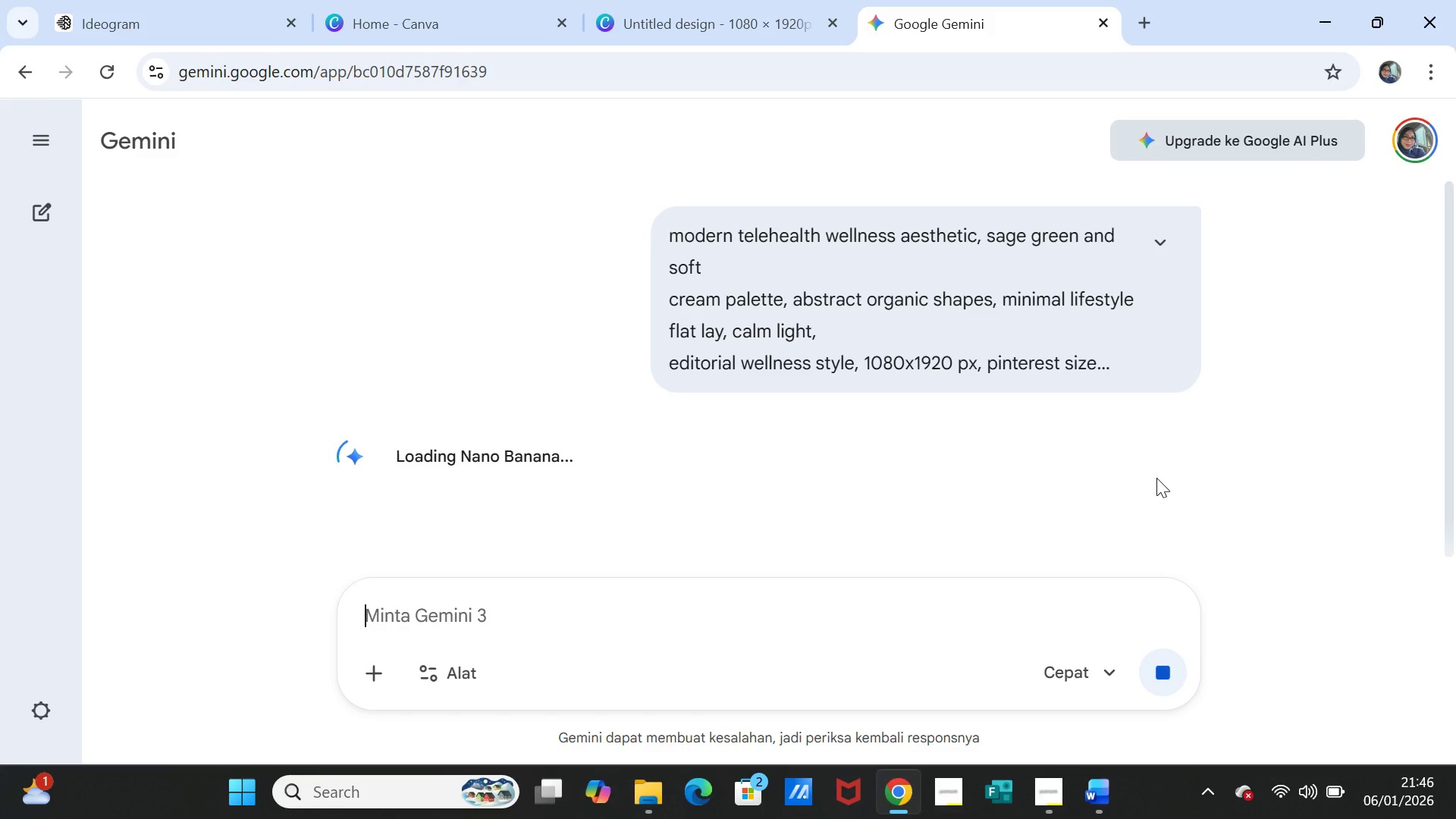 
scroll: coordinate [1164, 478], scroll_direction: down, amount: 3.0
 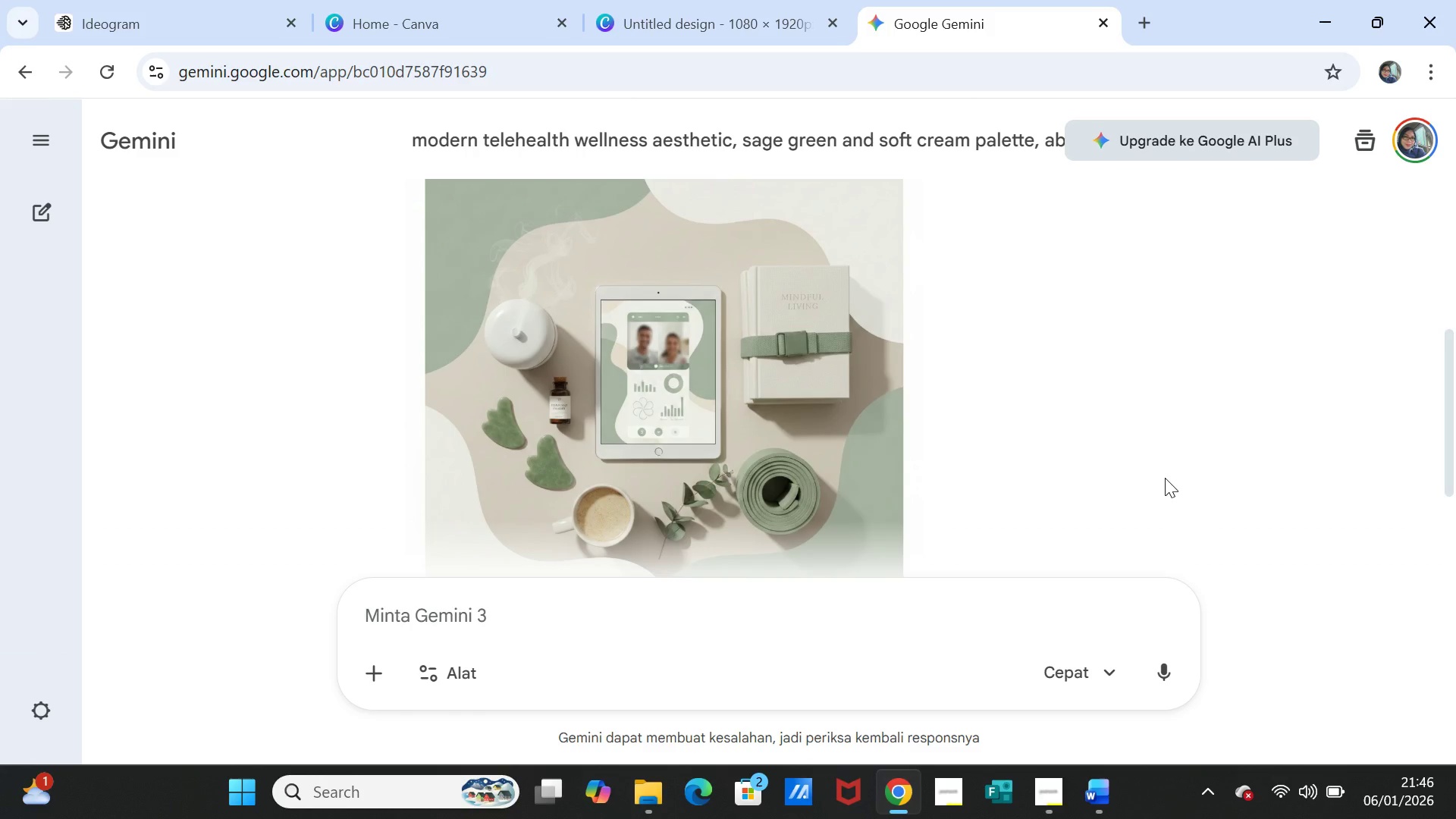 
scroll: coordinate [1169, 478], scroll_direction: up, amount: 3.0
 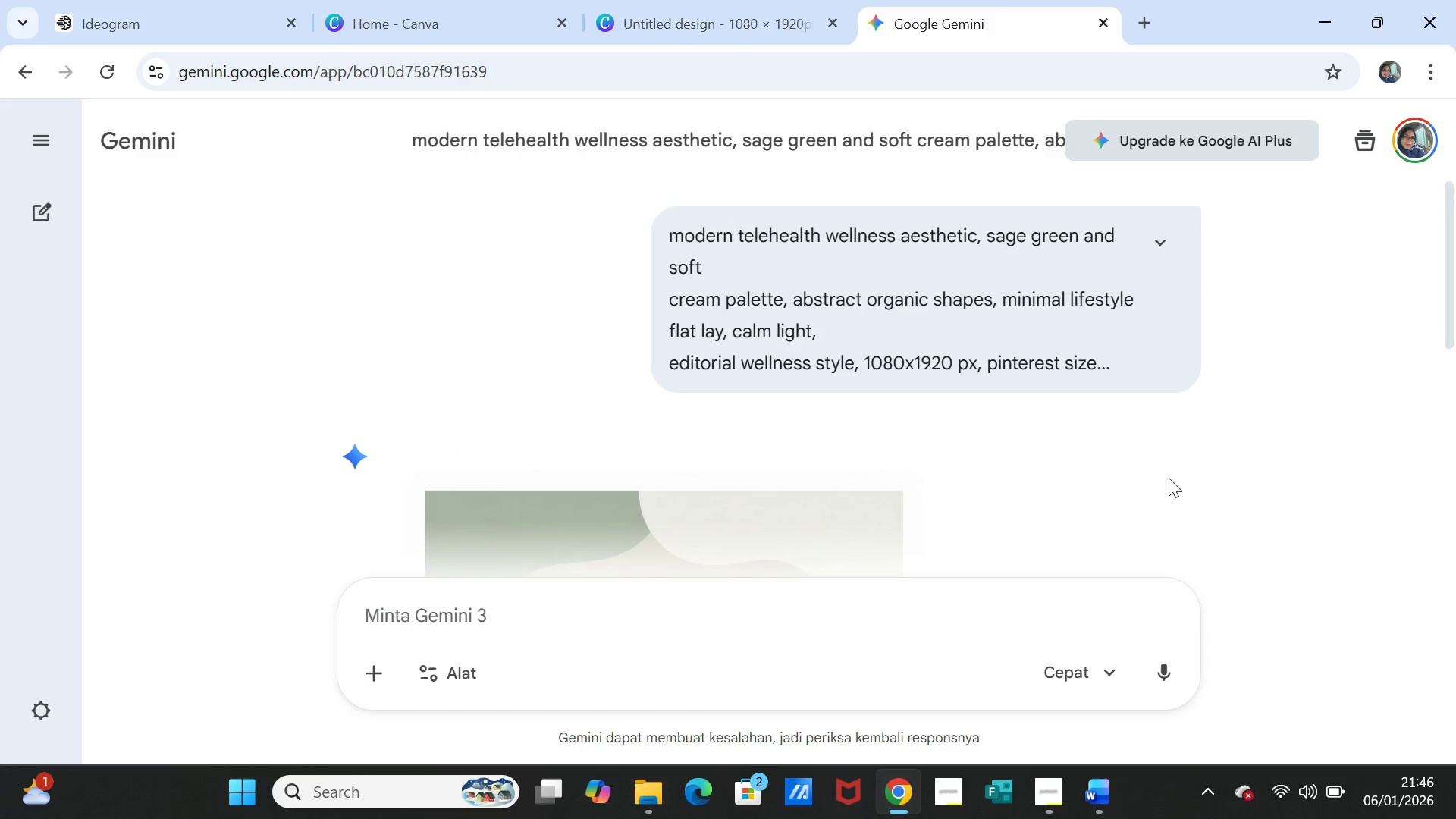 
scroll: coordinate [1170, 479], scroll_direction: down, amount: 4.0
 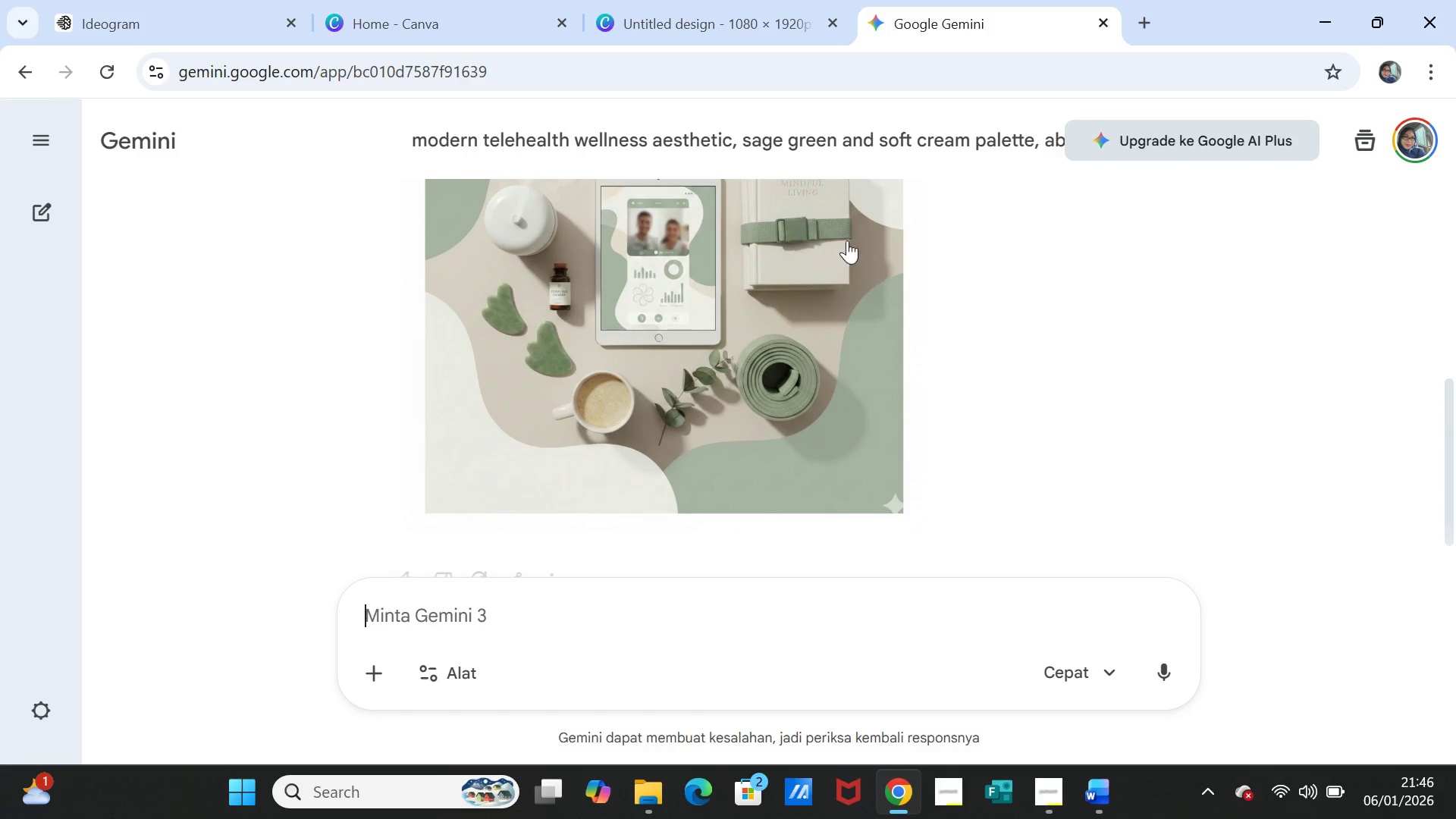 
scroll: coordinate [1007, 342], scroll_direction: up, amount: 2.0
 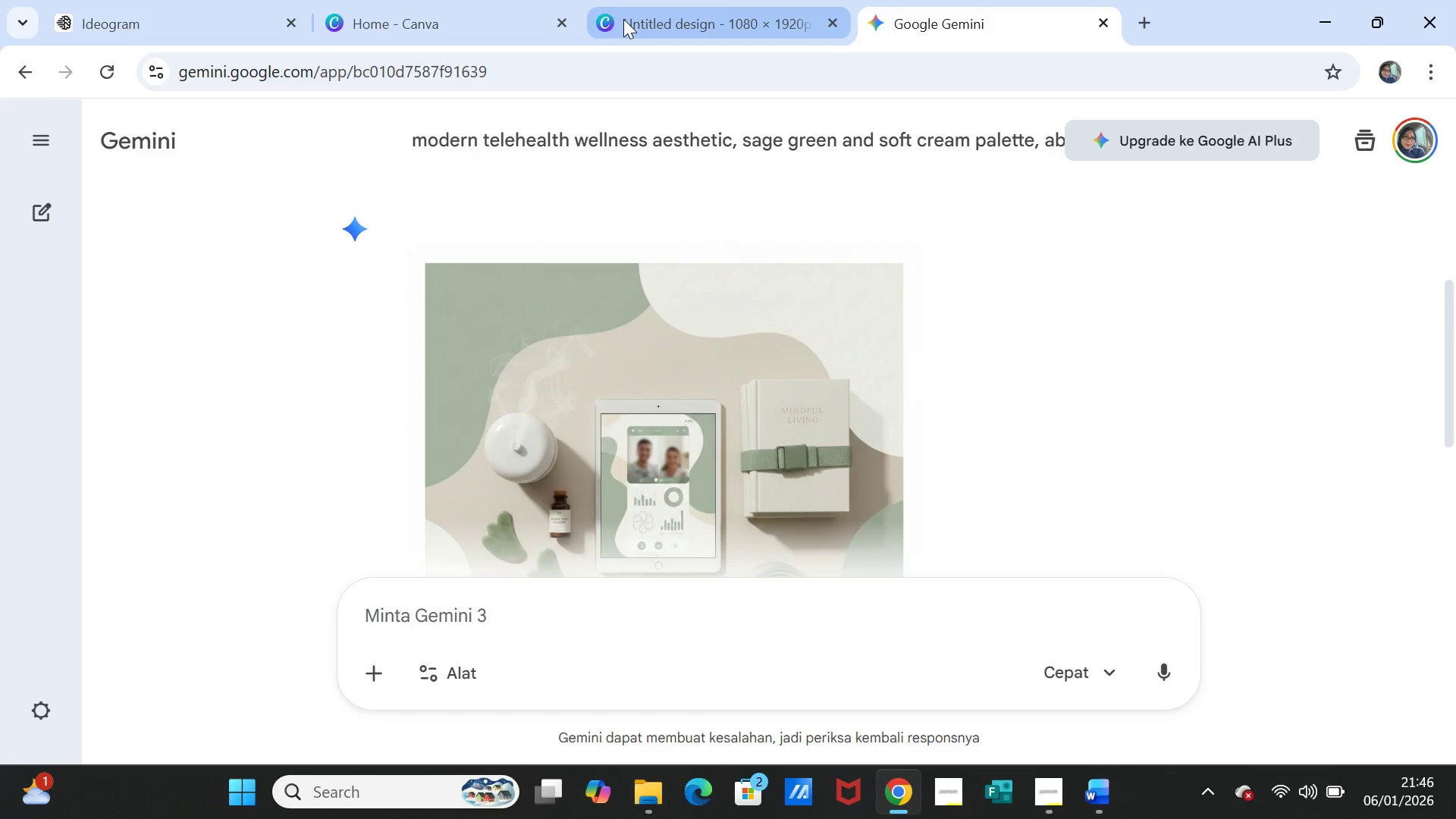 
left_click([467, 18])
 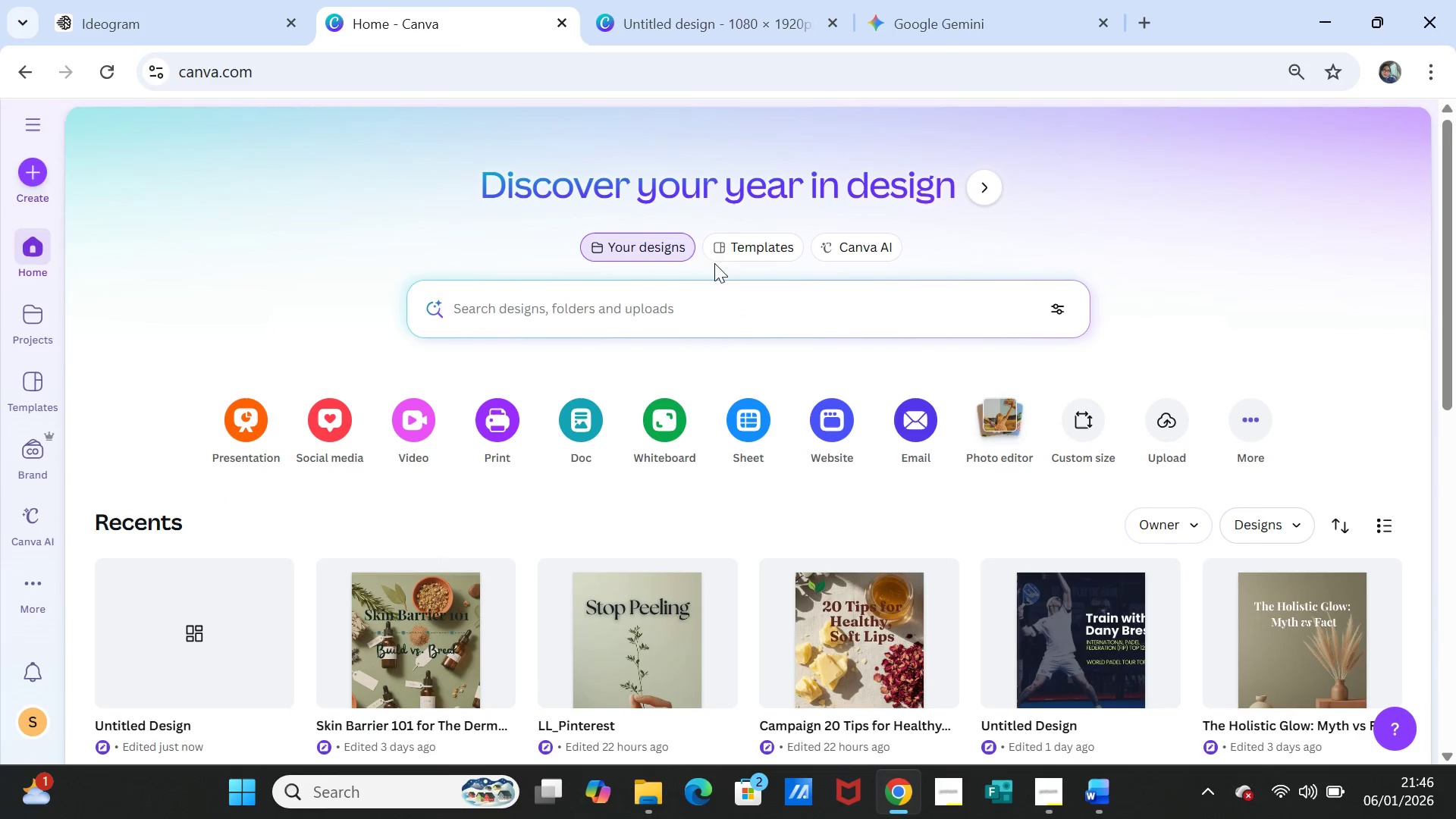 
left_click([647, 323])
 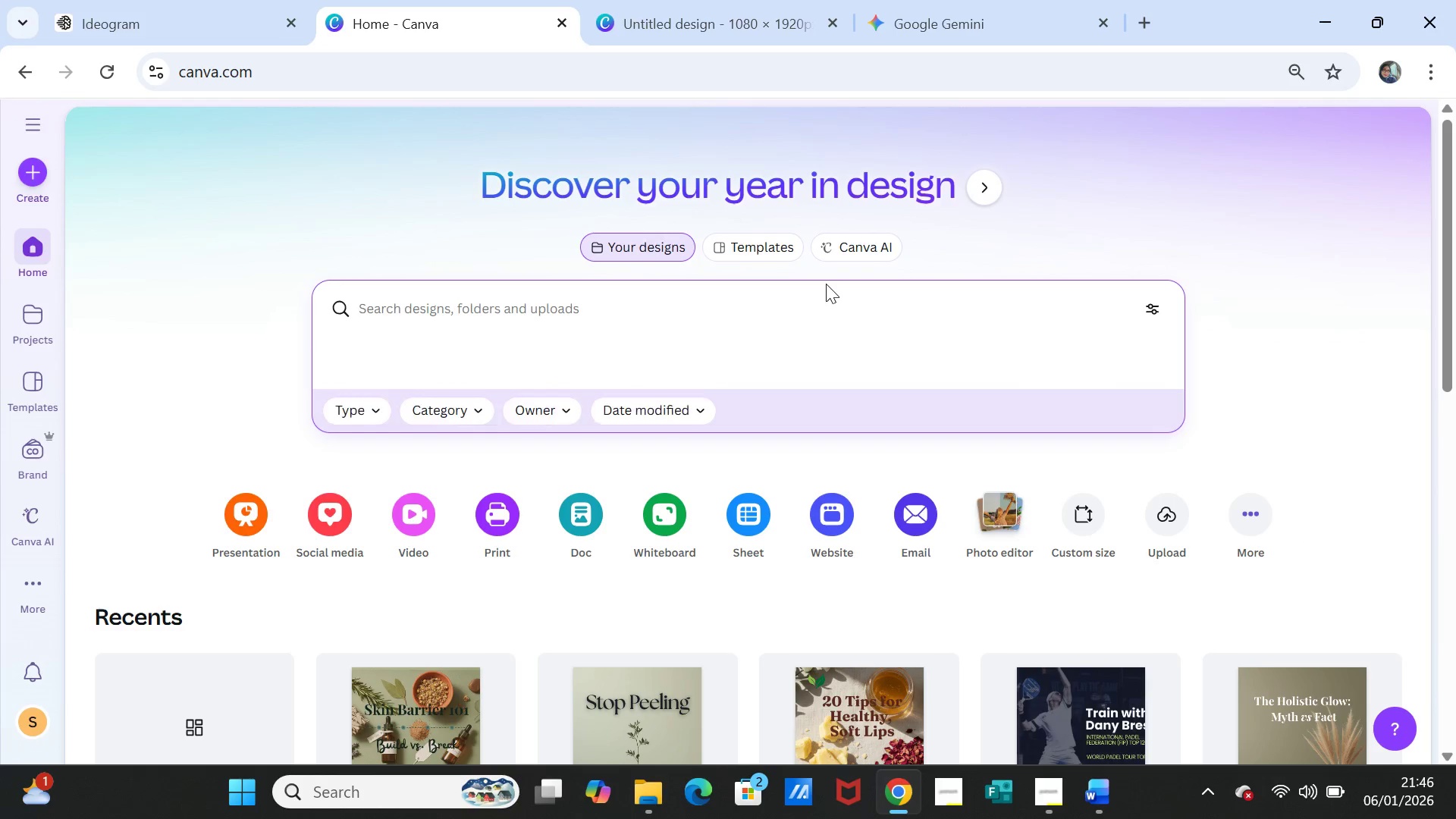 
key(Control+ControlLeft)
 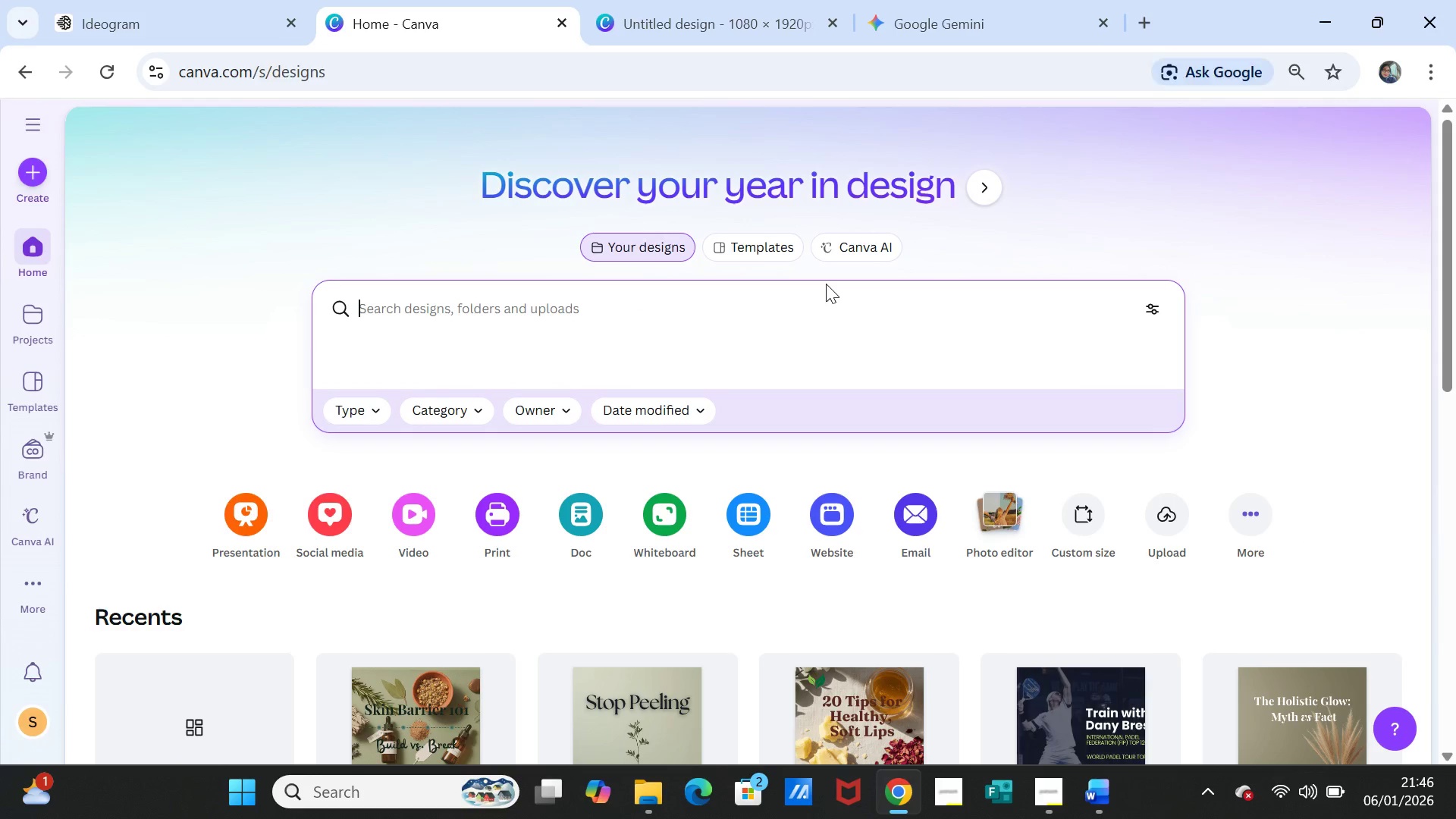 
key(Control+V)
 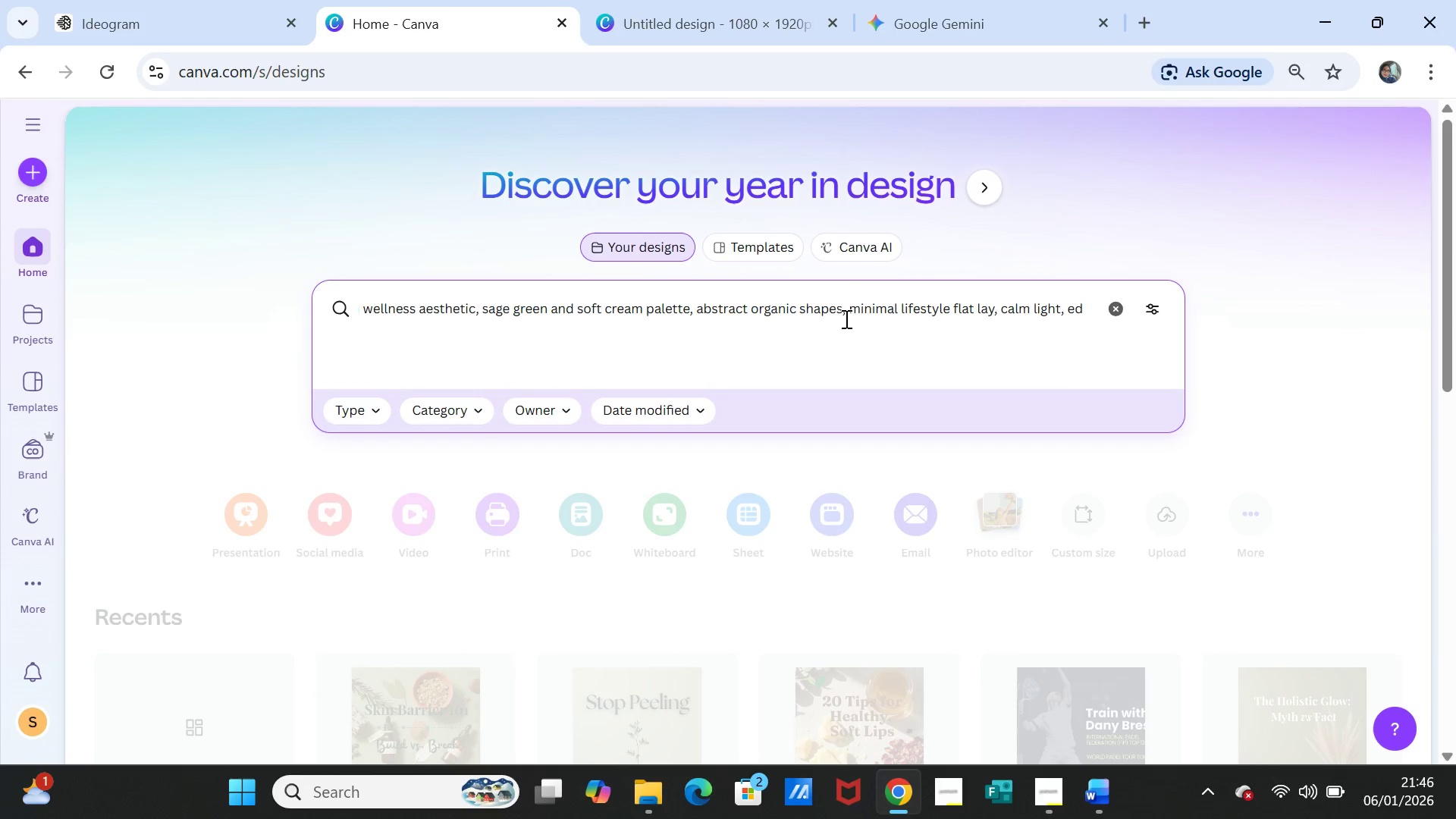 
left_click([845, 258])
 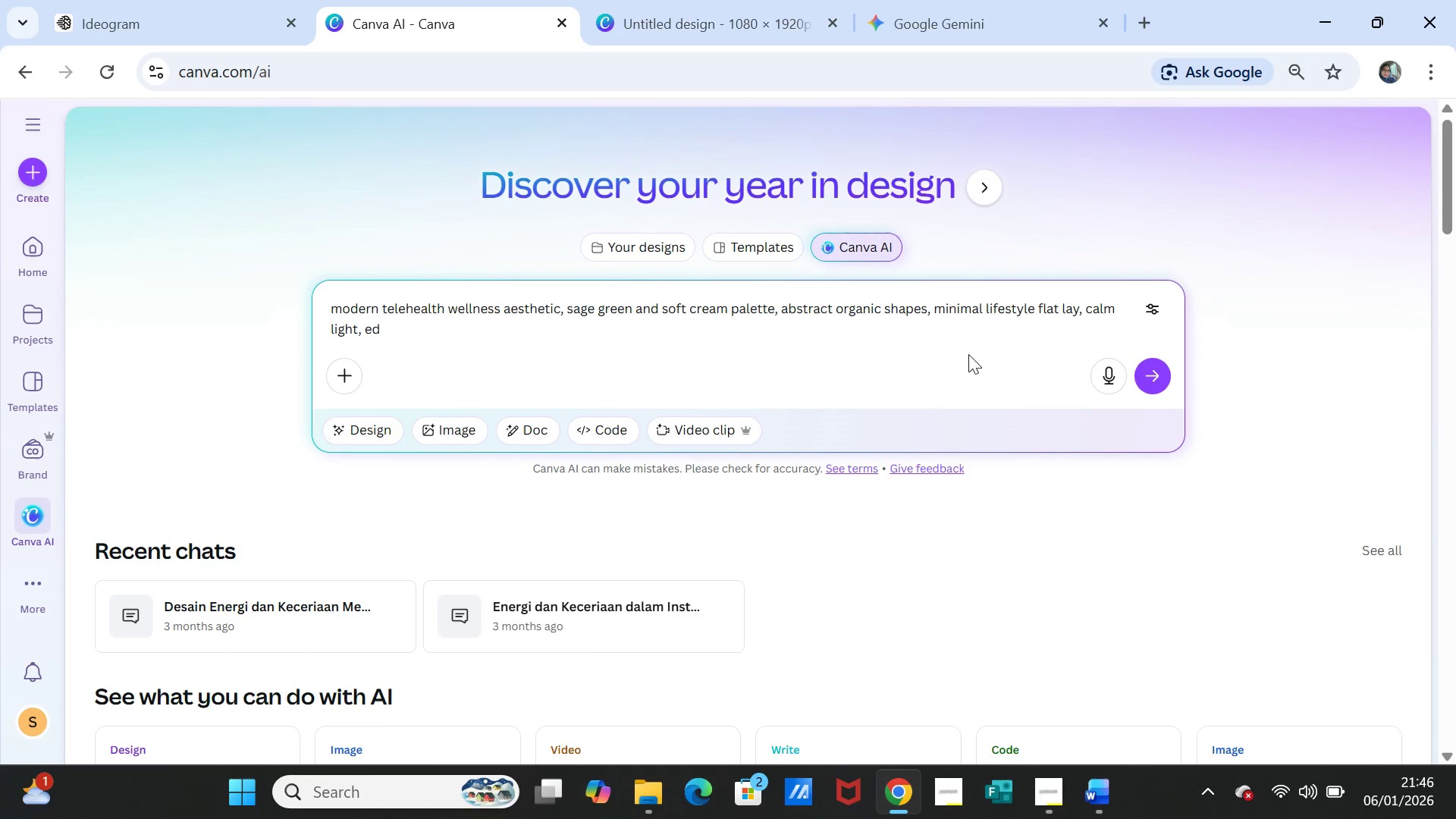 
left_click([443, 431])
 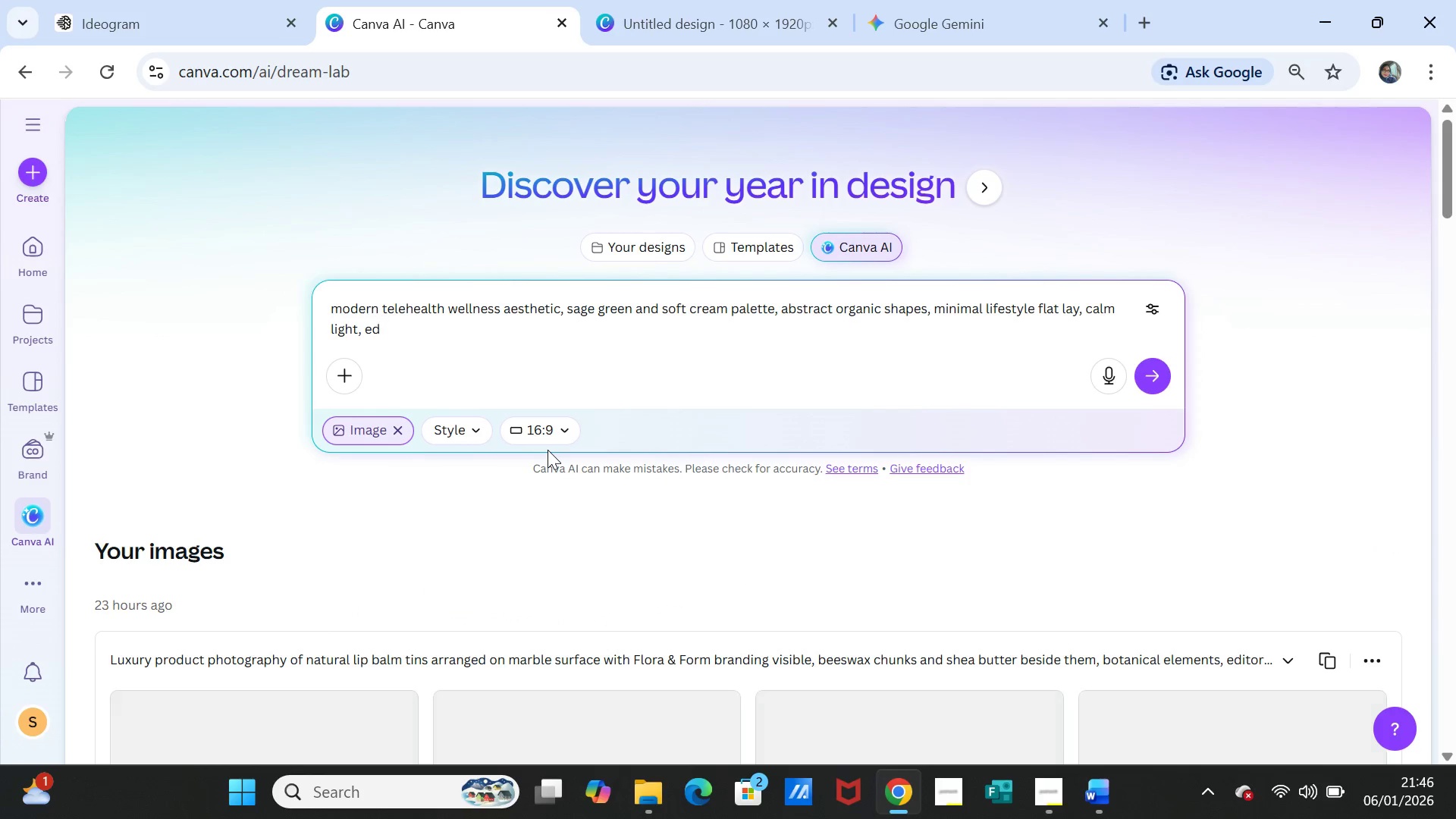 
left_click([573, 423])
 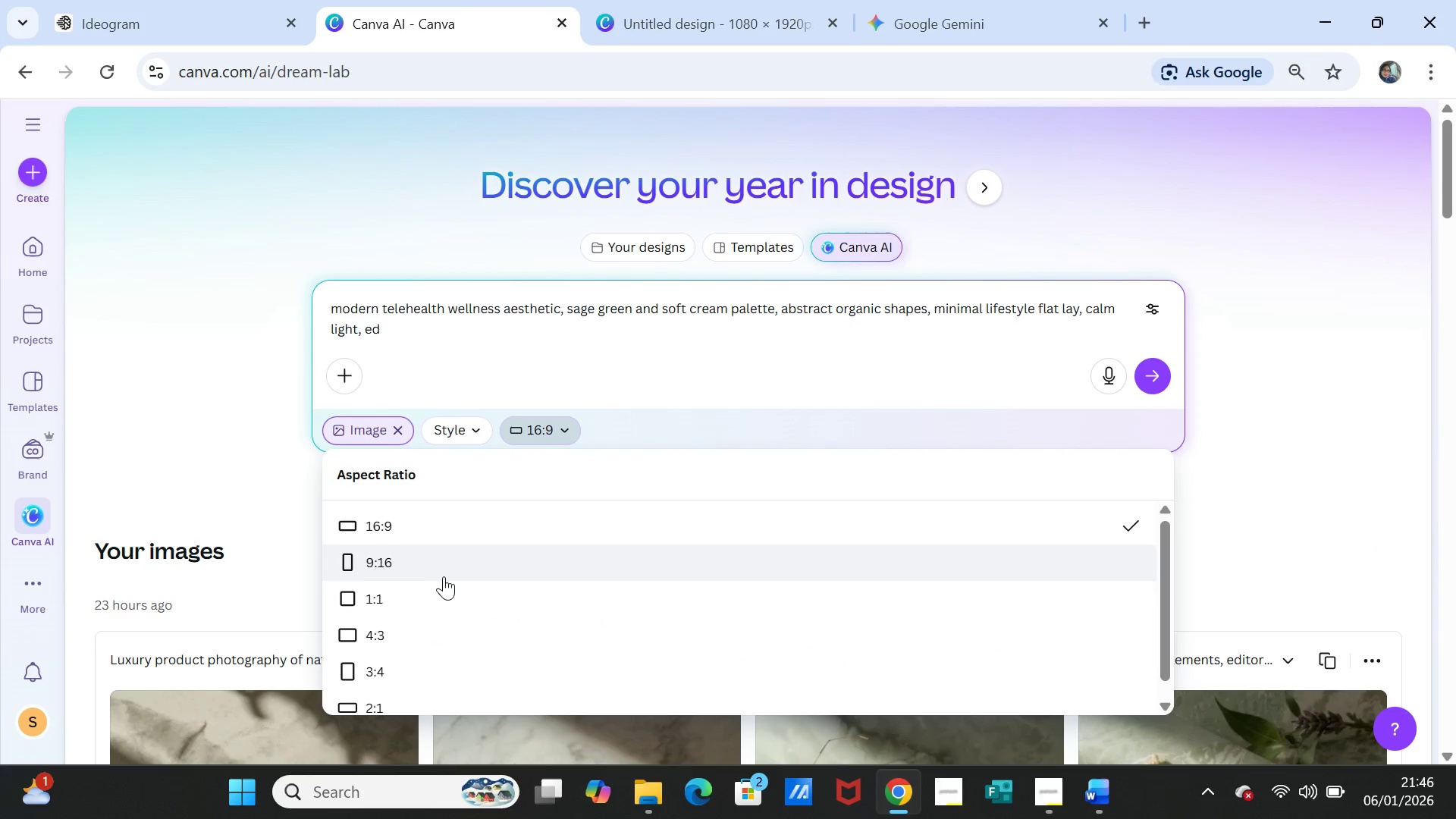 
left_click([443, 572])
 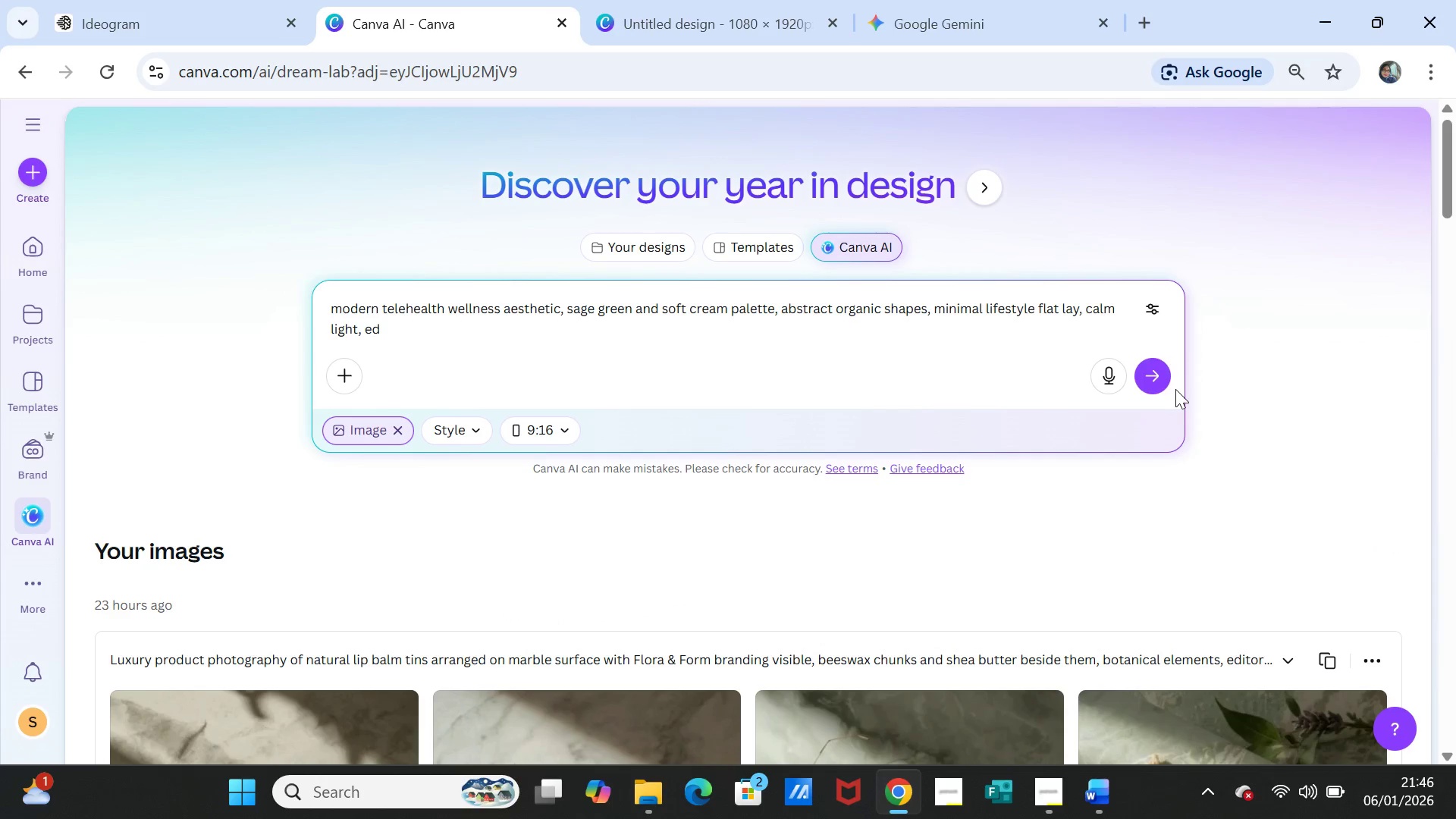 
left_click([1160, 381])
 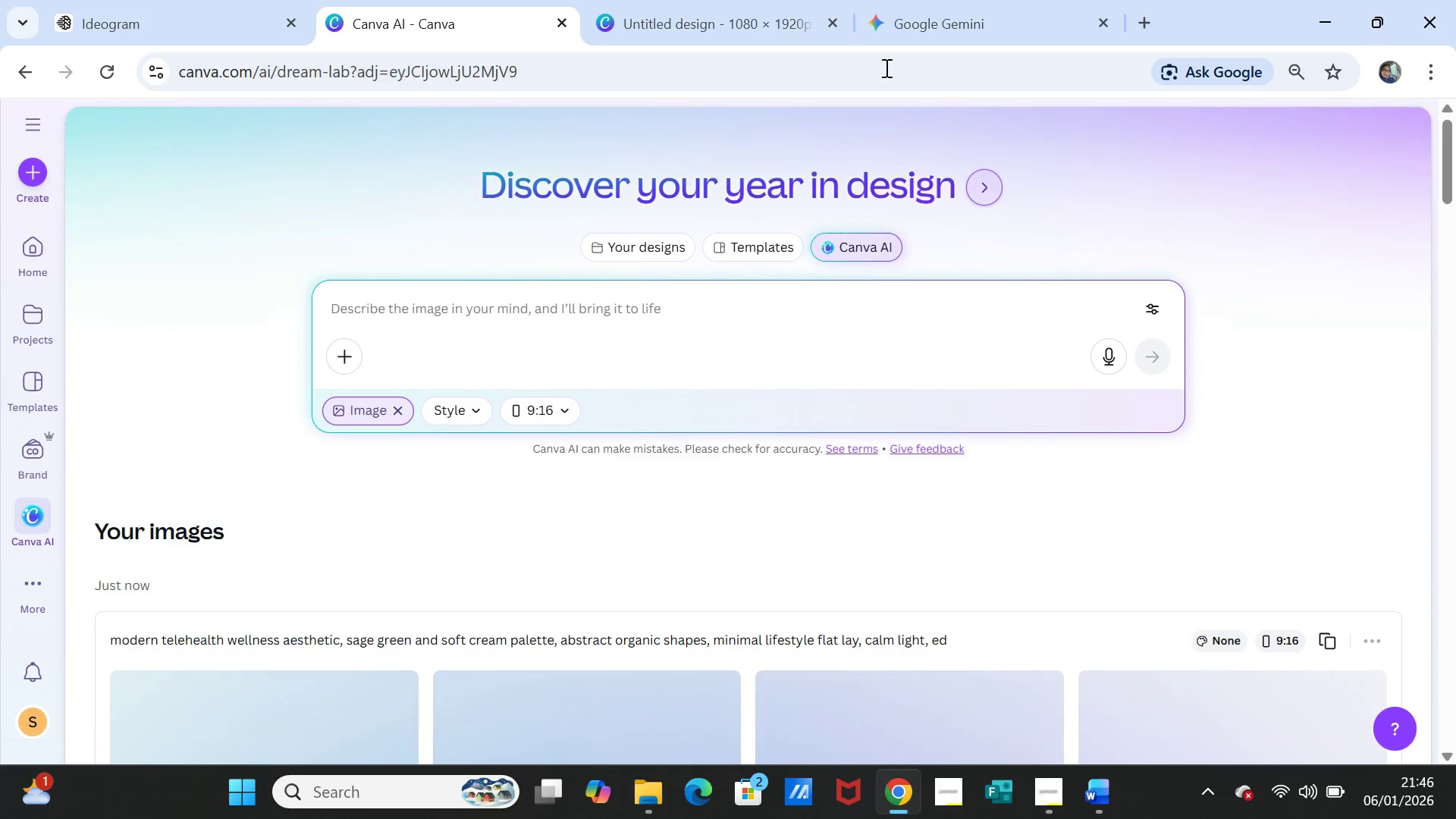 
left_click_drag(start_coordinate=[701, 19], to_coordinate=[33, 262])
 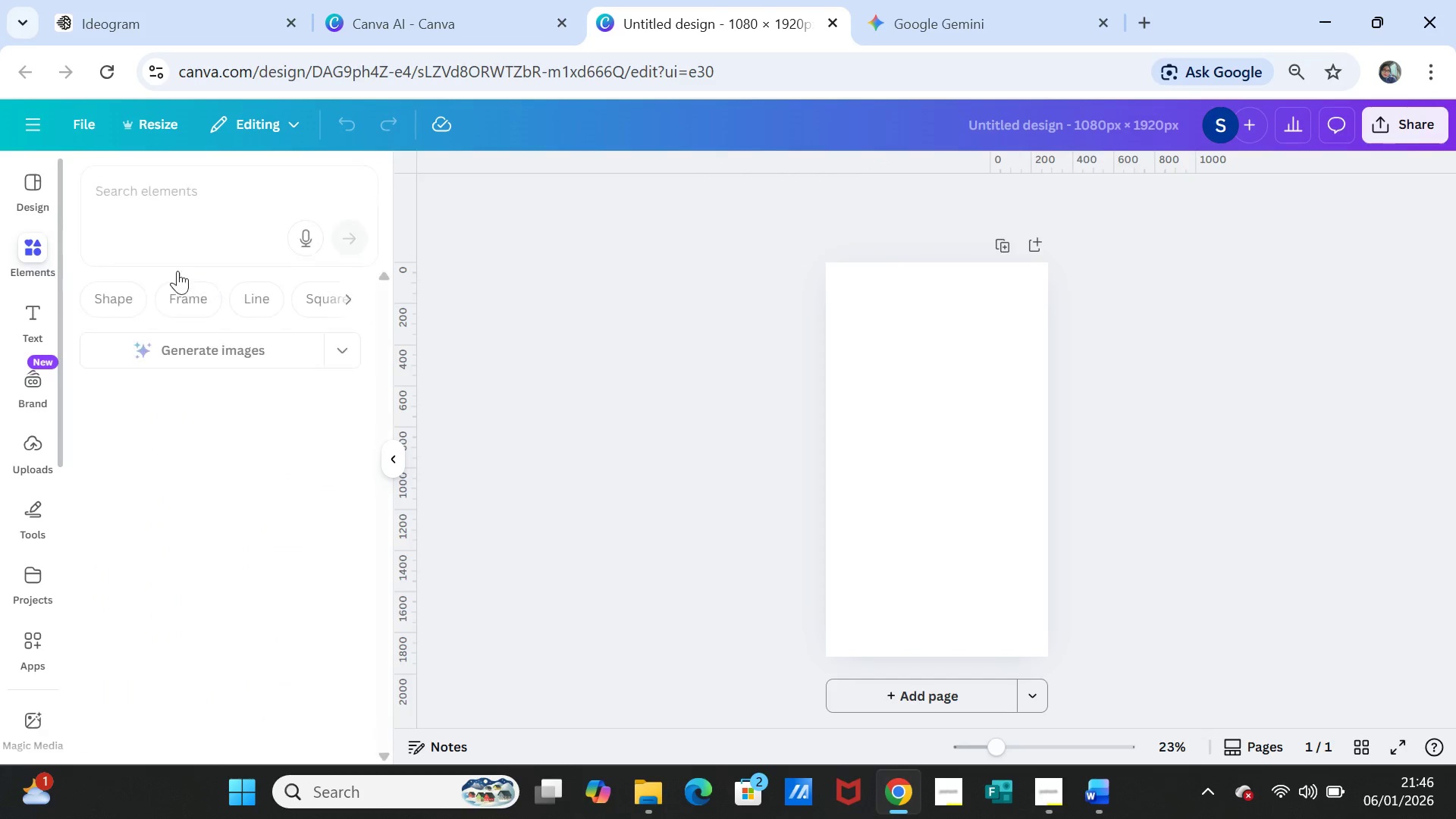 
left_click([33, 262])
 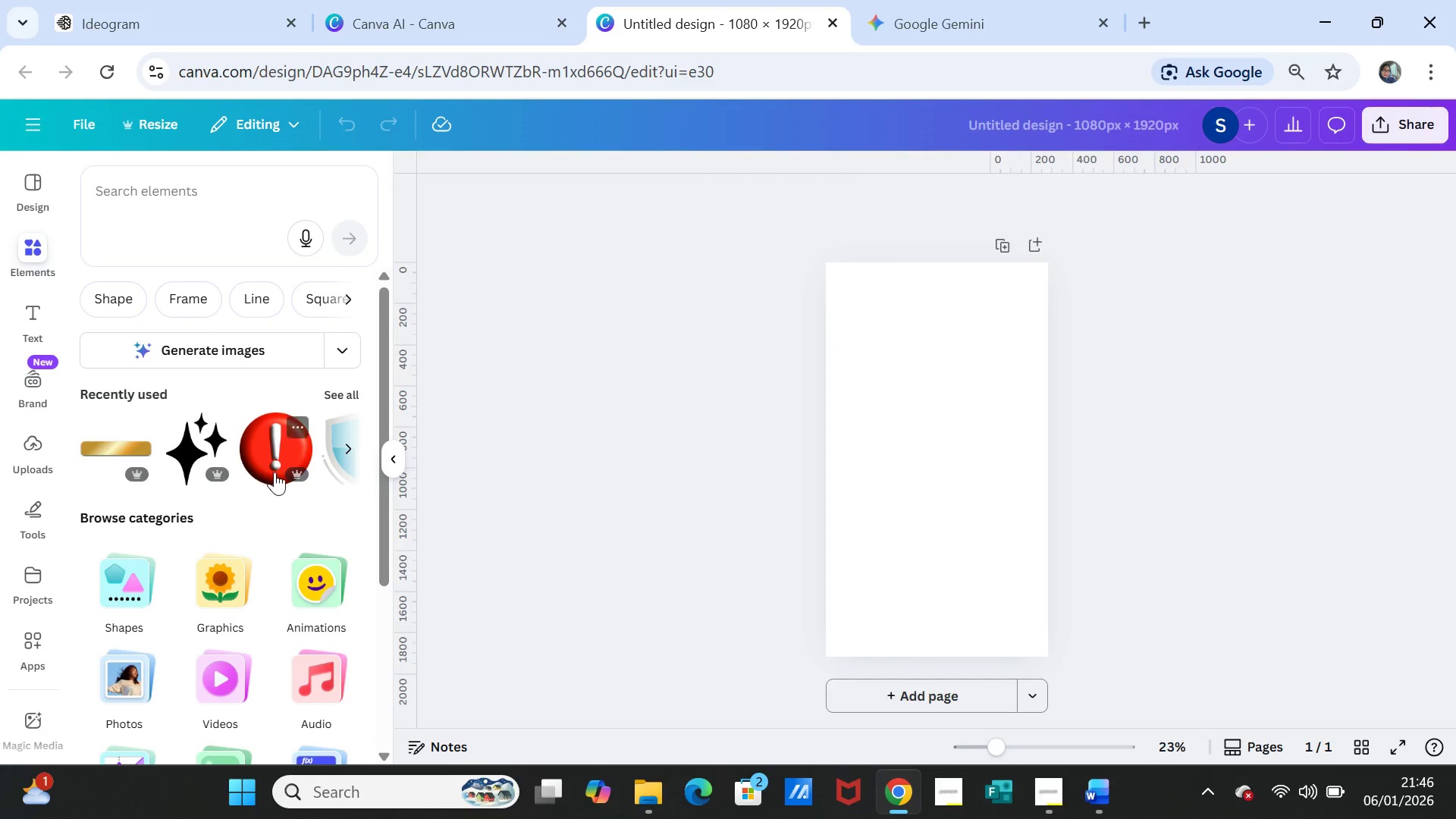 
left_click([344, 392])
 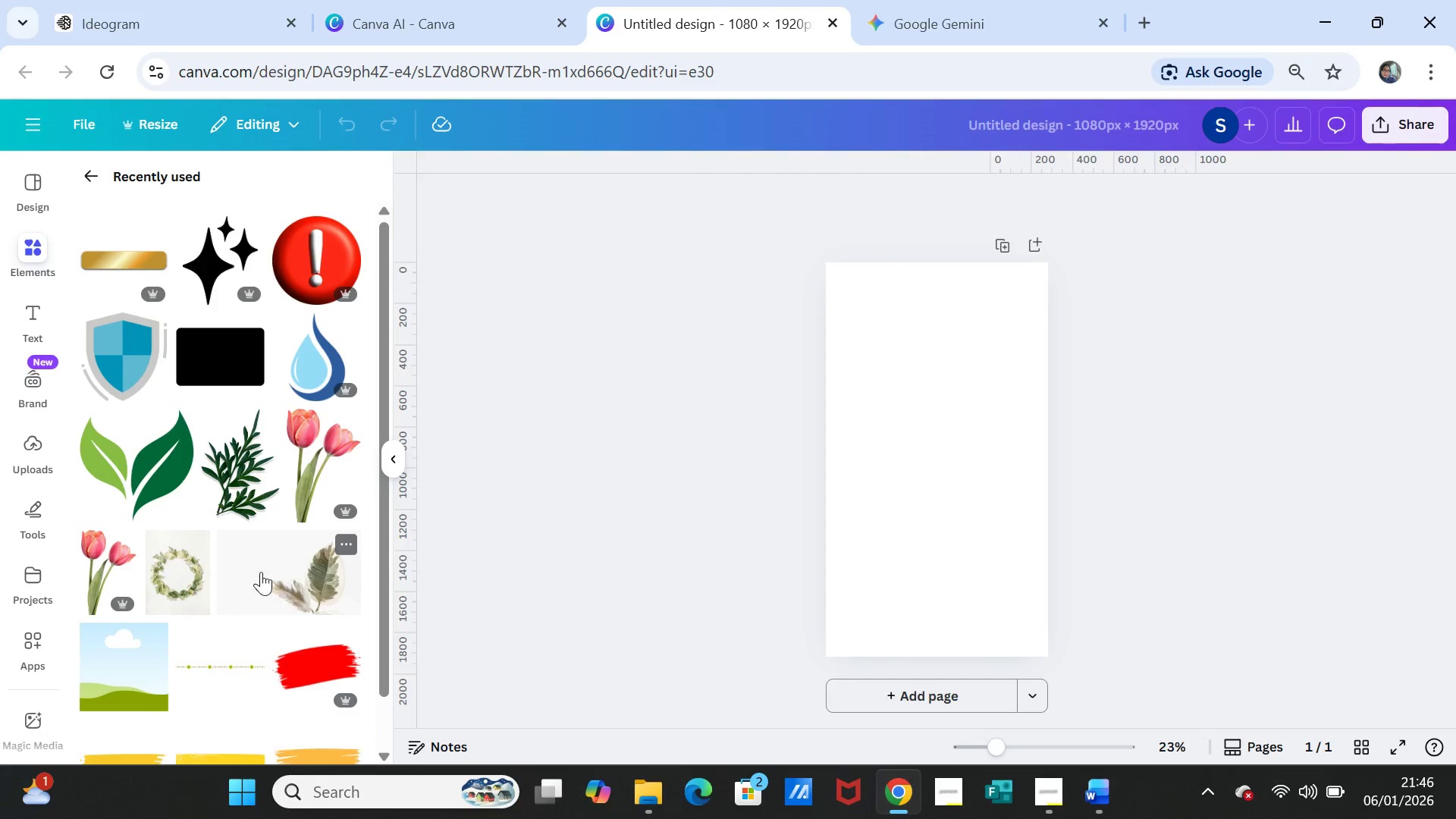 
scroll: coordinate [230, 581], scroll_direction: down, amount: 5.0
 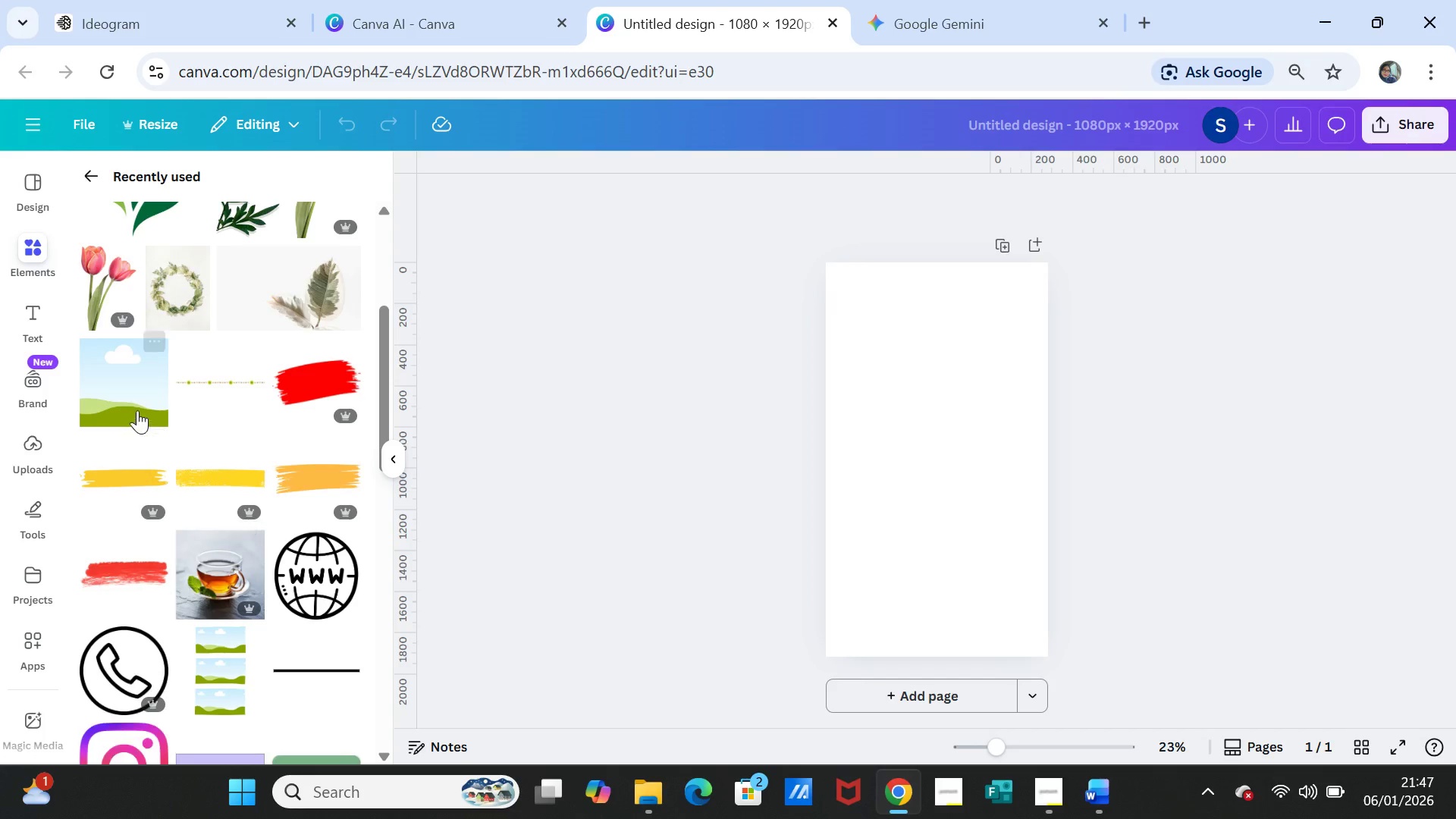 
left_click([137, 403])
 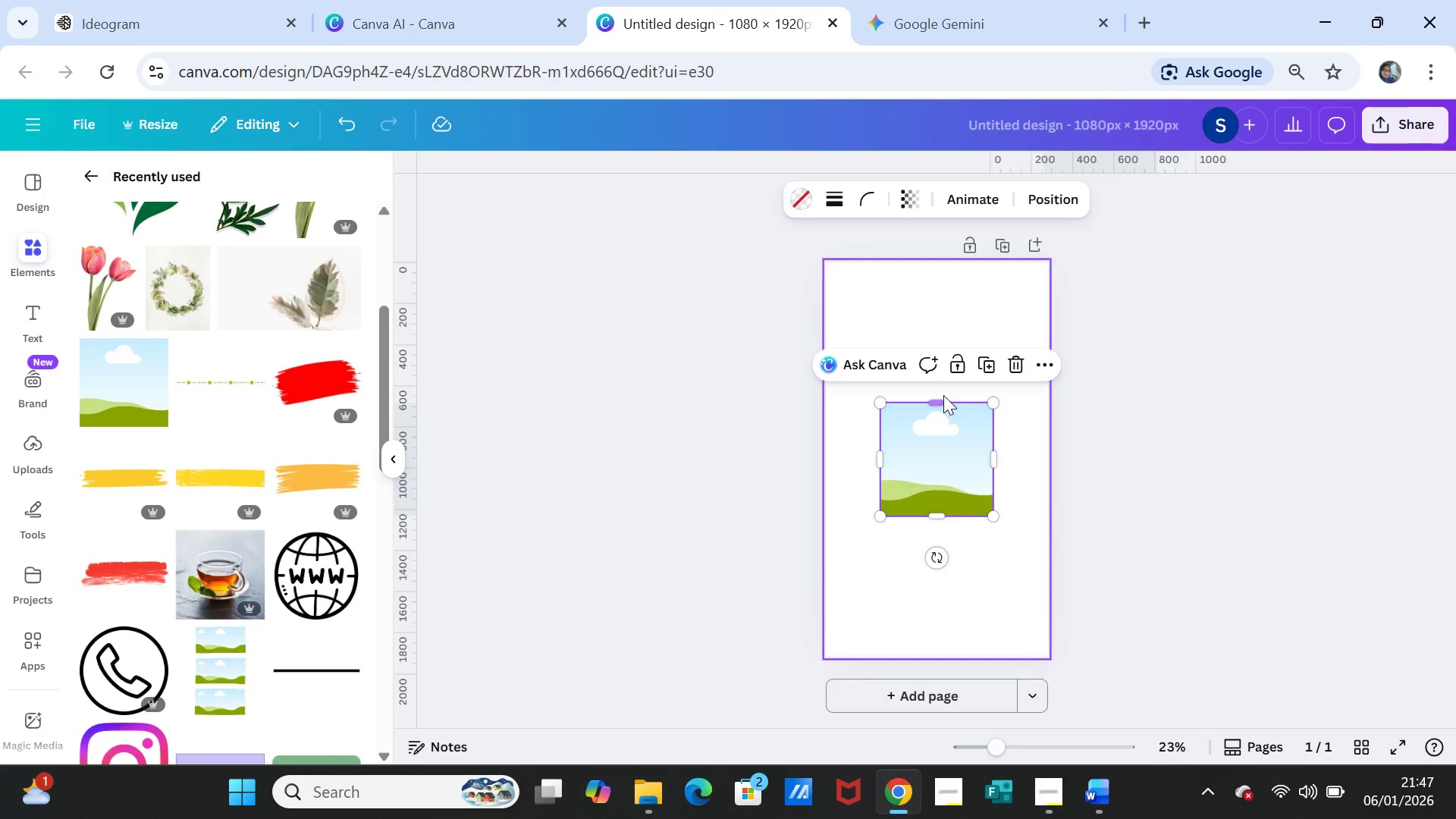 
left_click_drag(start_coordinate=[937, 403], to_coordinate=[940, 264])
 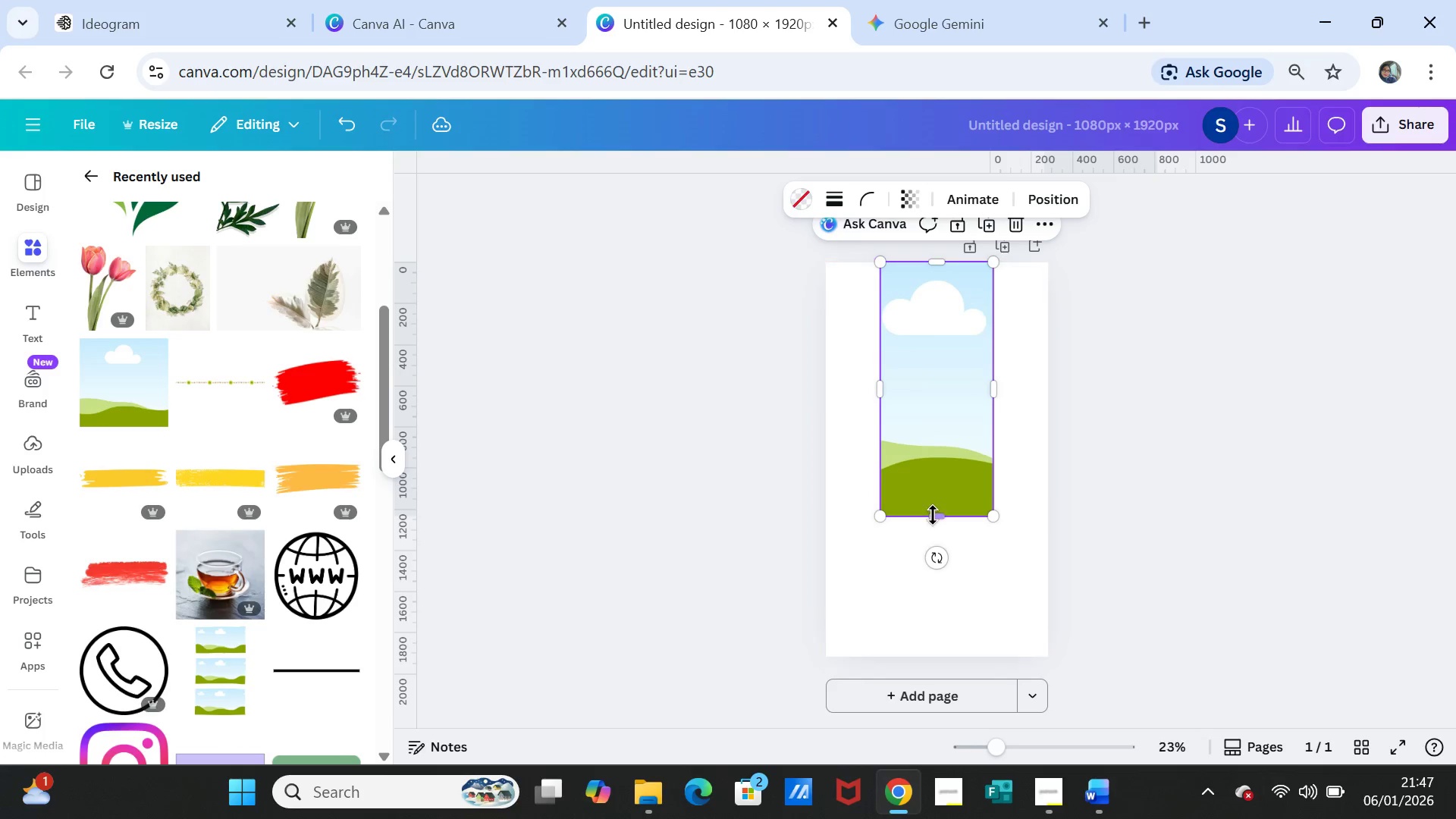 
left_click_drag(start_coordinate=[934, 514], to_coordinate=[929, 657])
 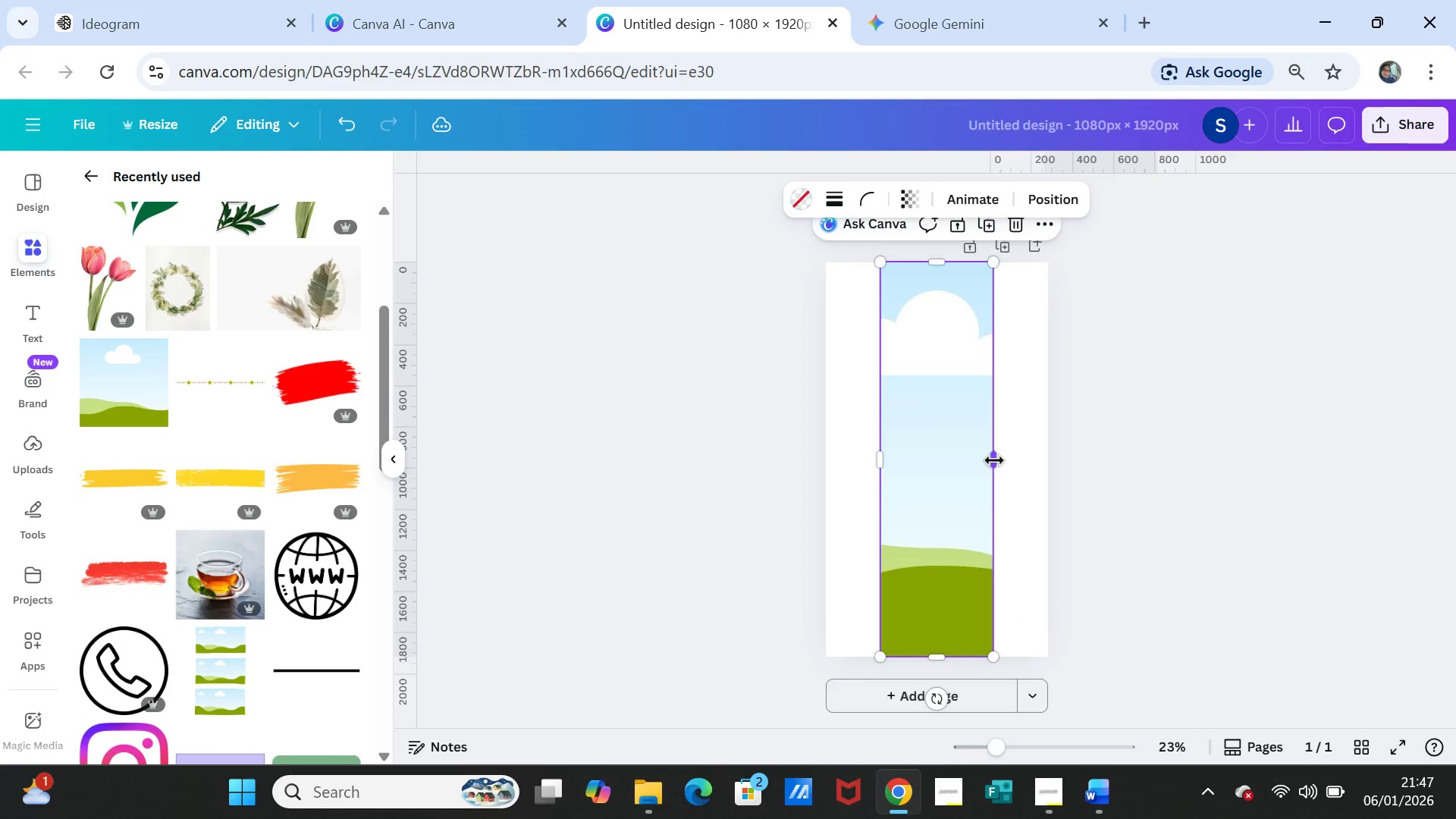 
left_click_drag(start_coordinate=[994, 460], to_coordinate=[1046, 466])
 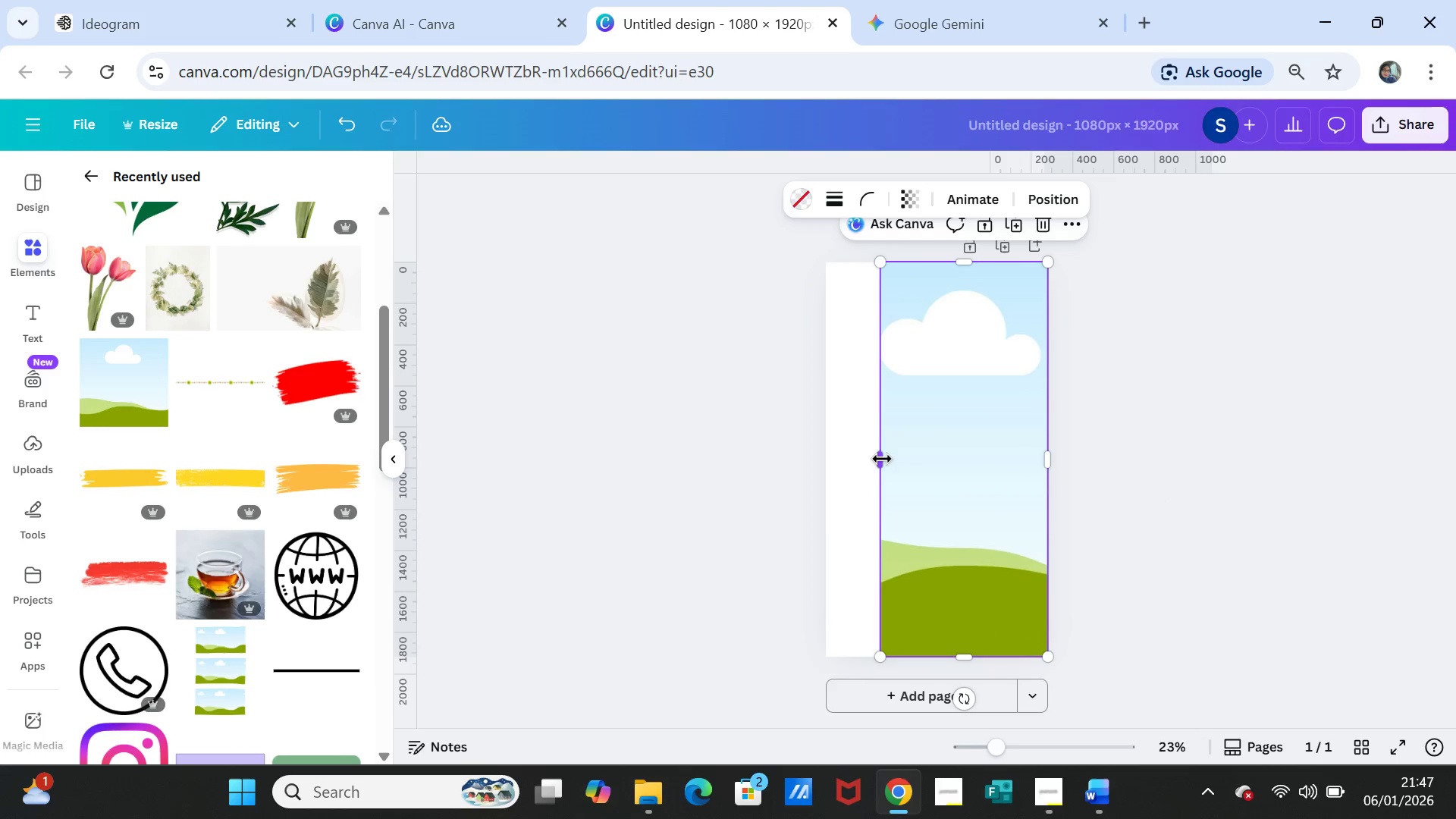 
left_click_drag(start_coordinate=[881, 457], to_coordinate=[831, 452])
 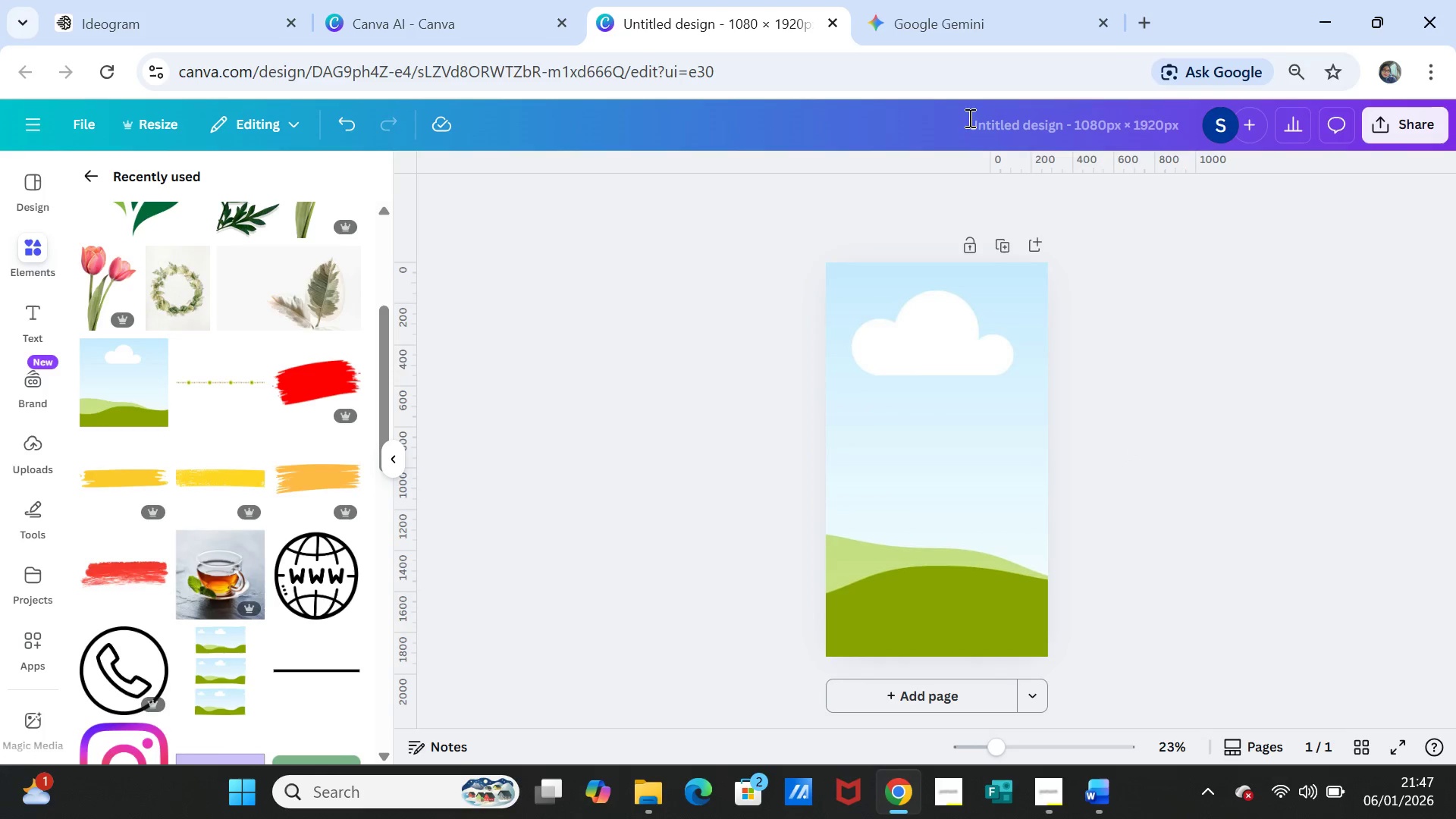 
left_click([948, 14])
 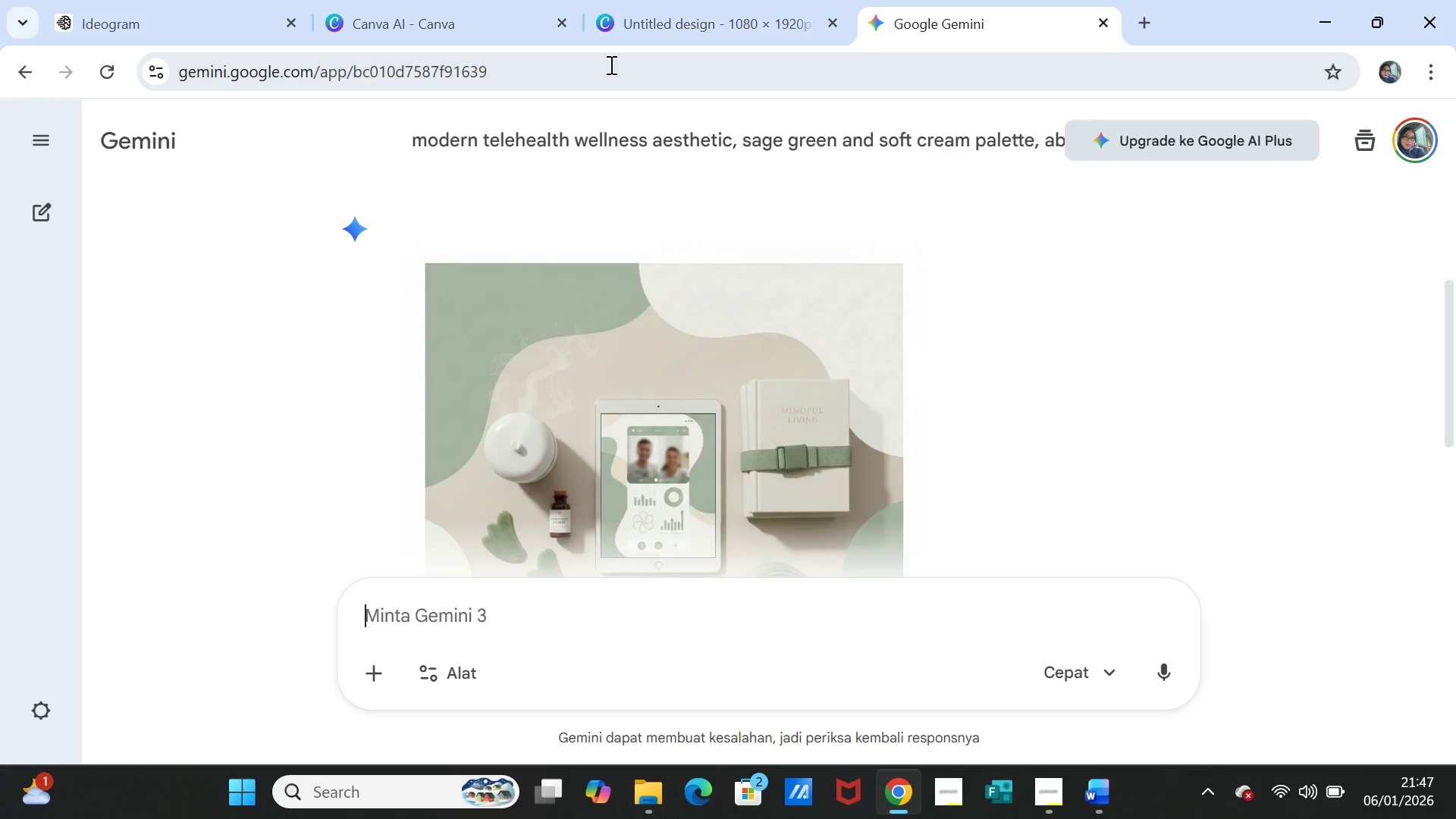 
left_click([656, 19])
 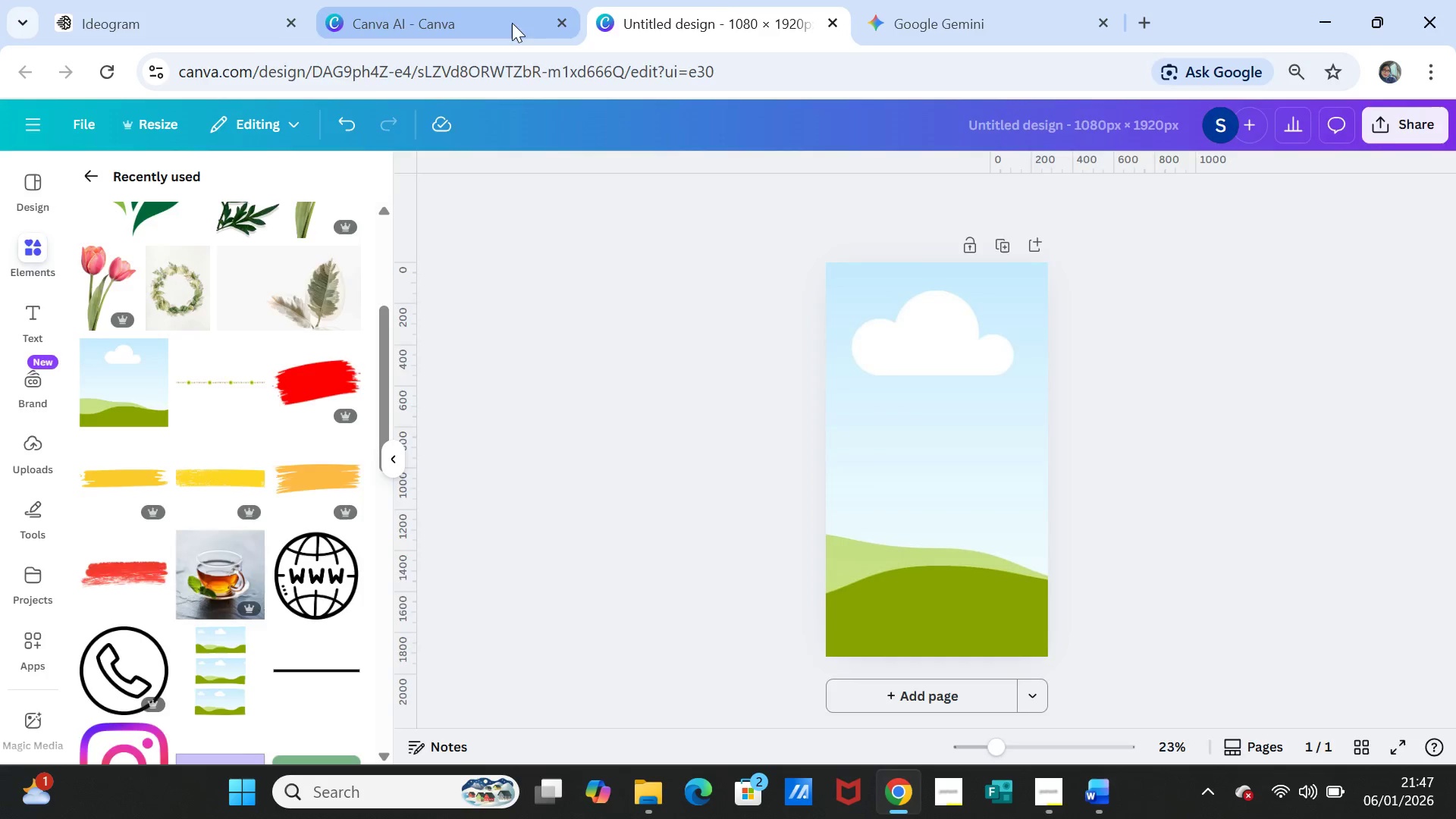 
left_click([500, 20])
 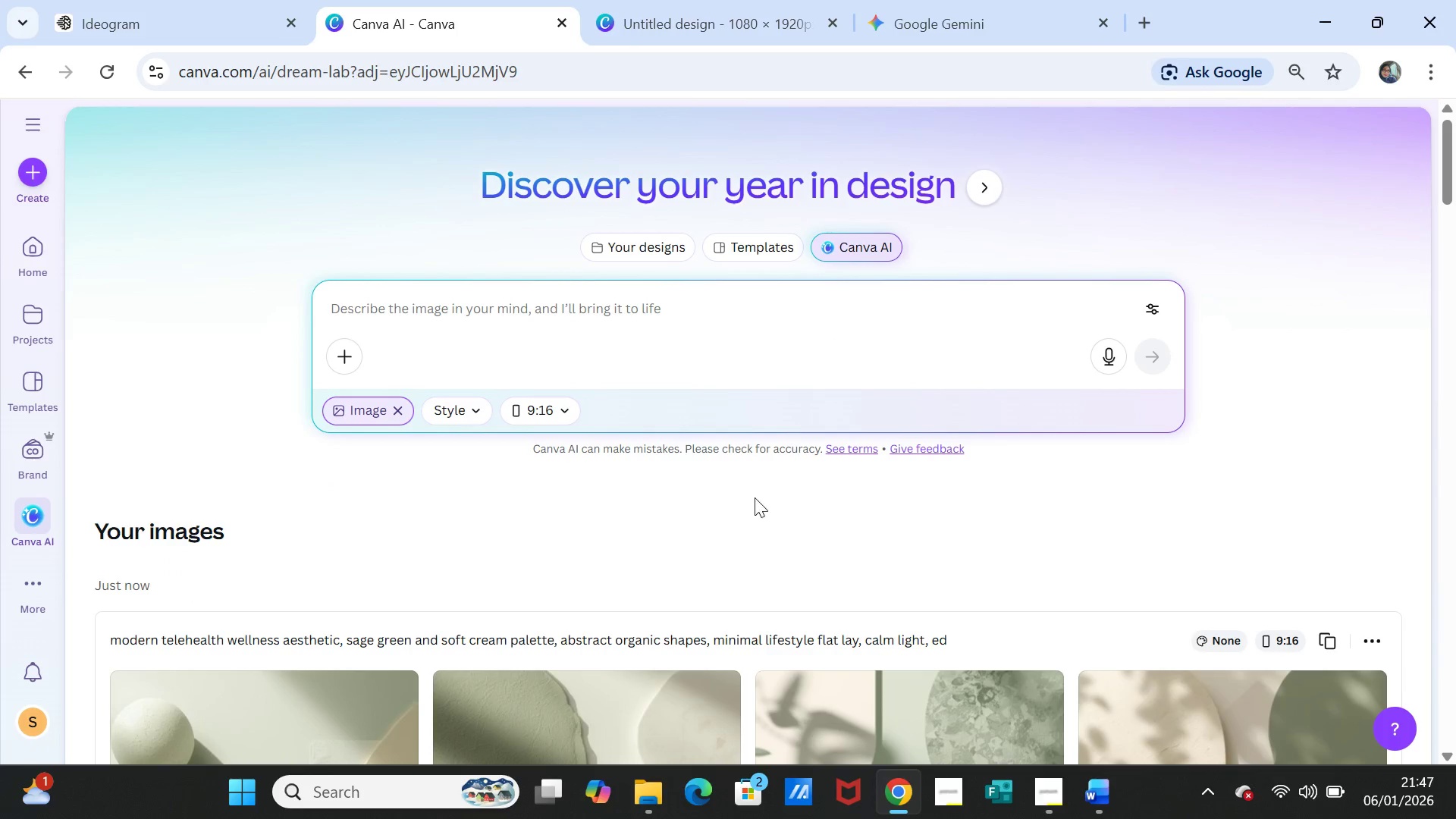 
scroll: coordinate [735, 518], scroll_direction: down, amount: 5.0
 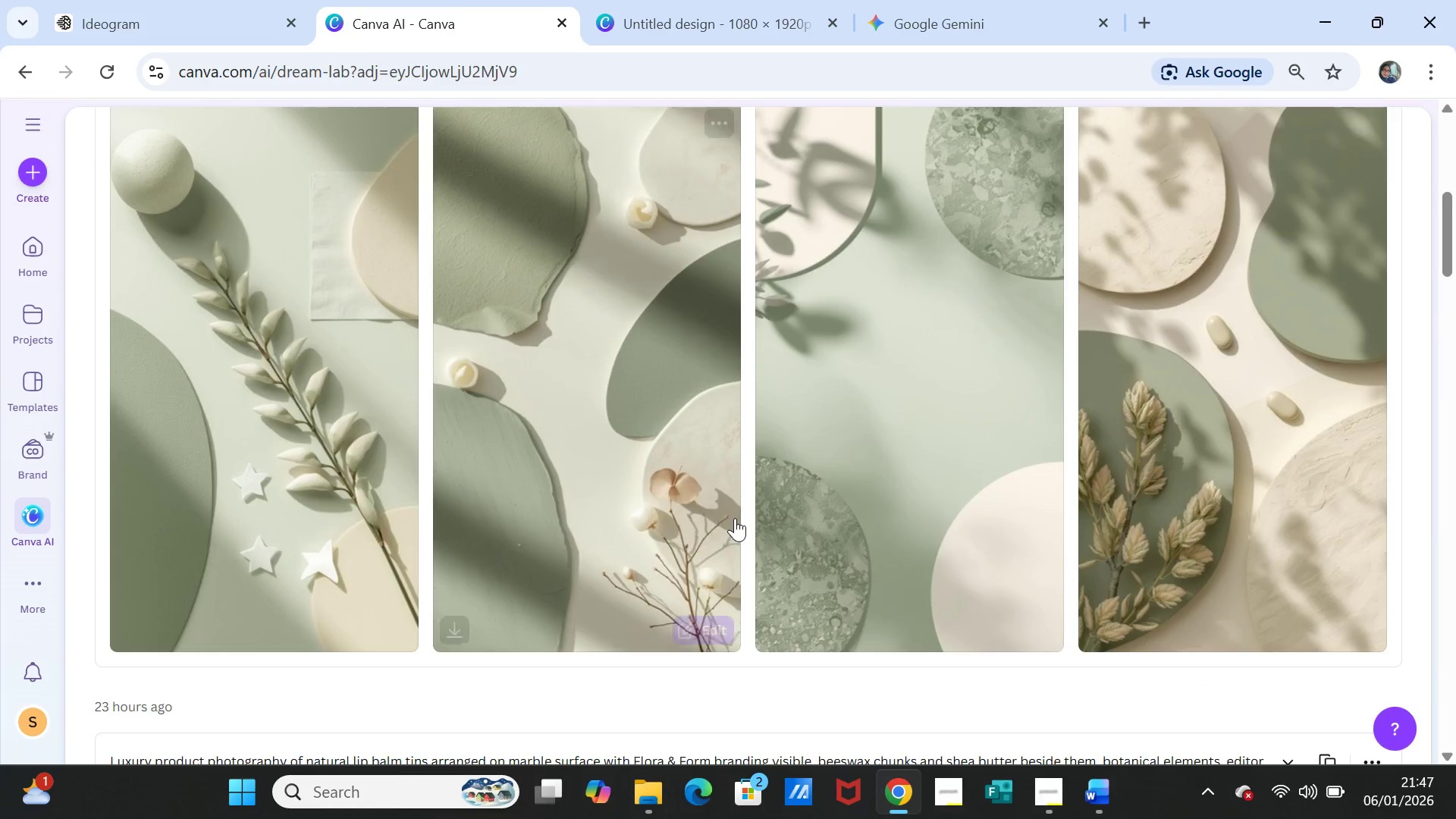 
scroll: coordinate [735, 518], scroll_direction: up, amount: 1.0
 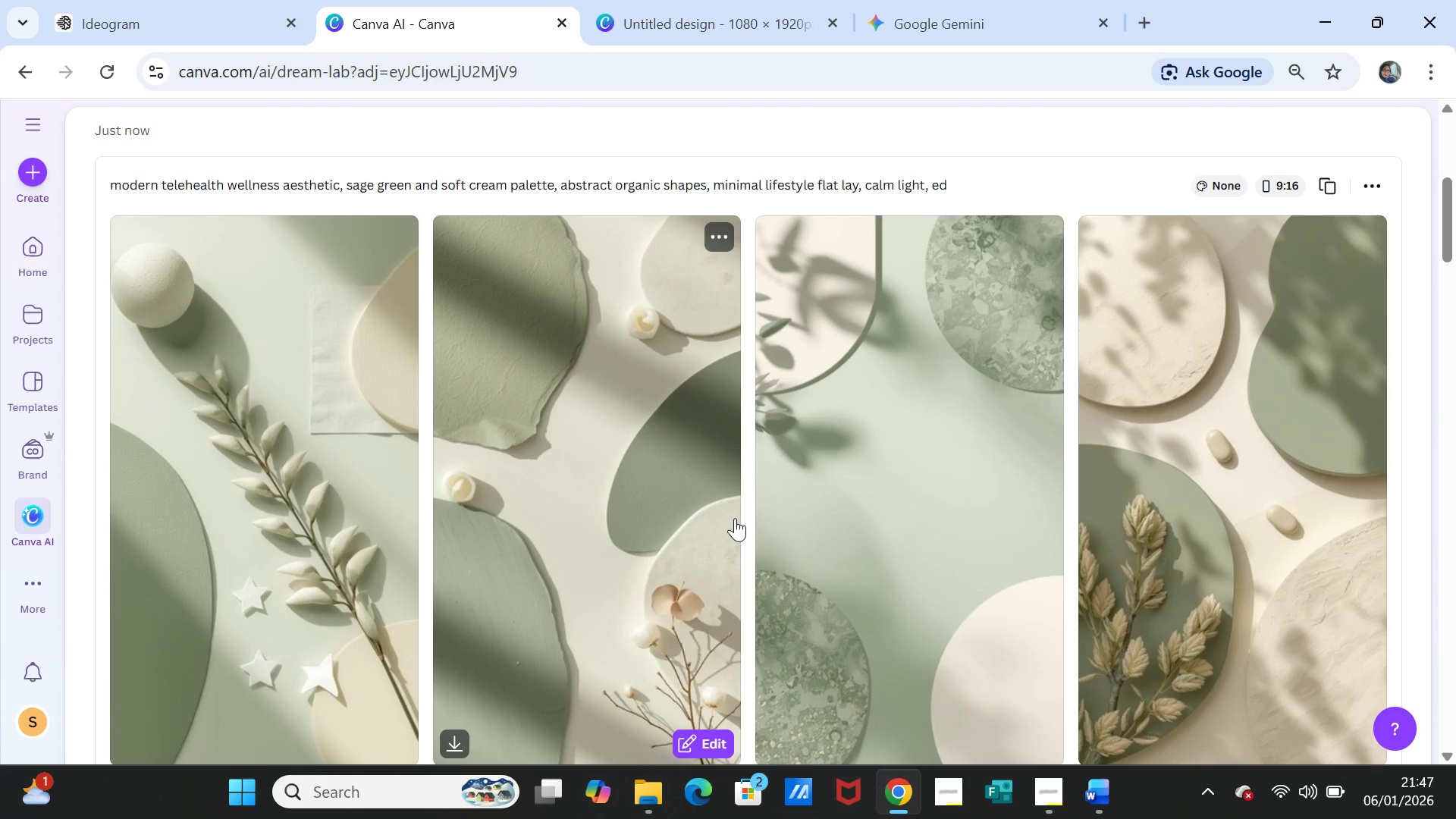 
scroll: coordinate [735, 518], scroll_direction: down, amount: 1.0
 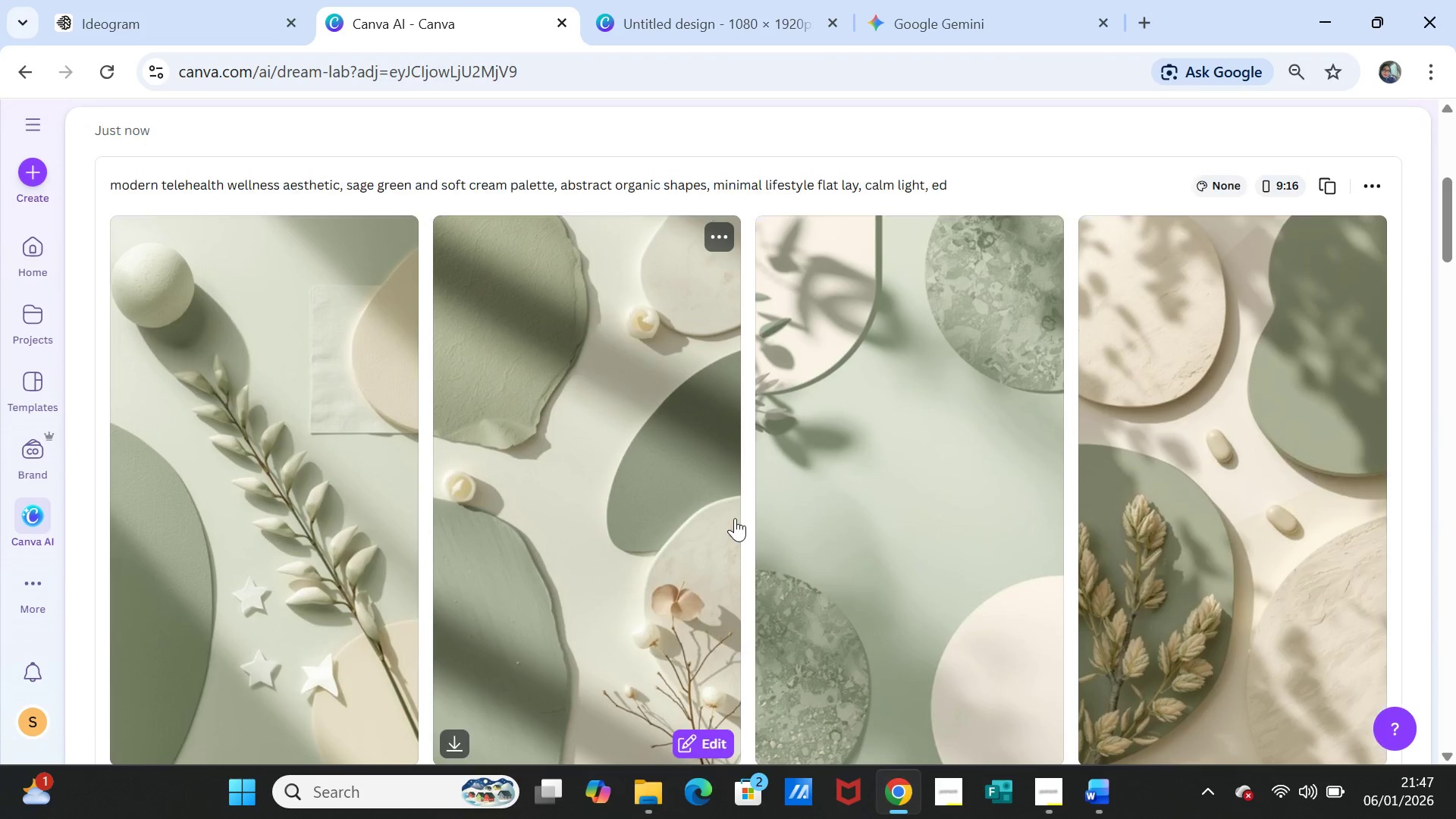 
scroll: coordinate [735, 518], scroll_direction: up, amount: 1.0
 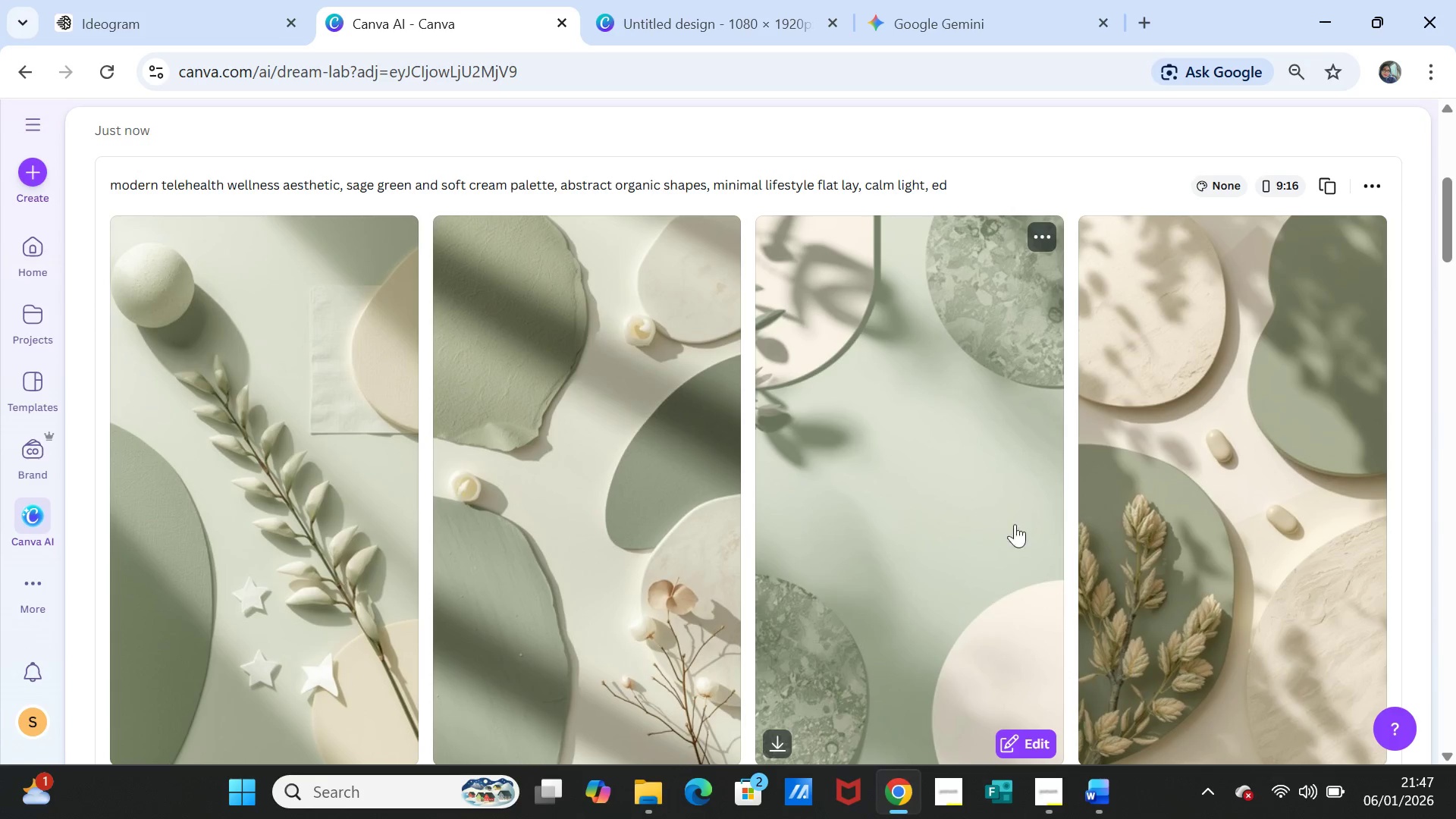 
scroll: coordinate [1065, 528], scroll_direction: down, amount: 1.0
 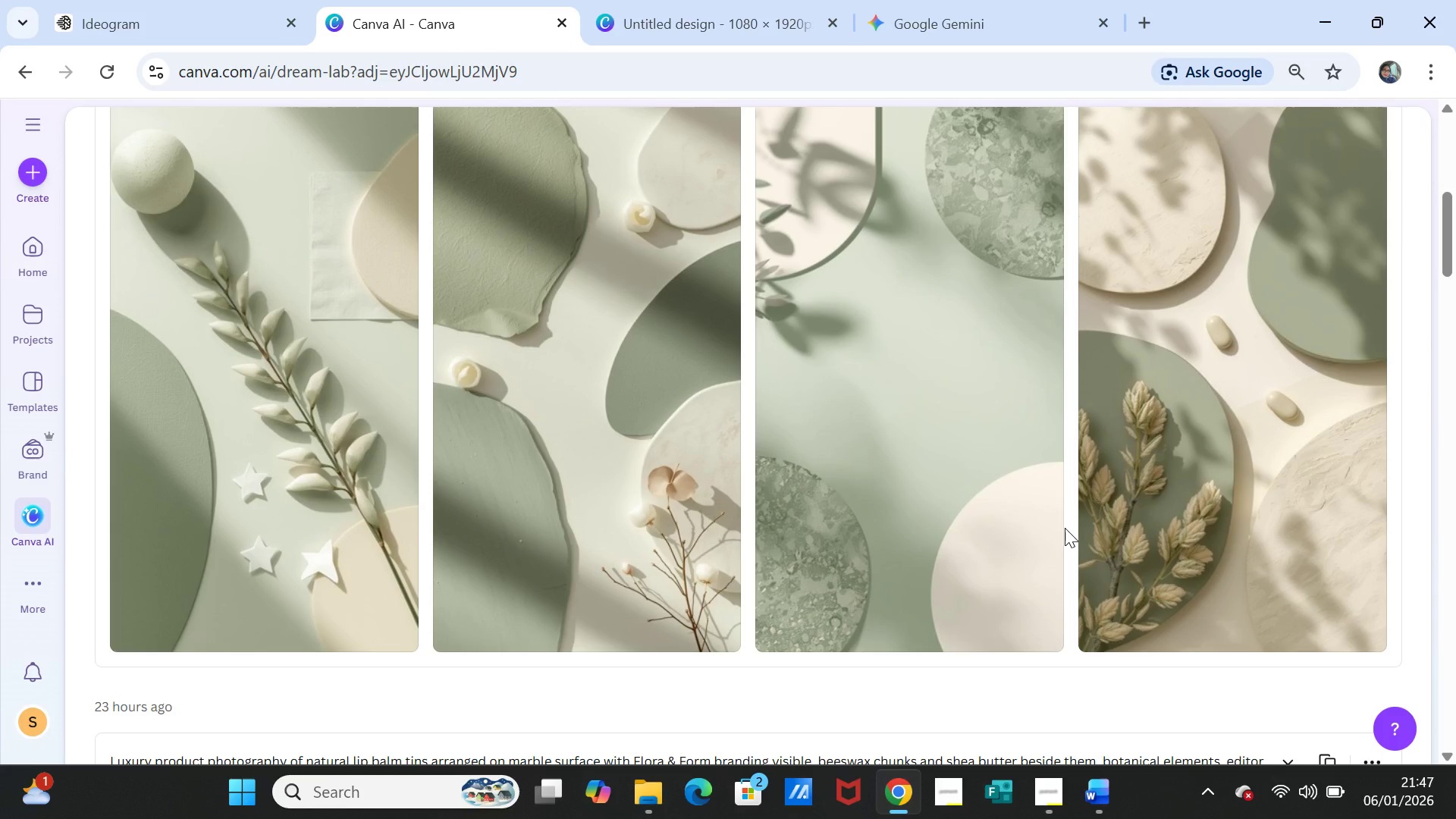 
scroll: coordinate [1065, 528], scroll_direction: up, amount: 1.0
 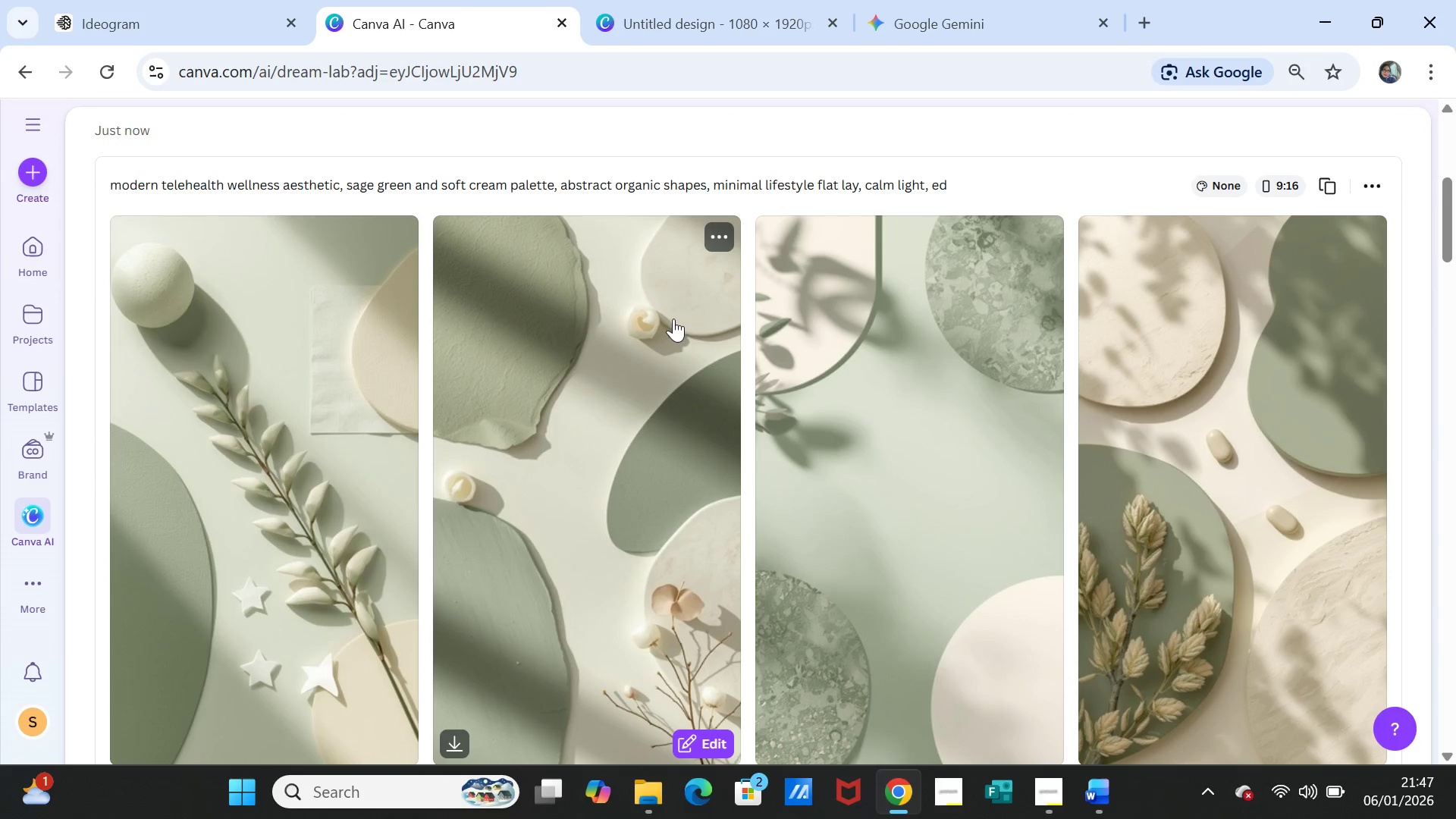 
scroll: coordinate [621, 466], scroll_direction: down, amount: 1.0
 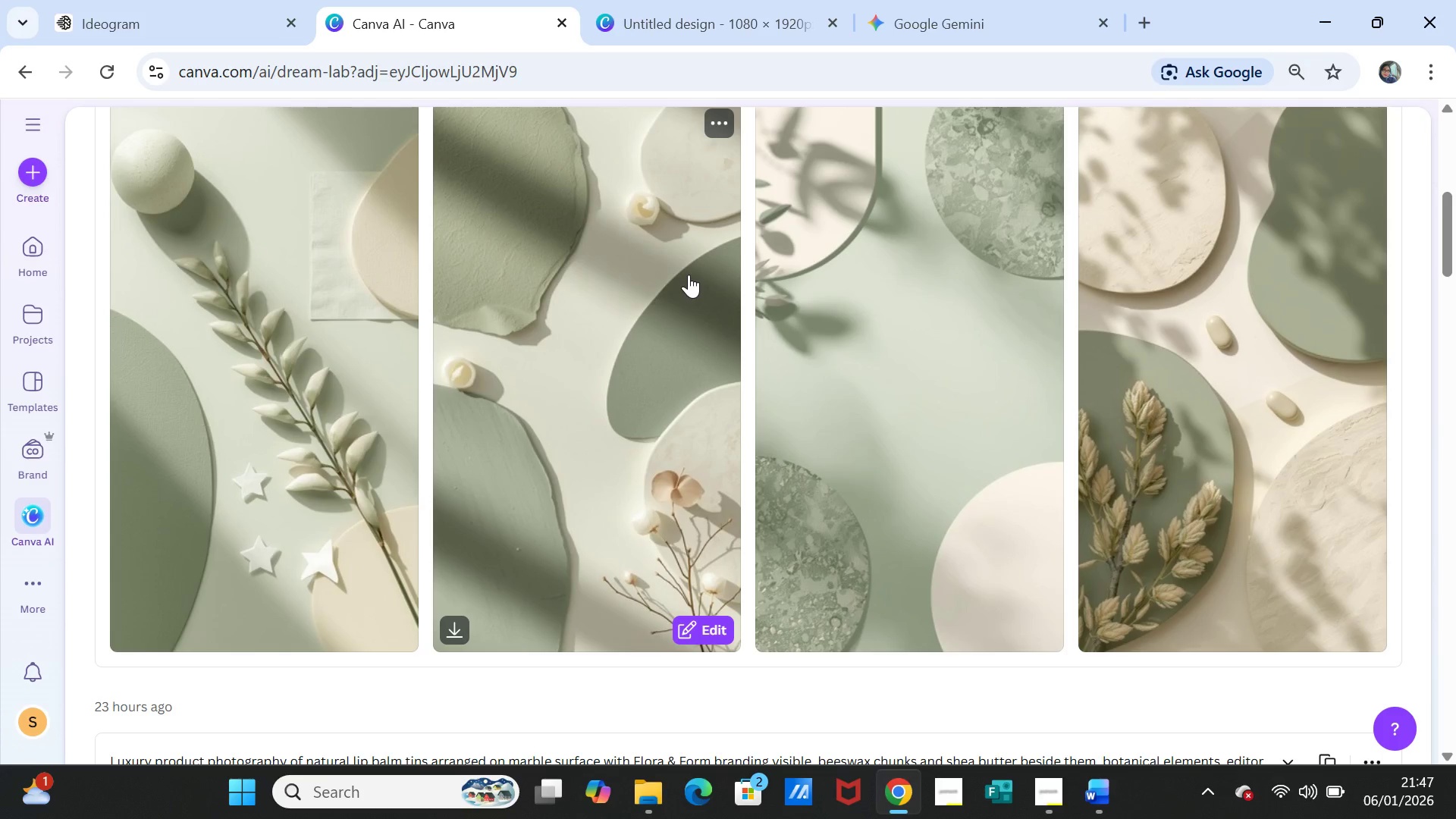 
scroll: coordinate [685, 296], scroll_direction: up, amount: 1.0
 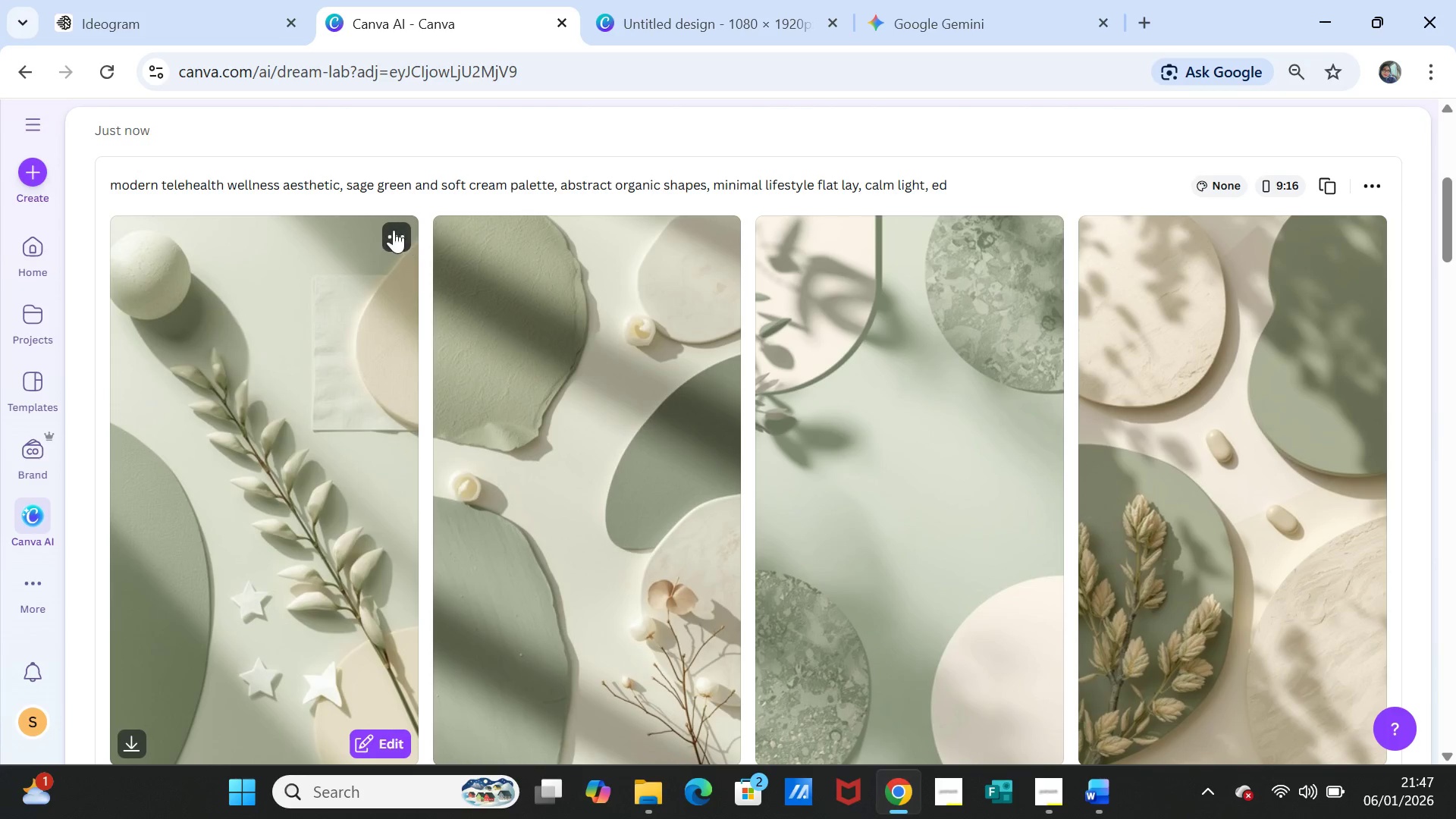 
left_click([391, 230])
 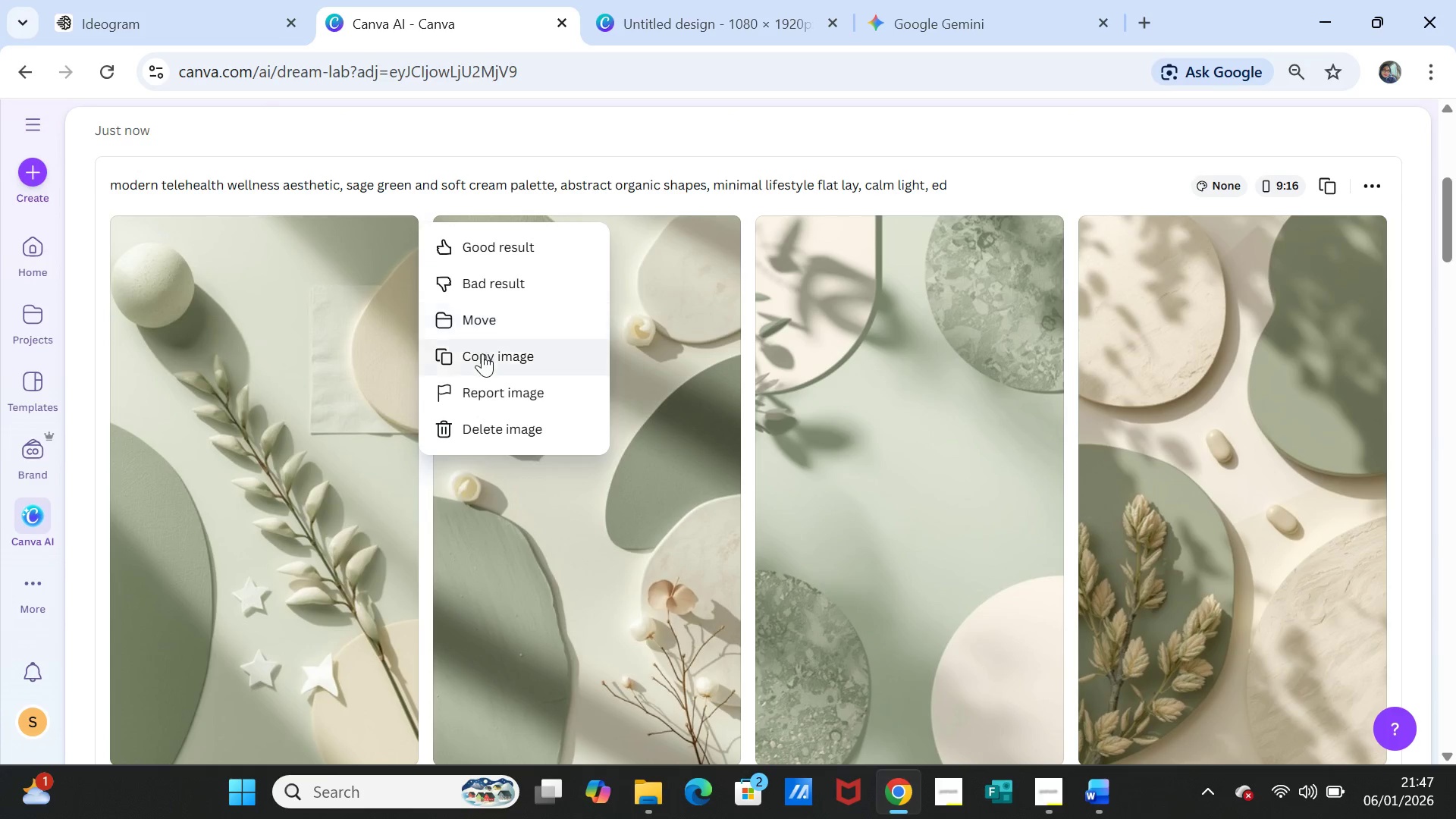 
left_click([482, 353])
 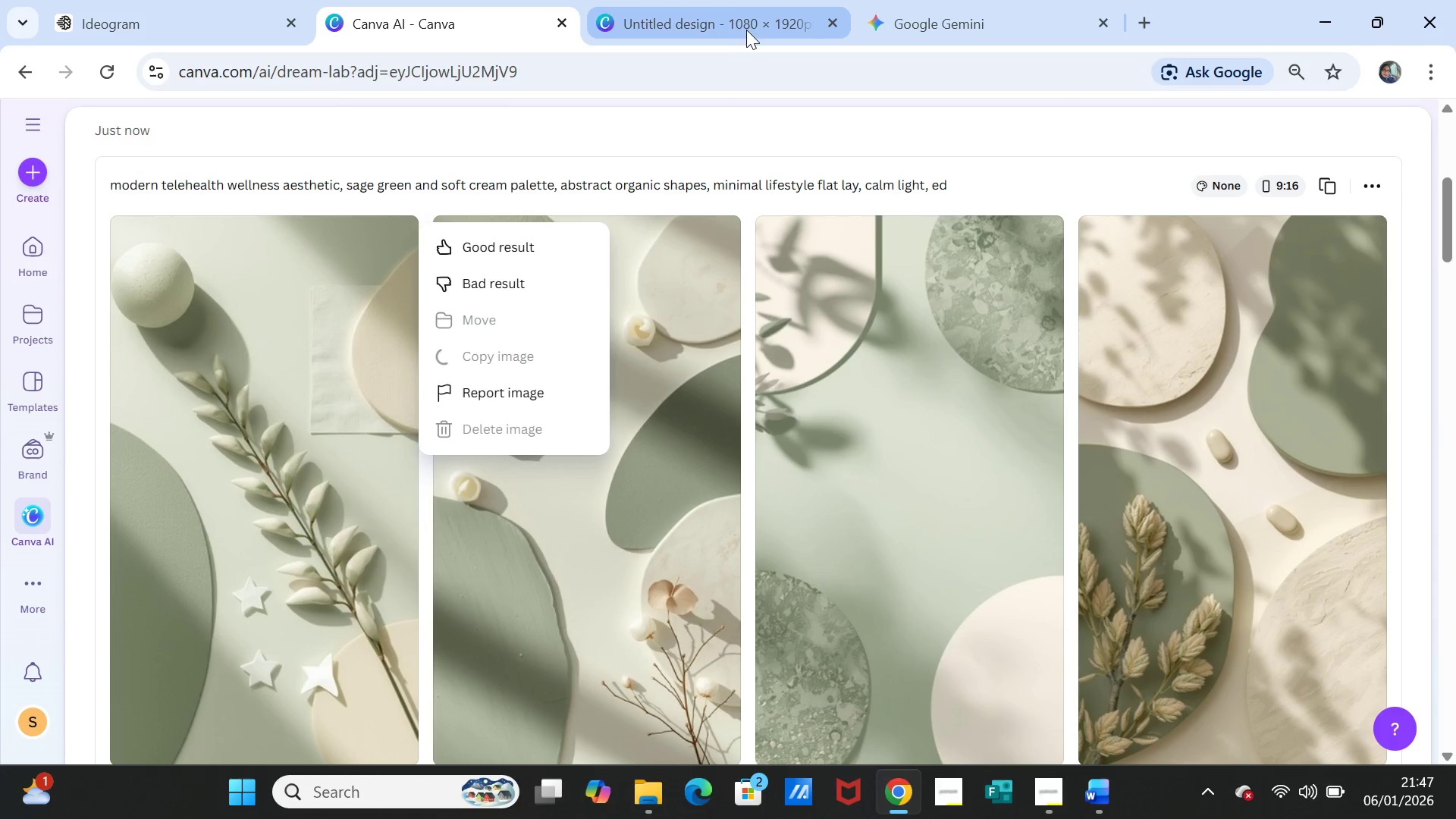 
left_click([725, 32])
 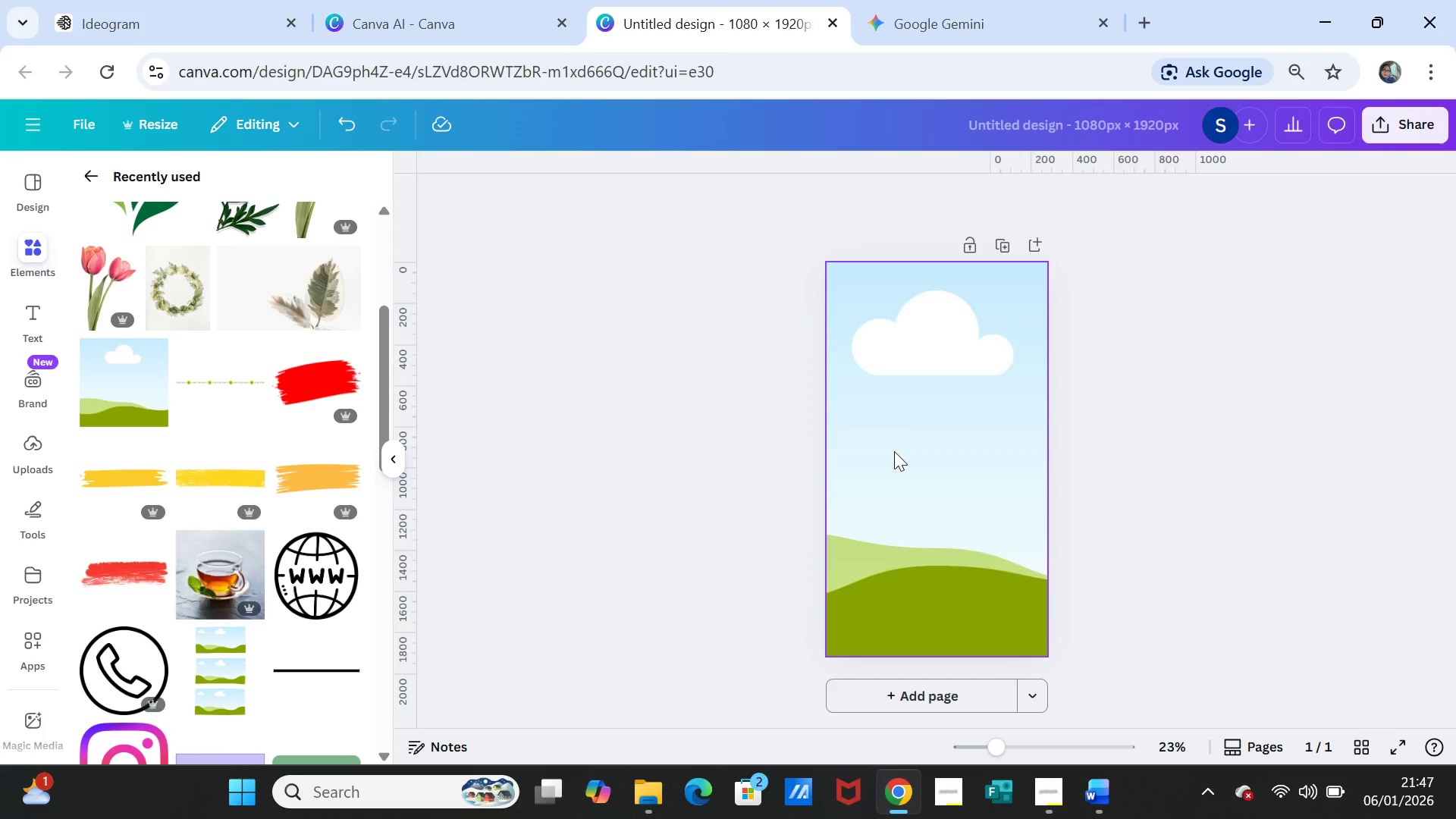 
left_click([894, 451])
 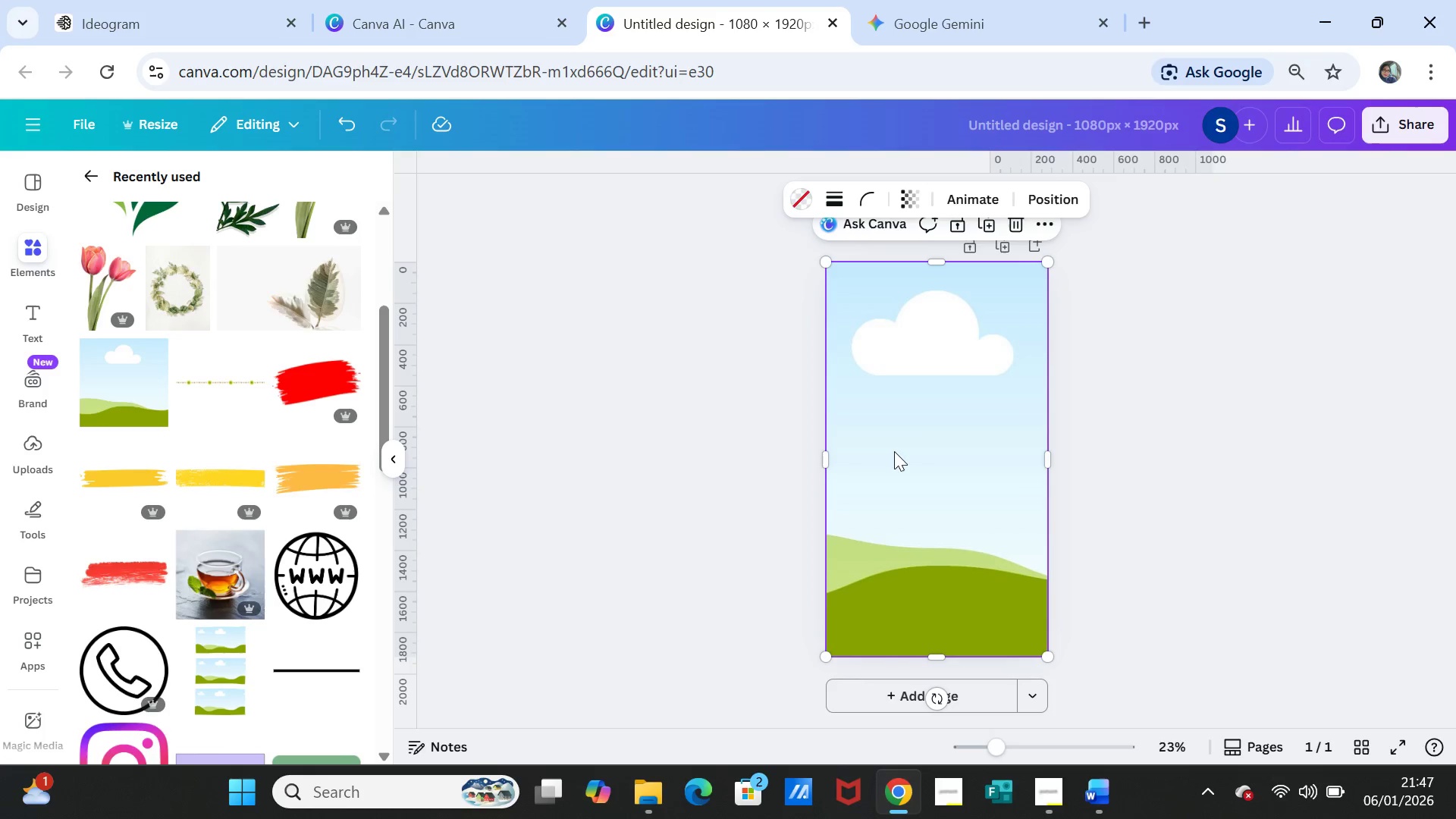 
right_click([894, 451])
 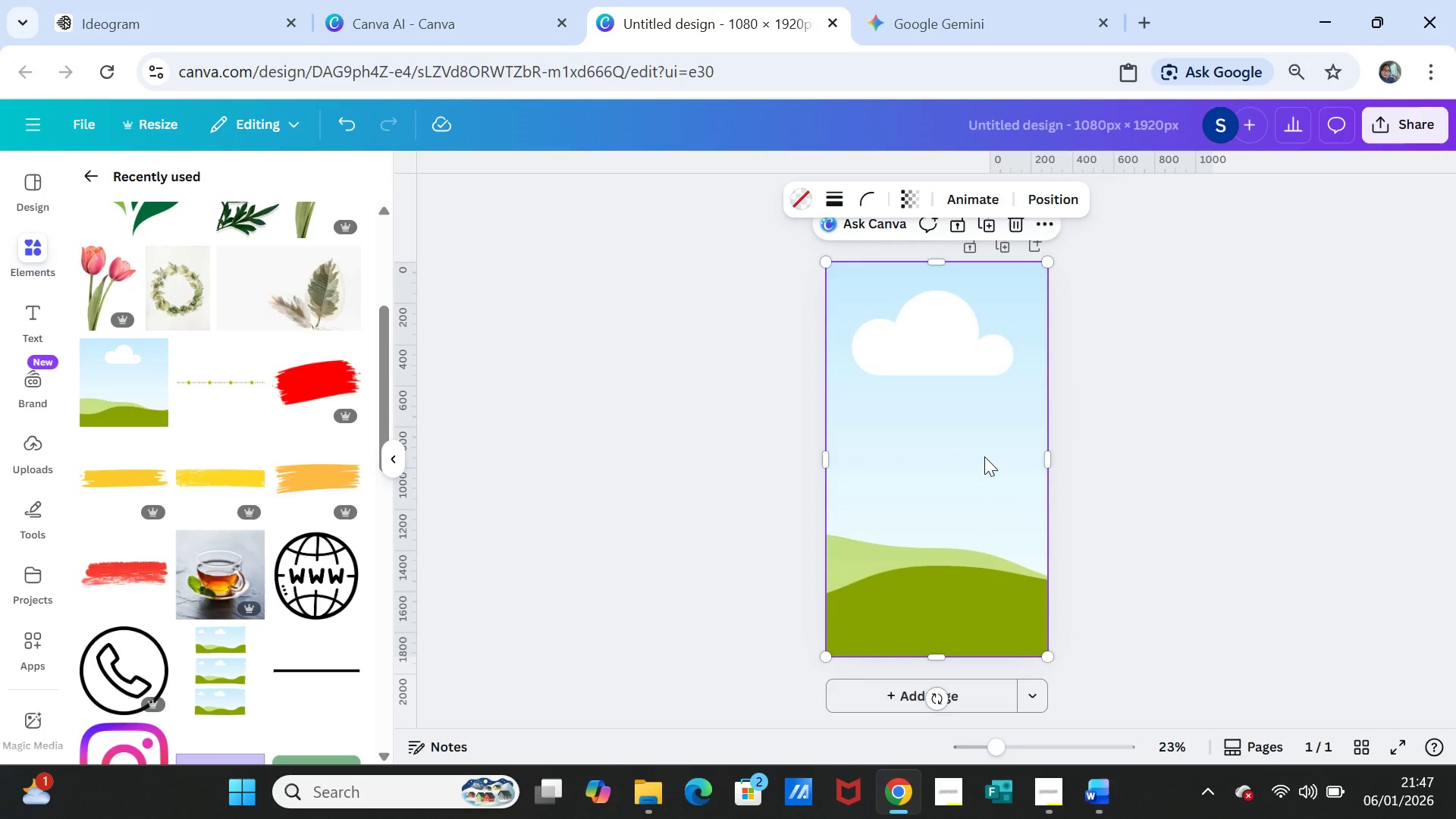 
left_click_drag(start_coordinate=[943, 463], to_coordinate=[946, 438])
 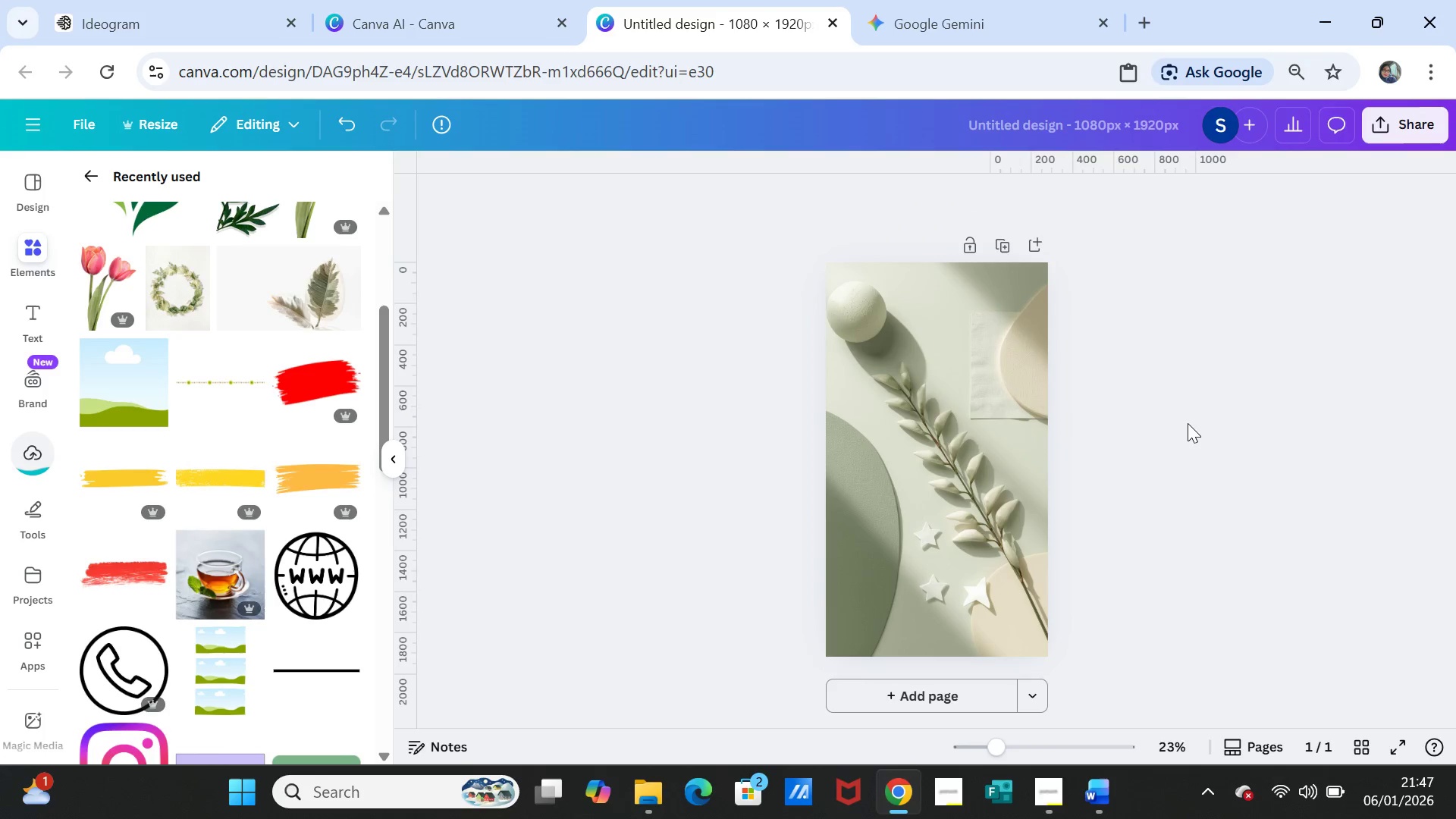 
left_click([1188, 423])
 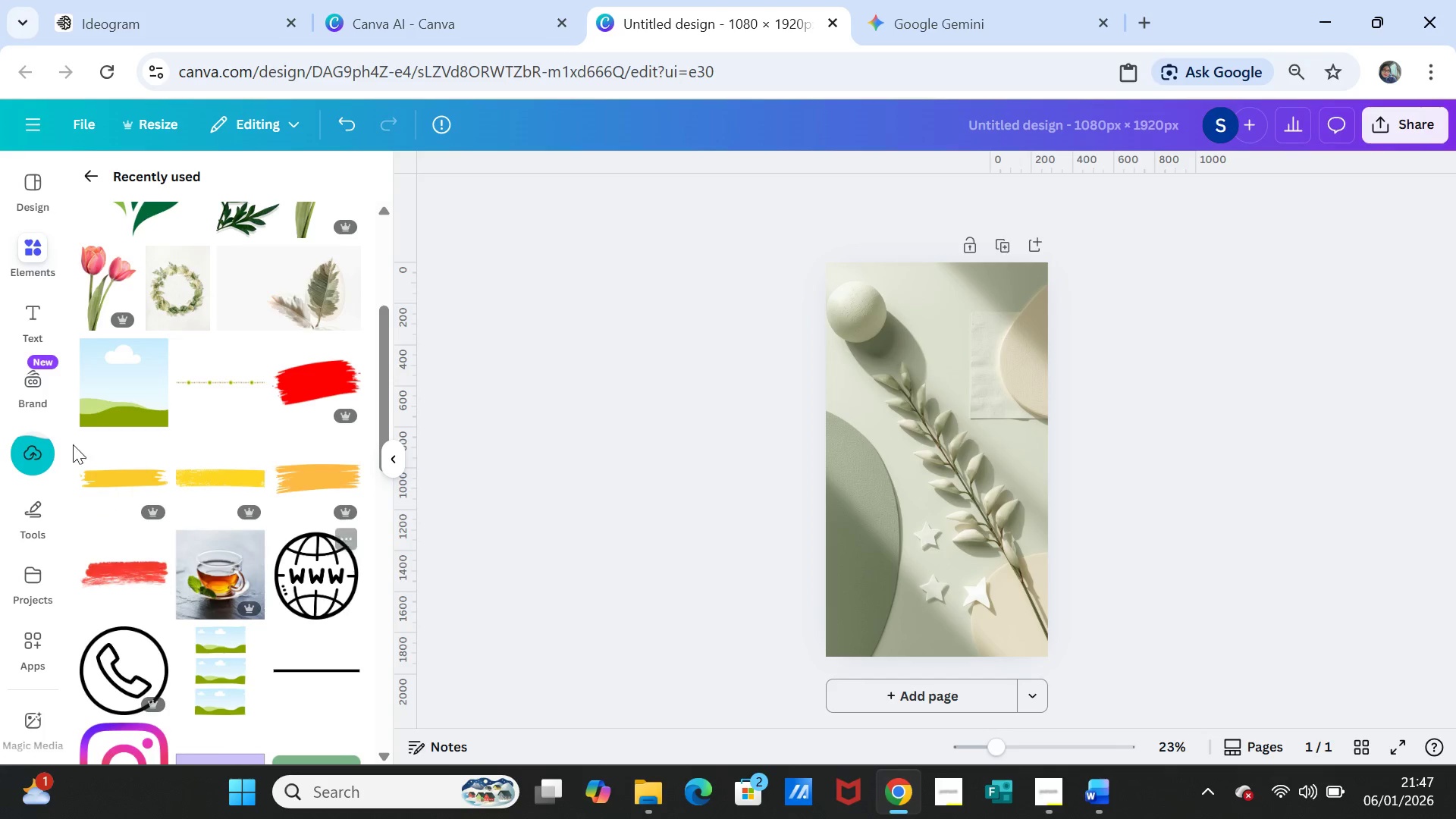 
left_click([39, 322])
 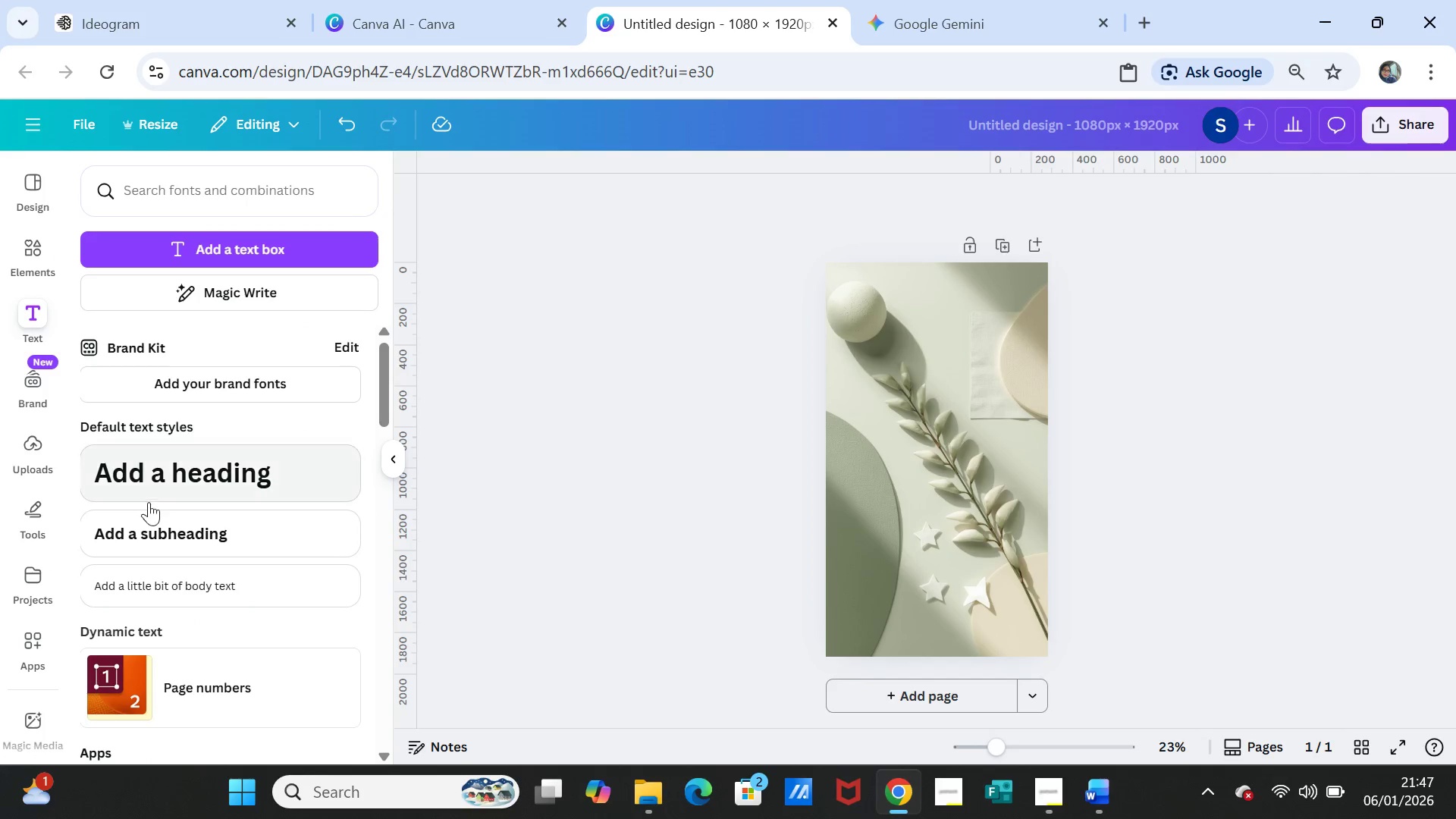 
left_click([146, 471])
 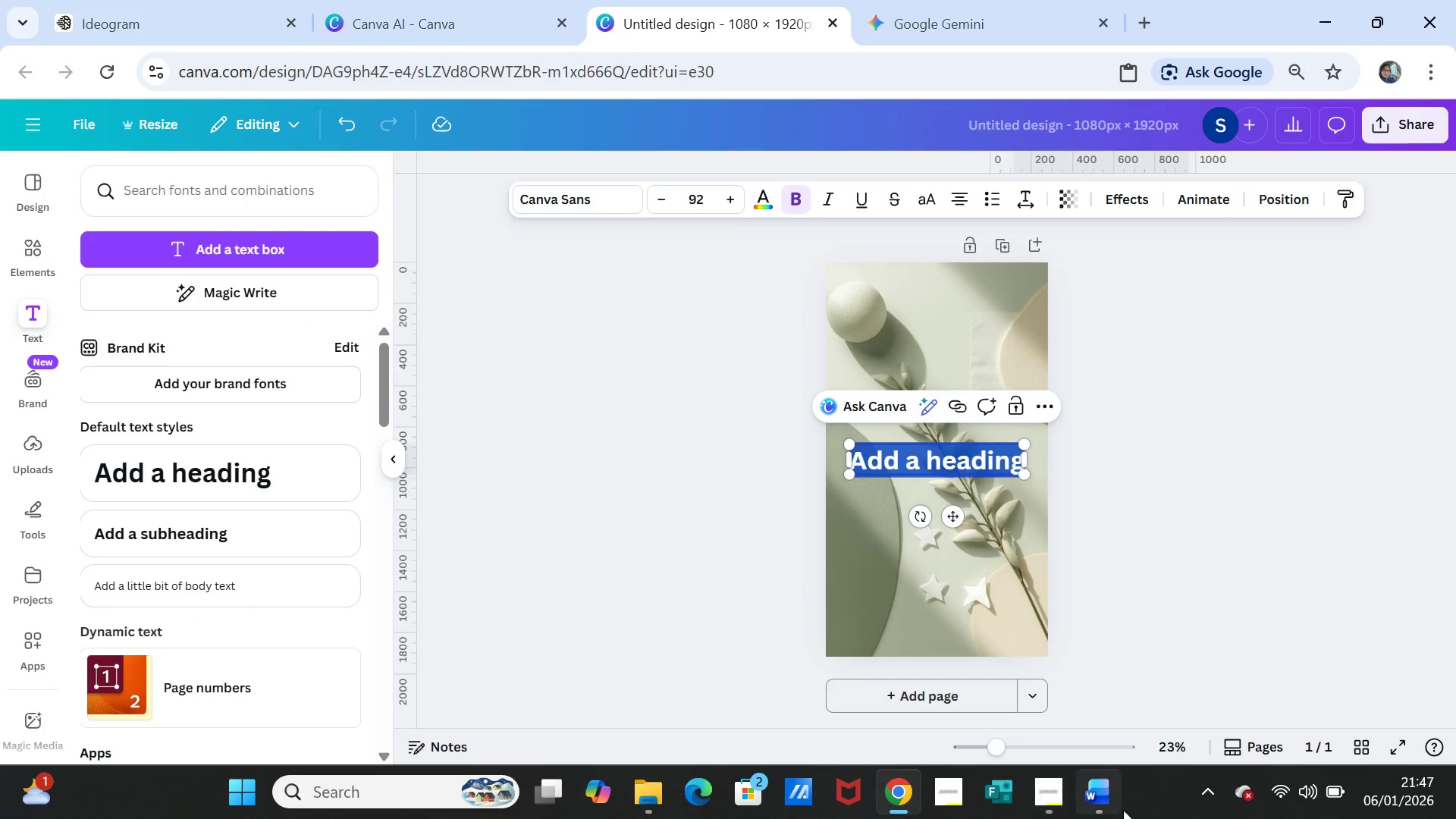 
left_click([1105, 792])
 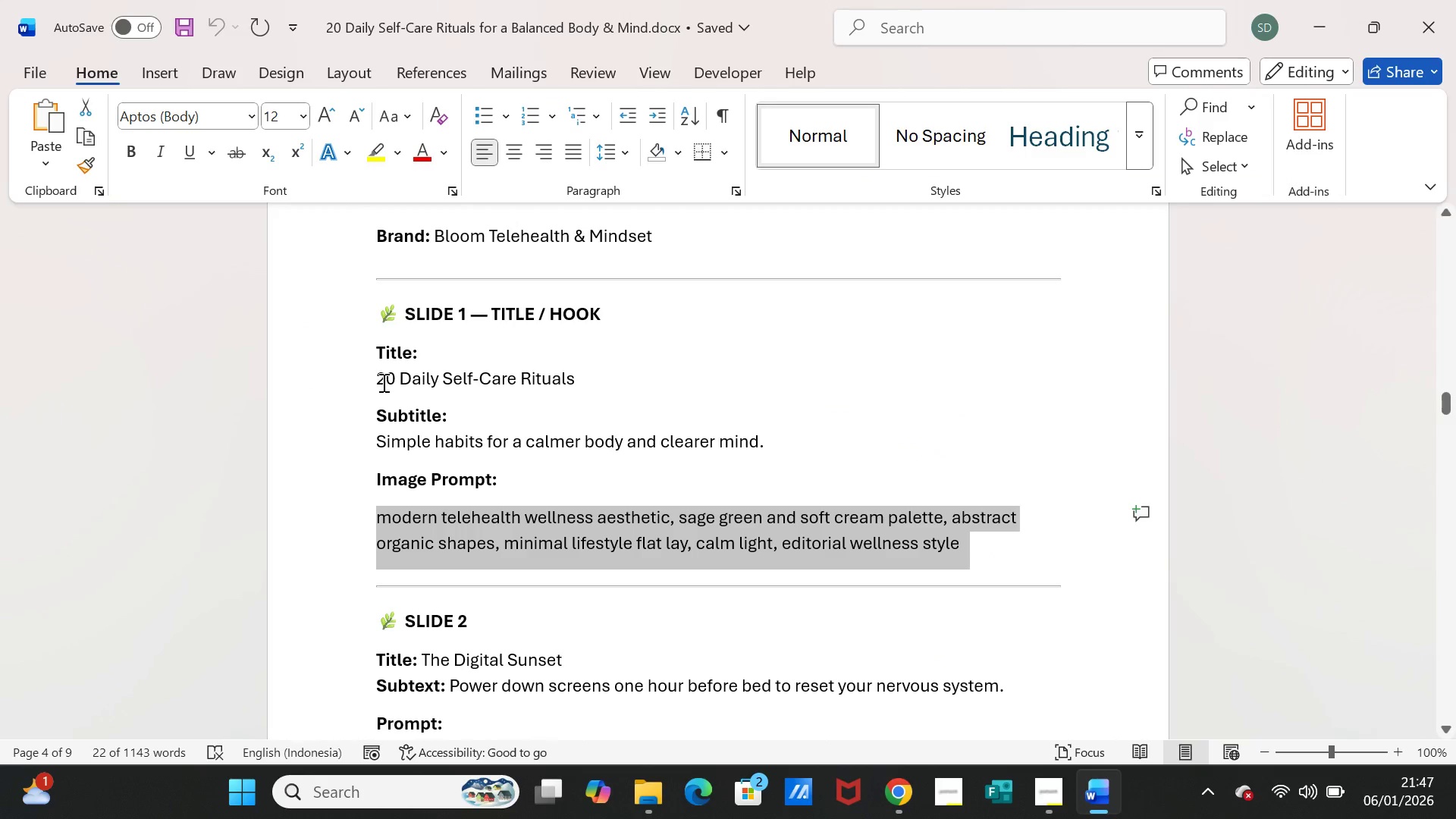 
left_click_drag(start_coordinate=[382, 382], to_coordinate=[565, 378])
 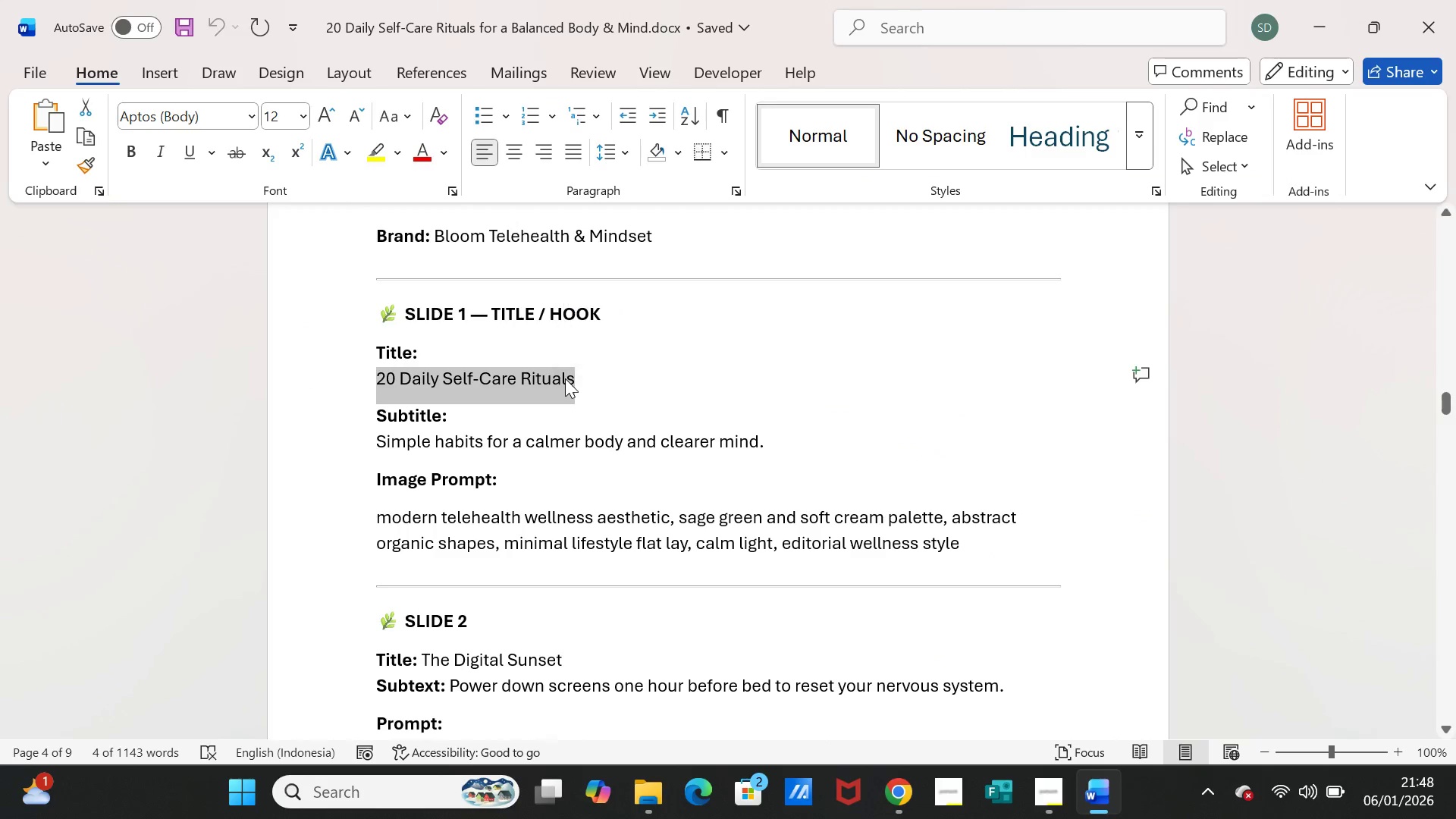 
key(Control+C)
 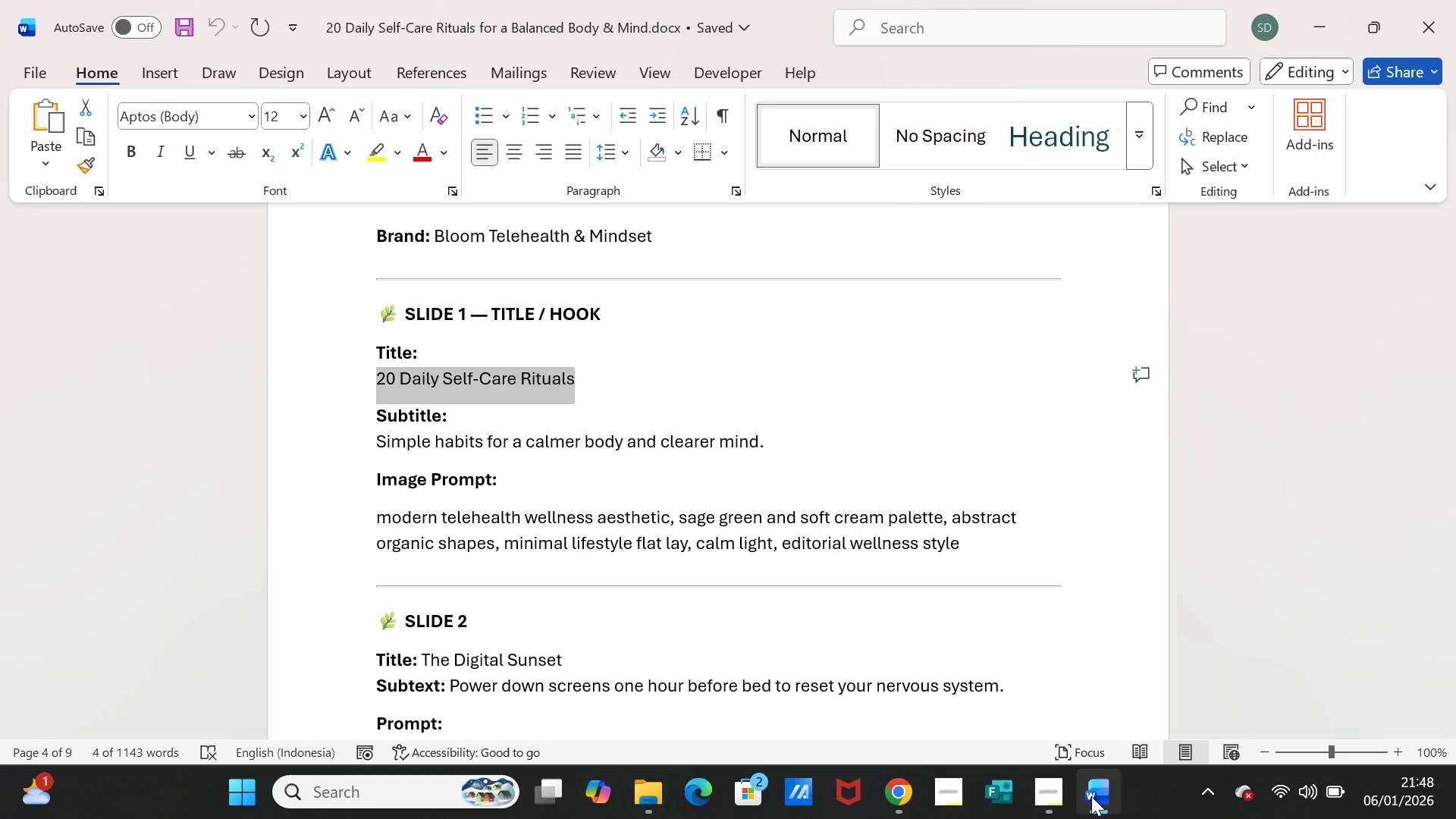 
left_click([1091, 796])
 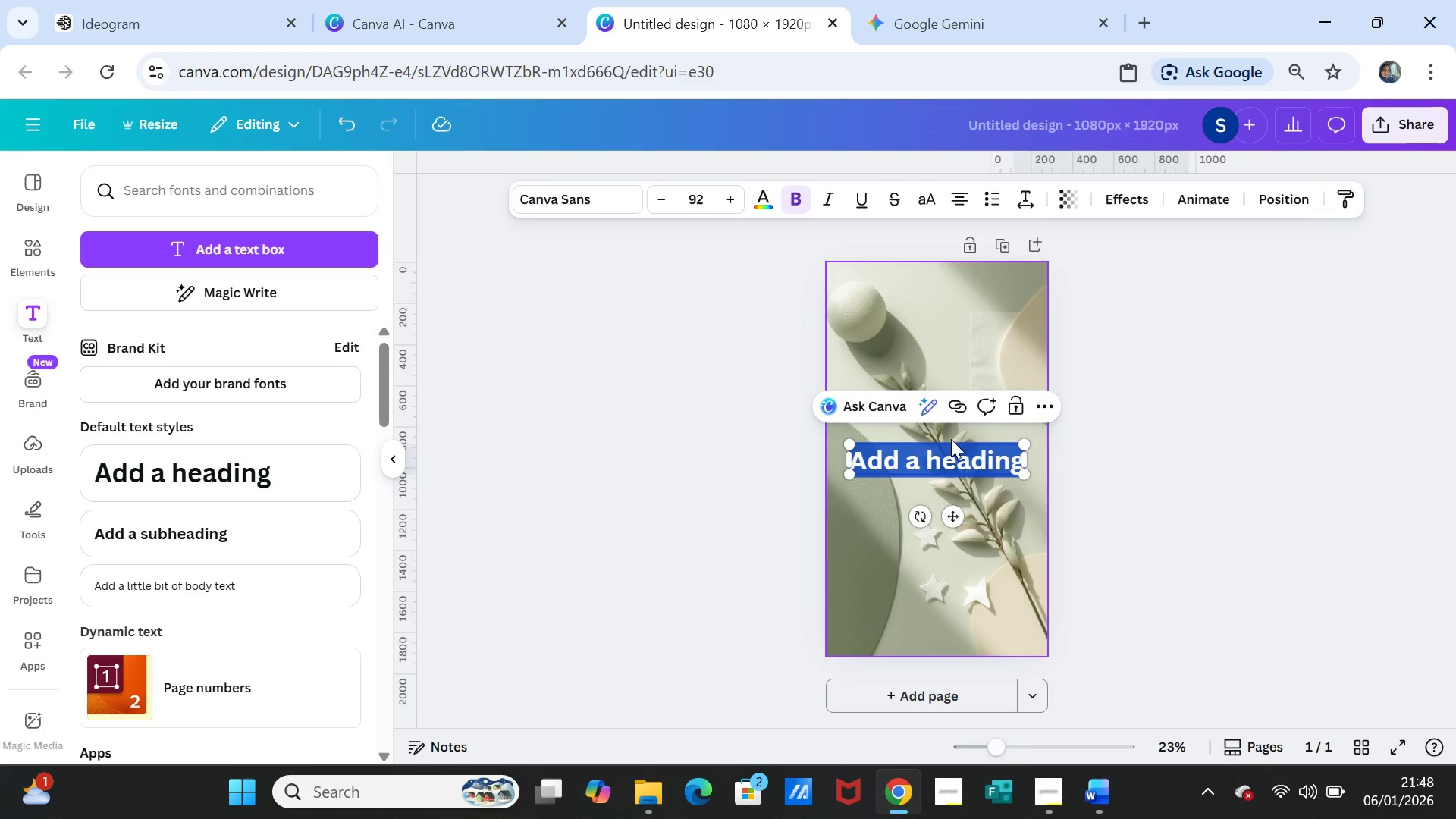 
key(Control+V)
 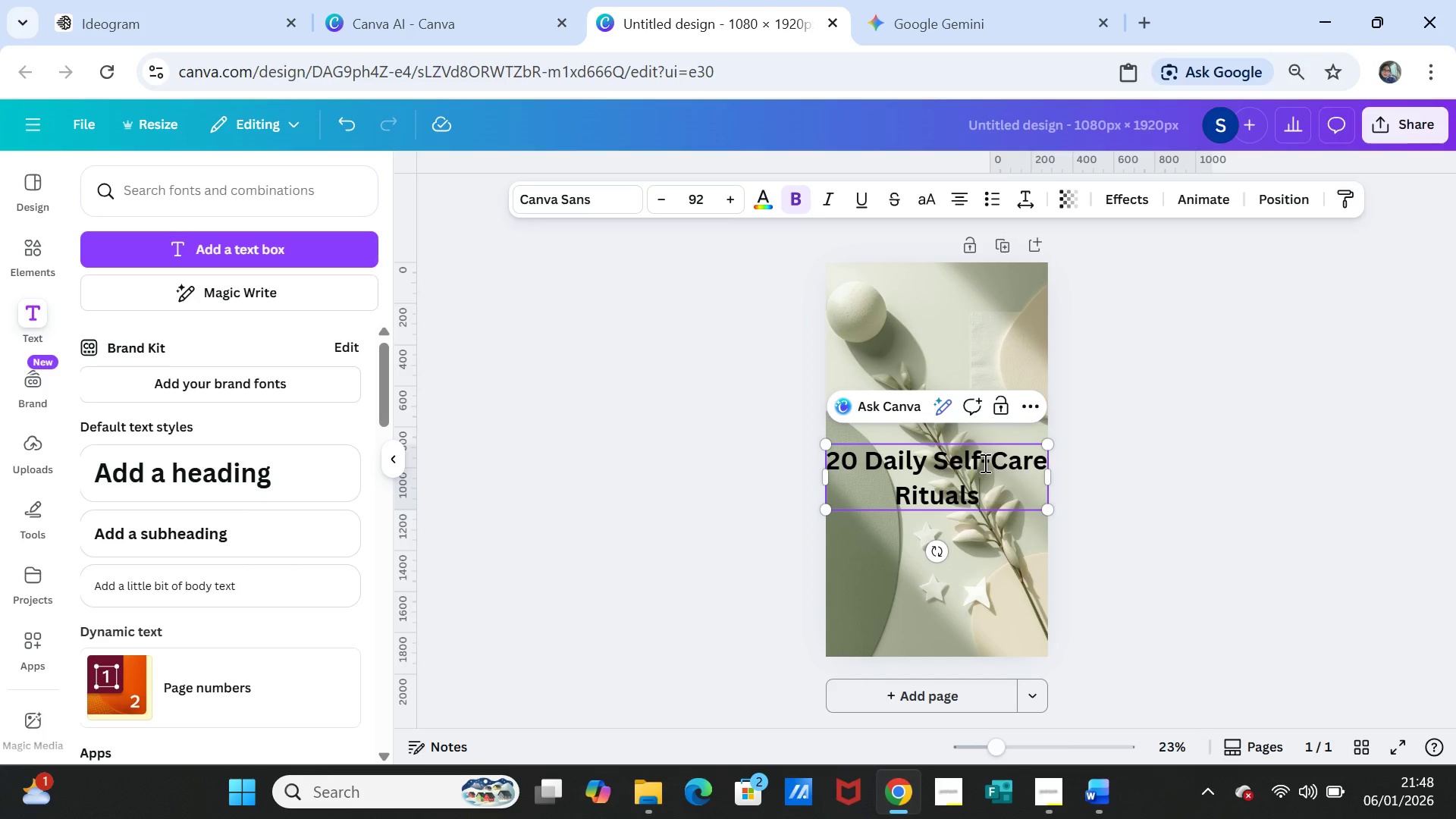 
left_click([994, 456])
 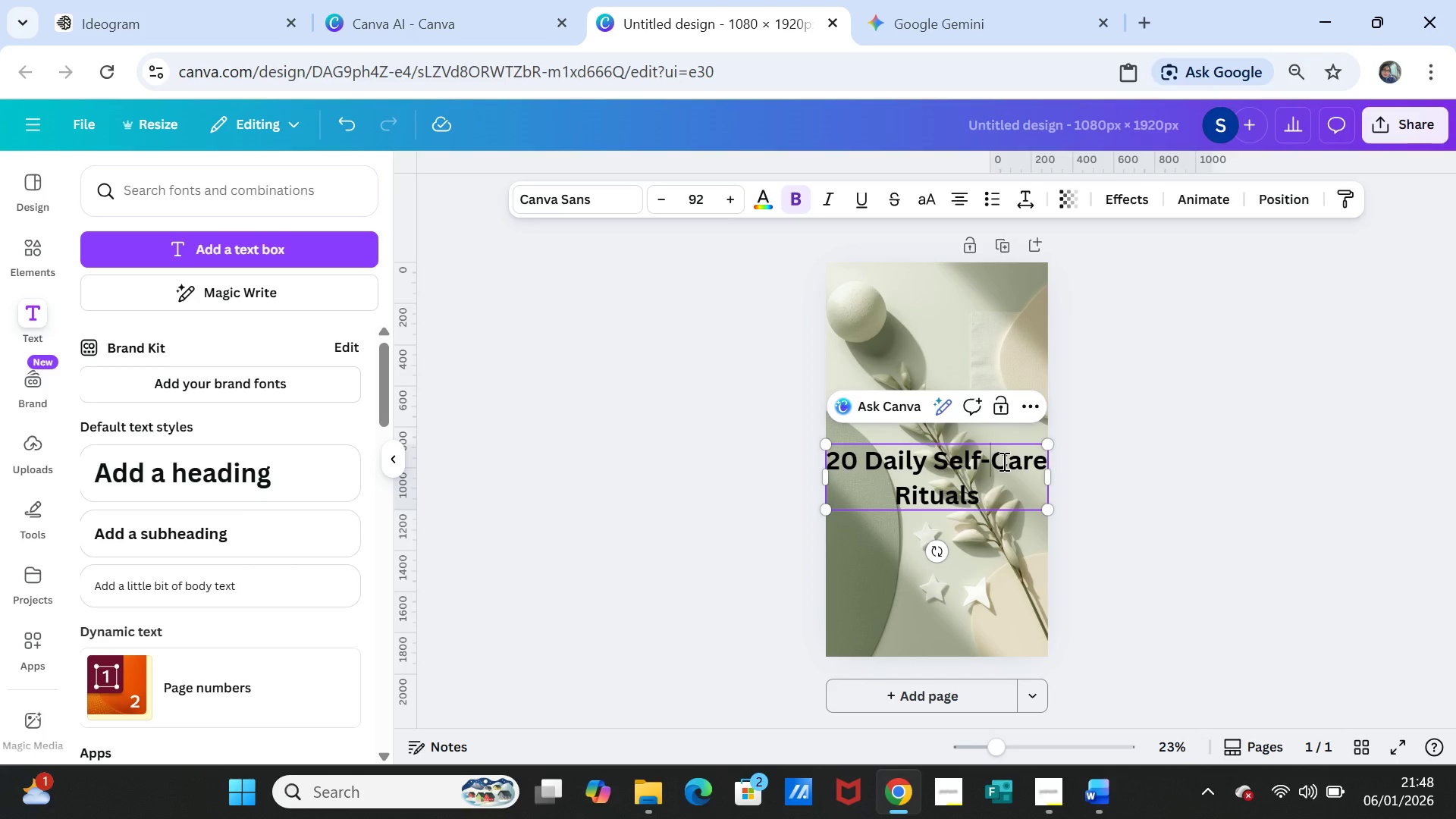 
key(Backspace)
 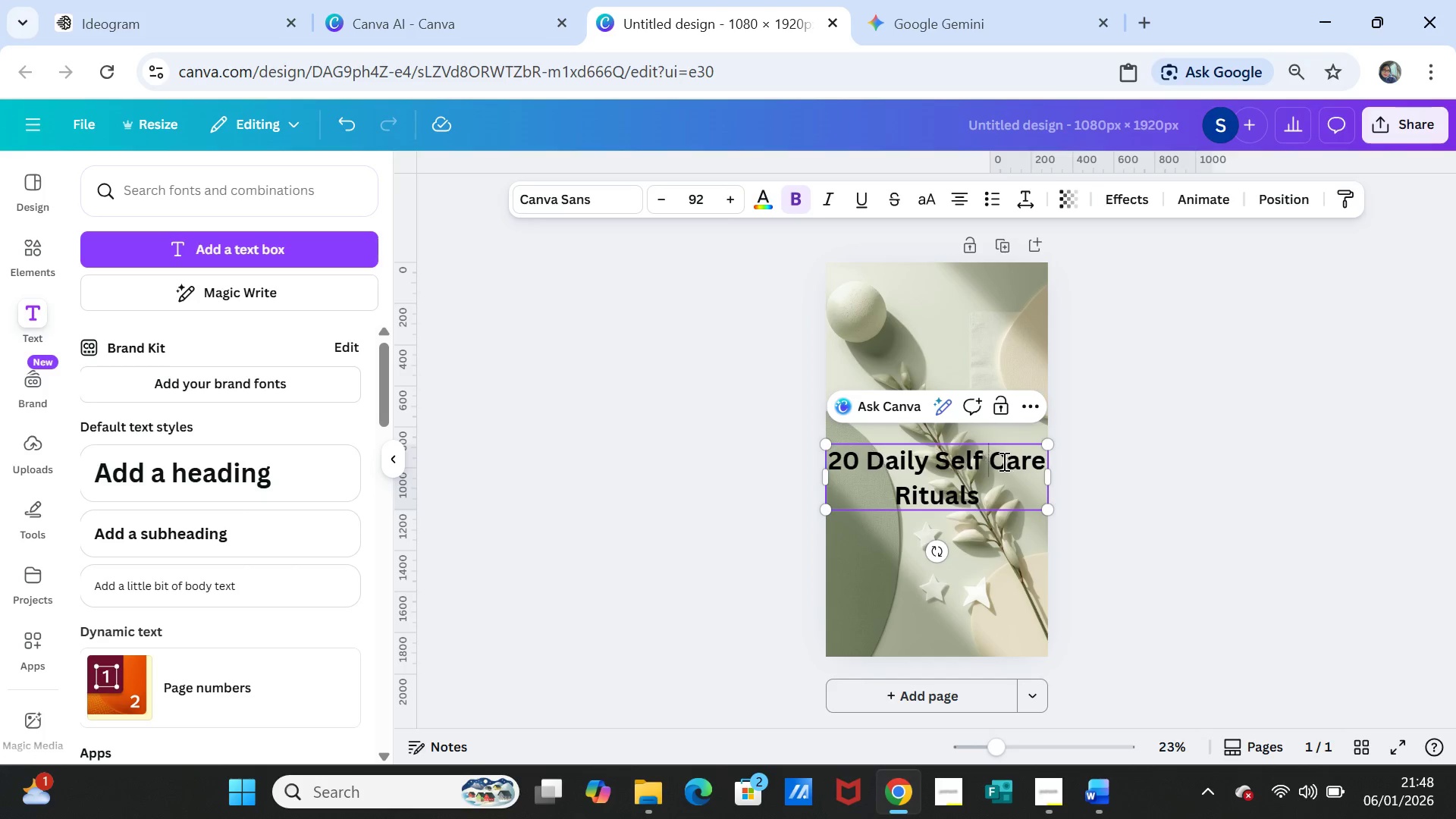 
key(Space)
 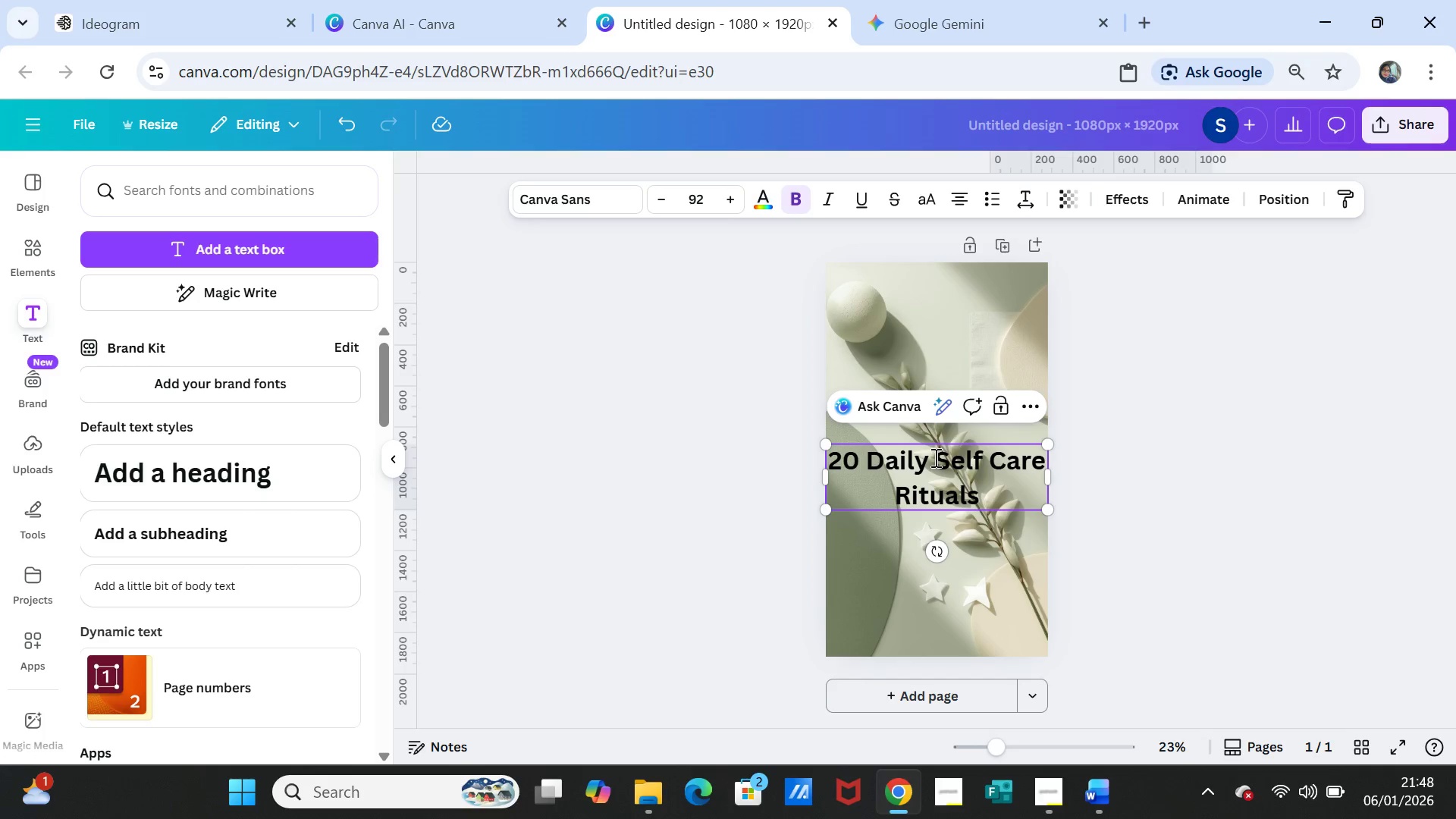 
left_click([934, 457])
 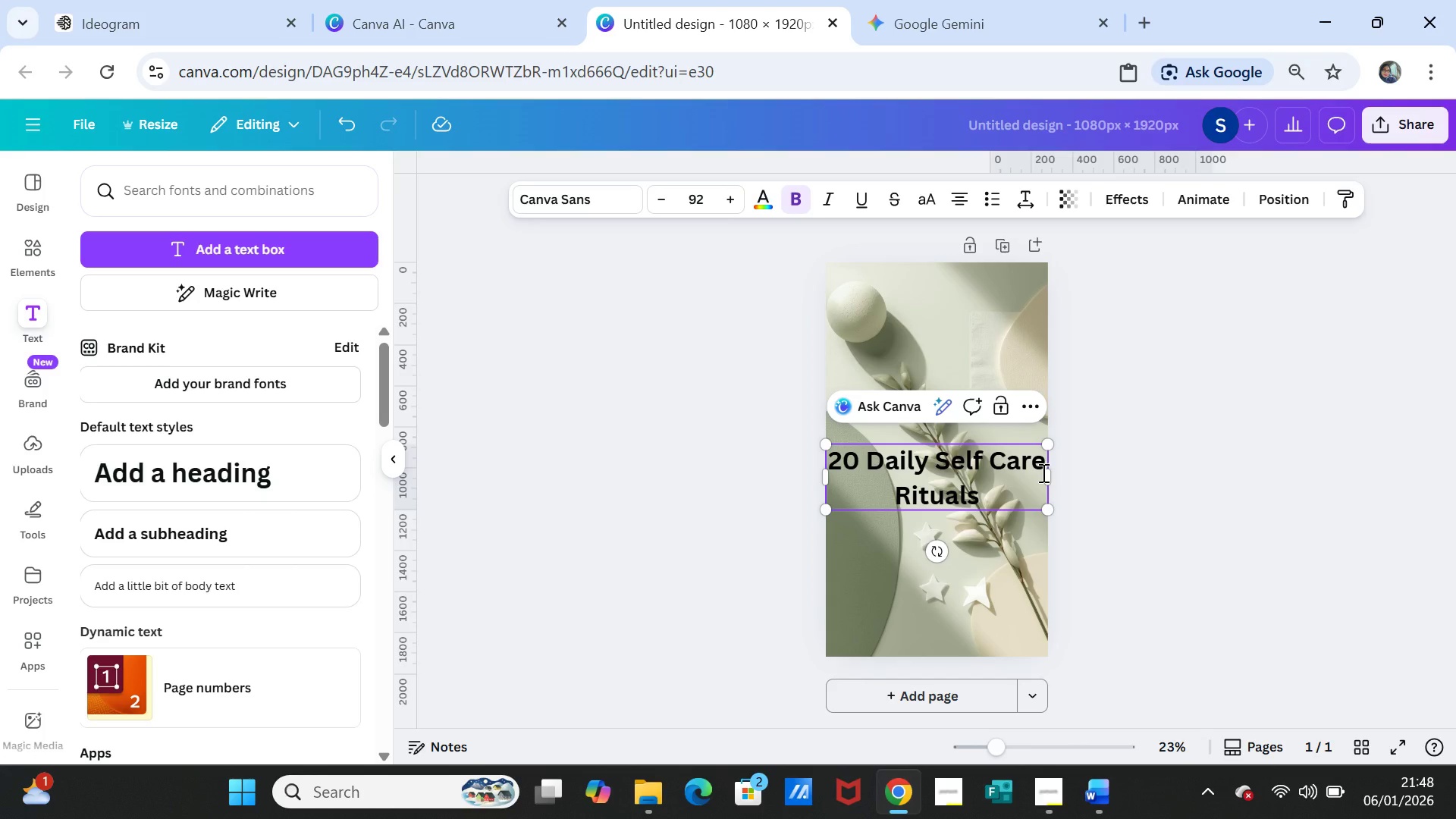 
key(Enter)
 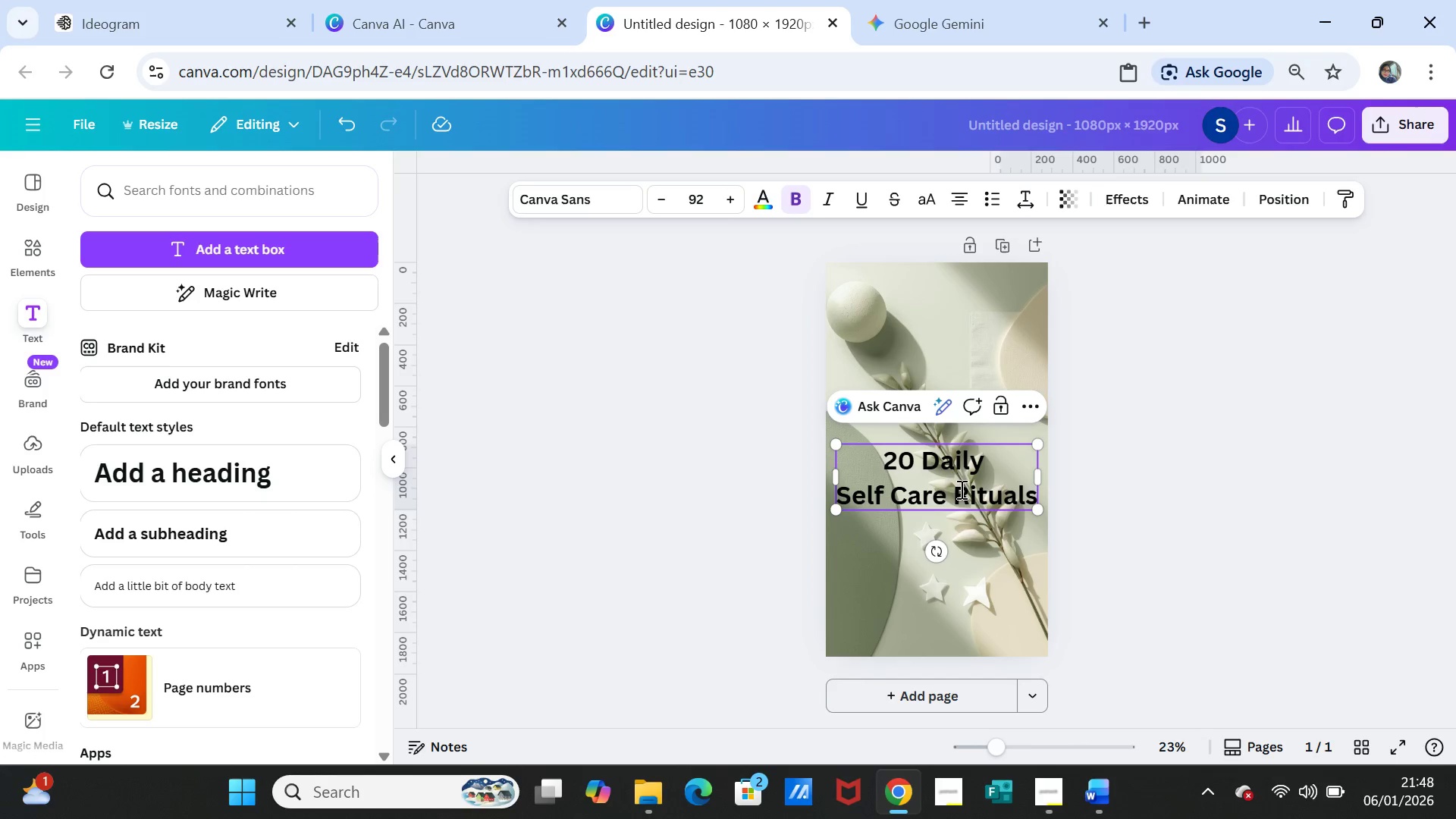 
left_click([953, 489])
 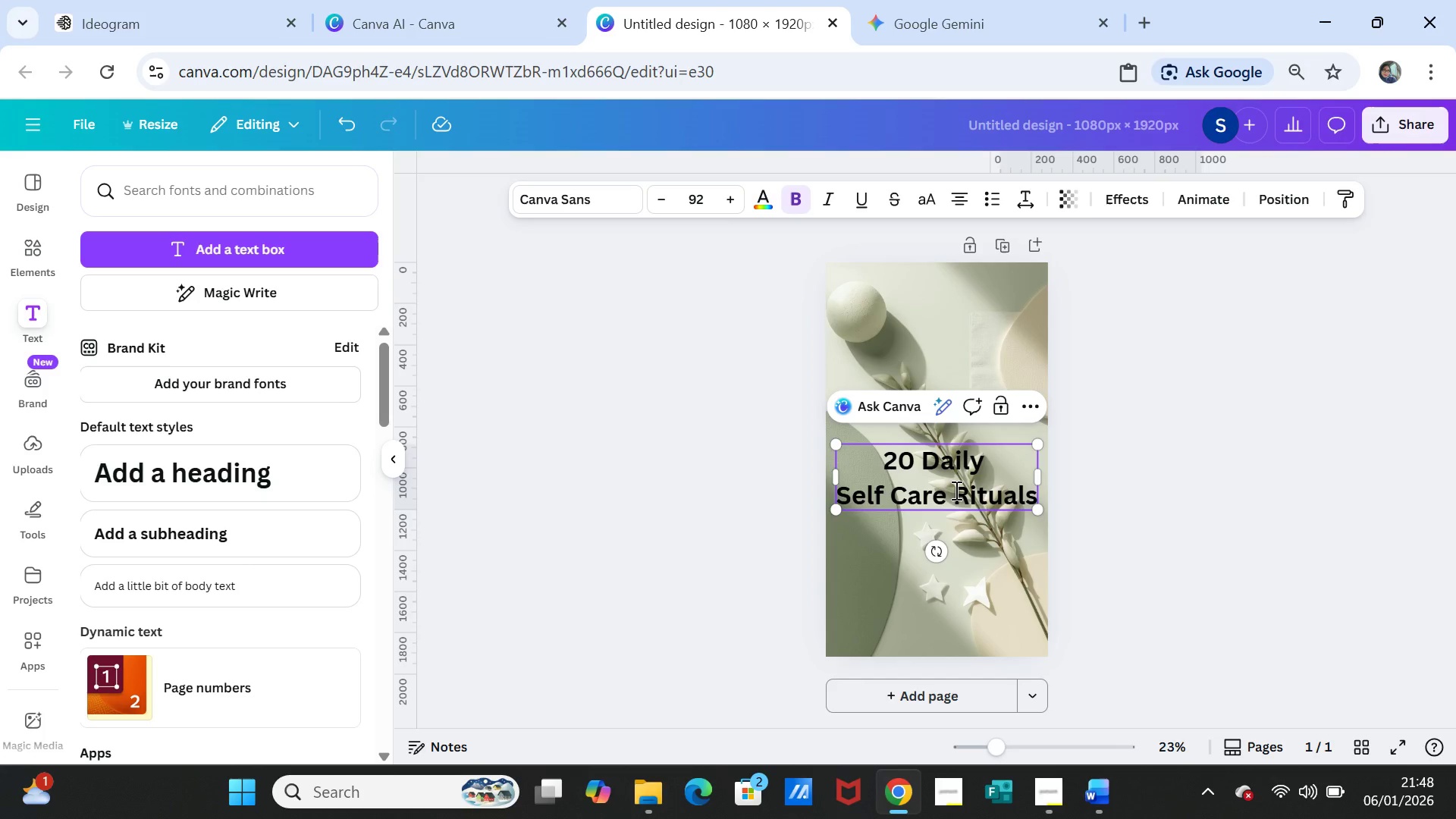 
key(Enter)
 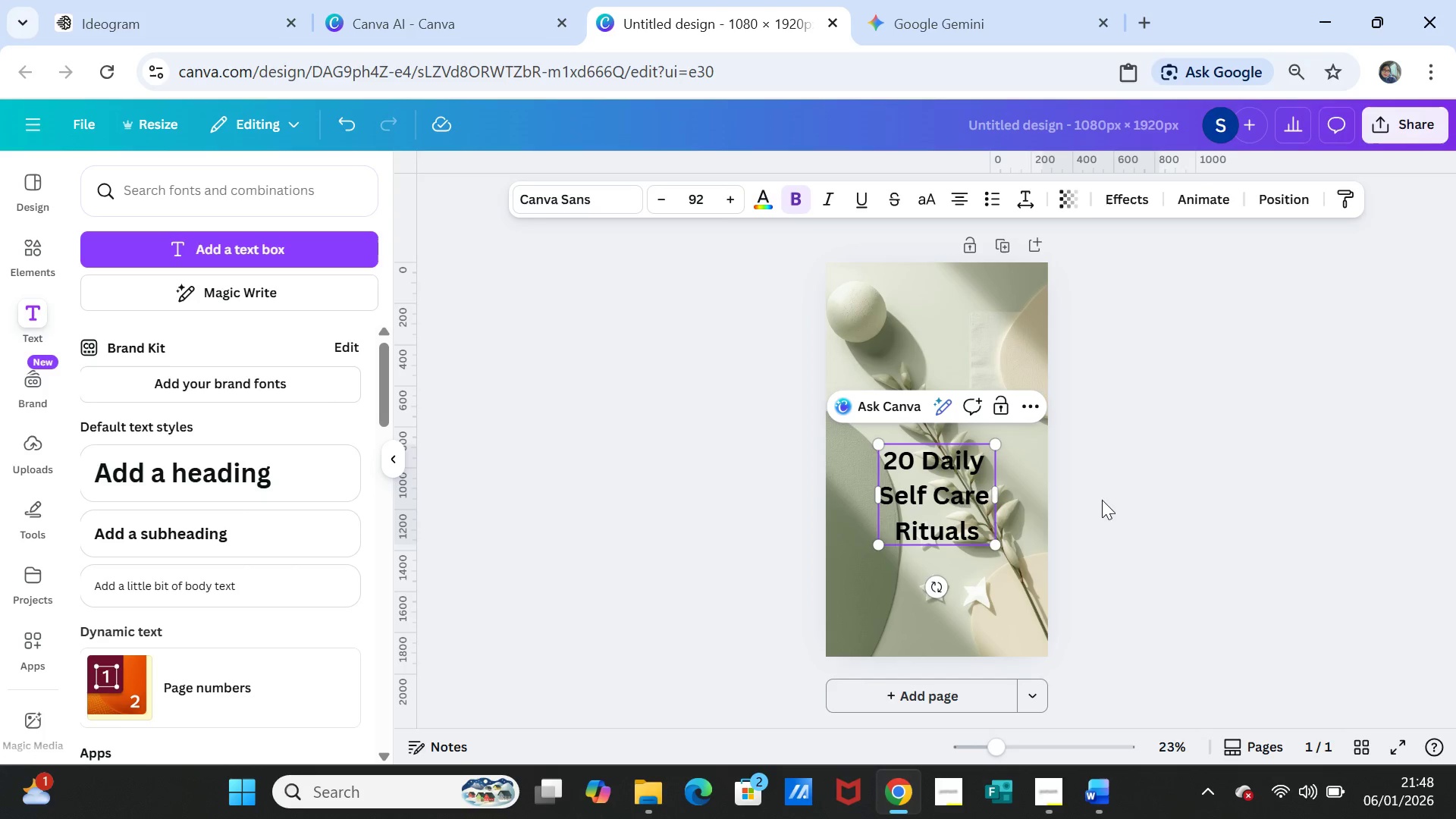 
left_click([1153, 500])
 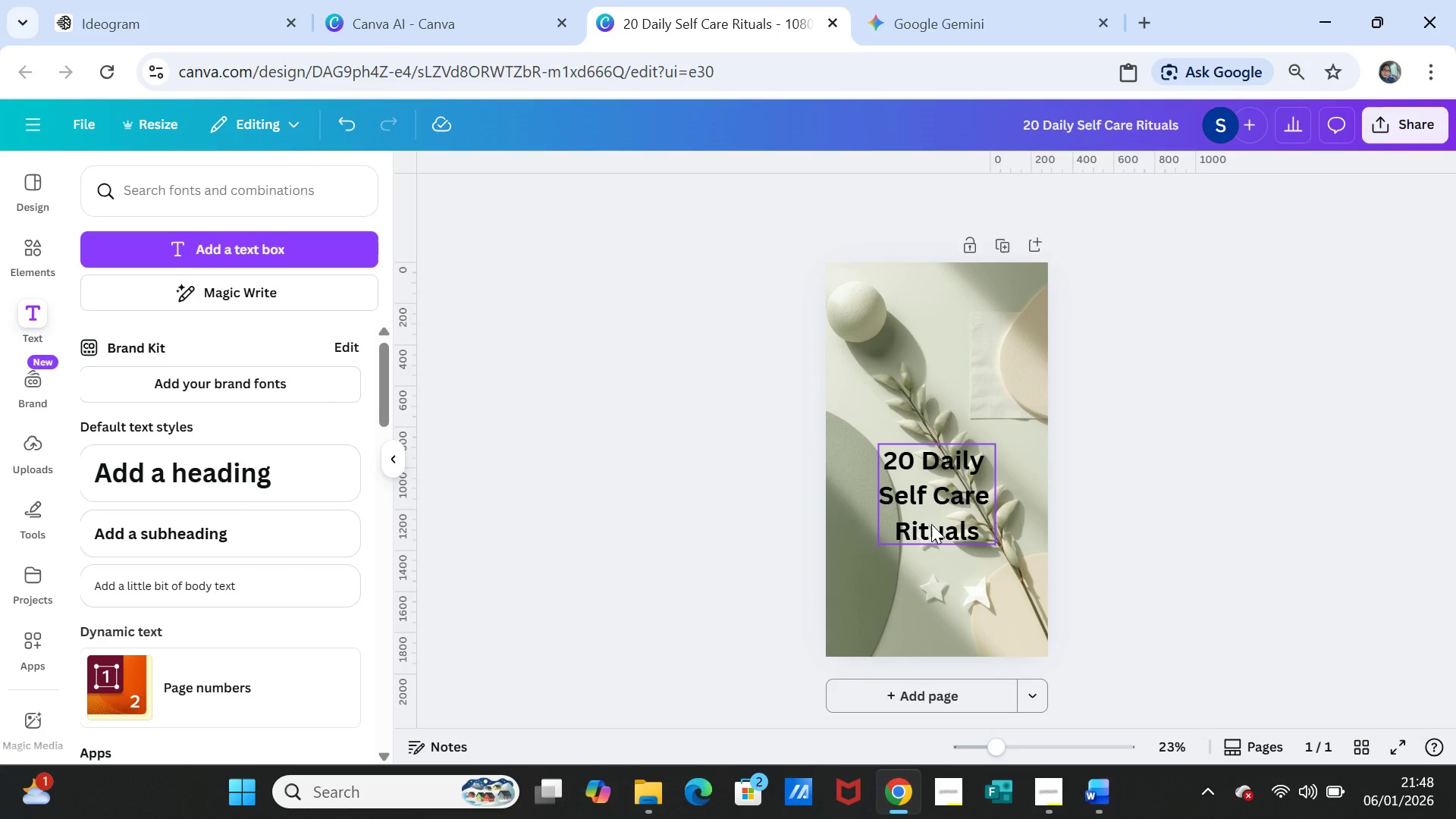 
left_click_drag(start_coordinate=[931, 524], to_coordinate=[930, 376])
 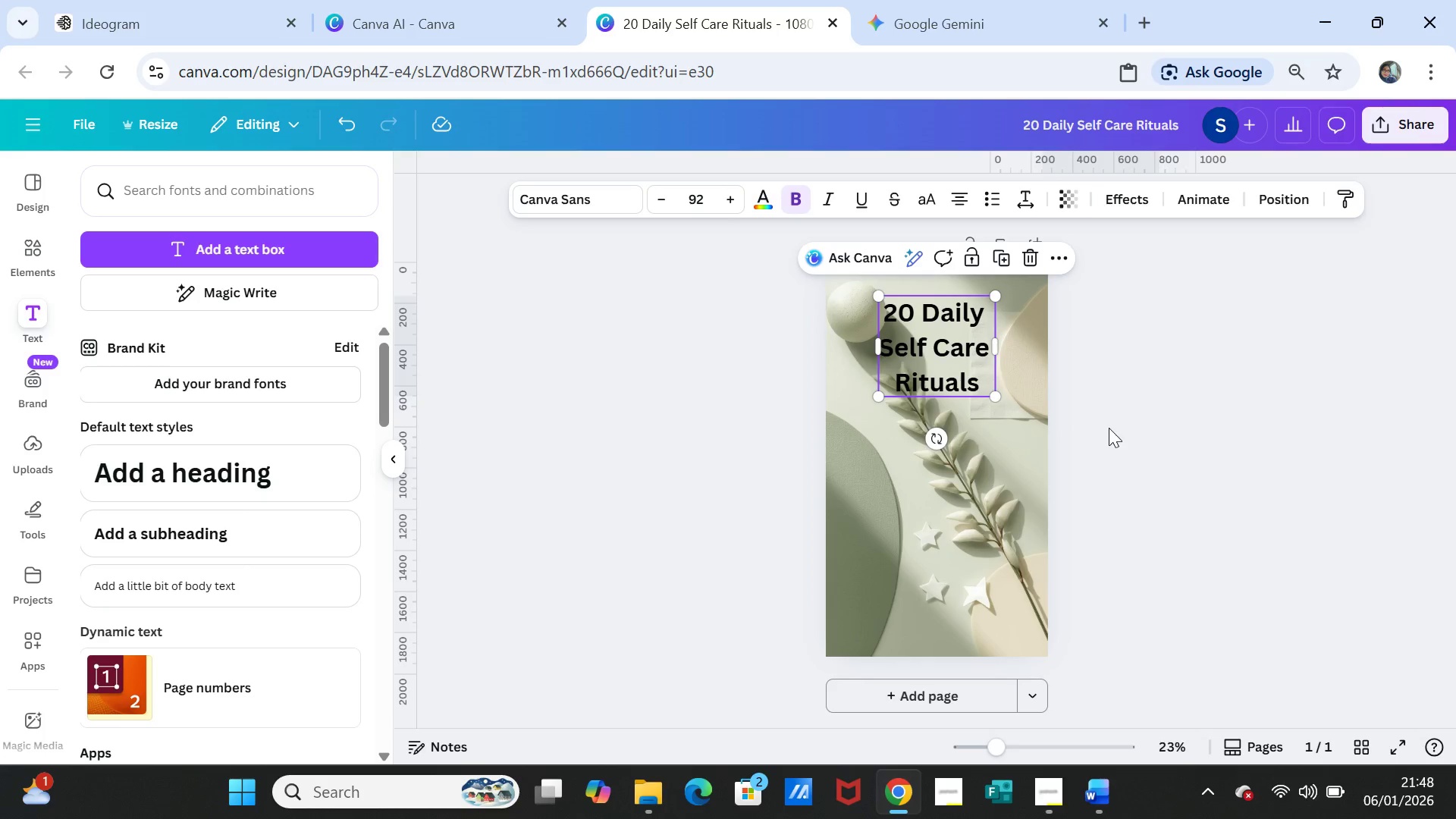 
left_click([1109, 428])
 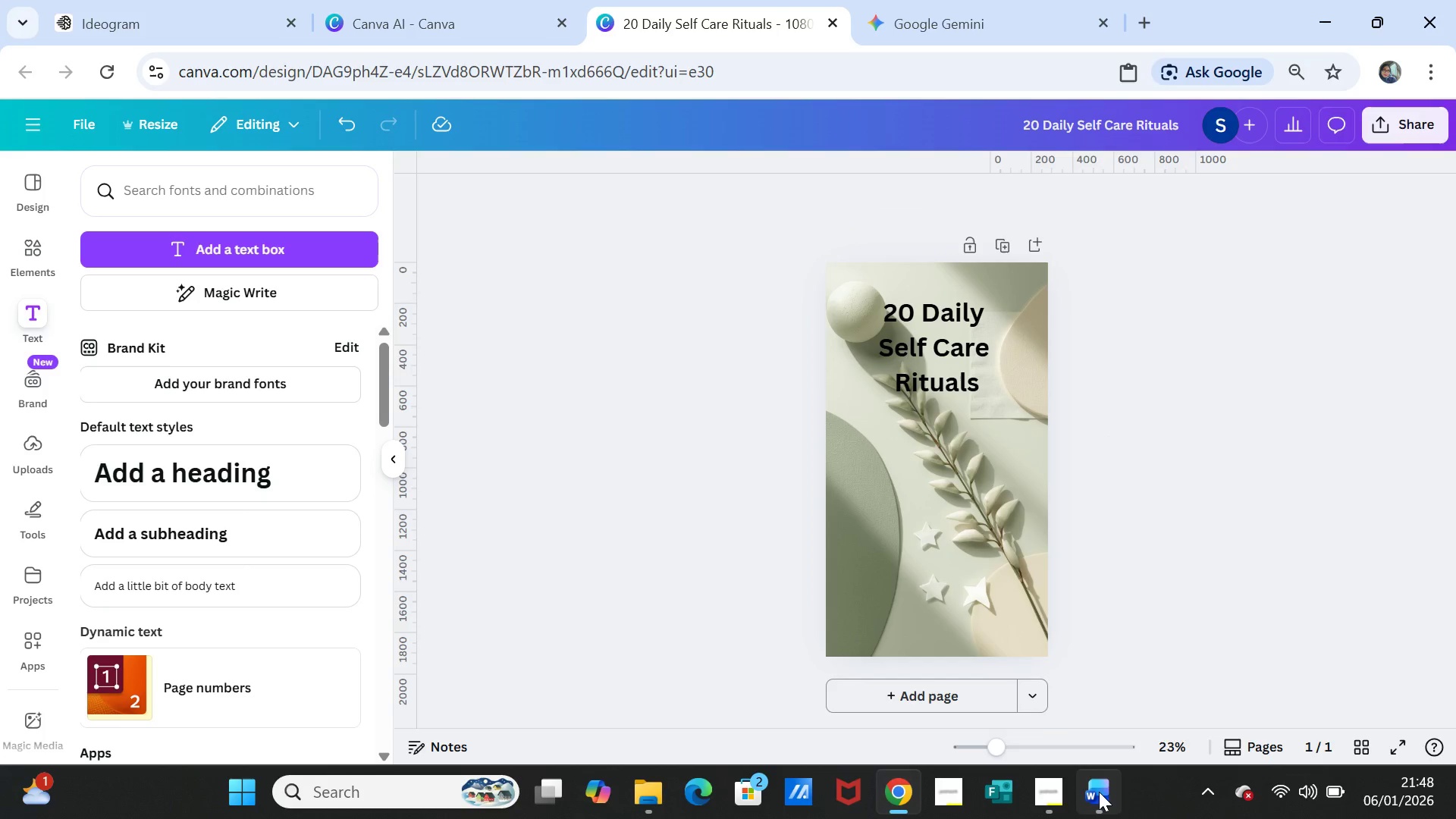 
left_click([1099, 794])
 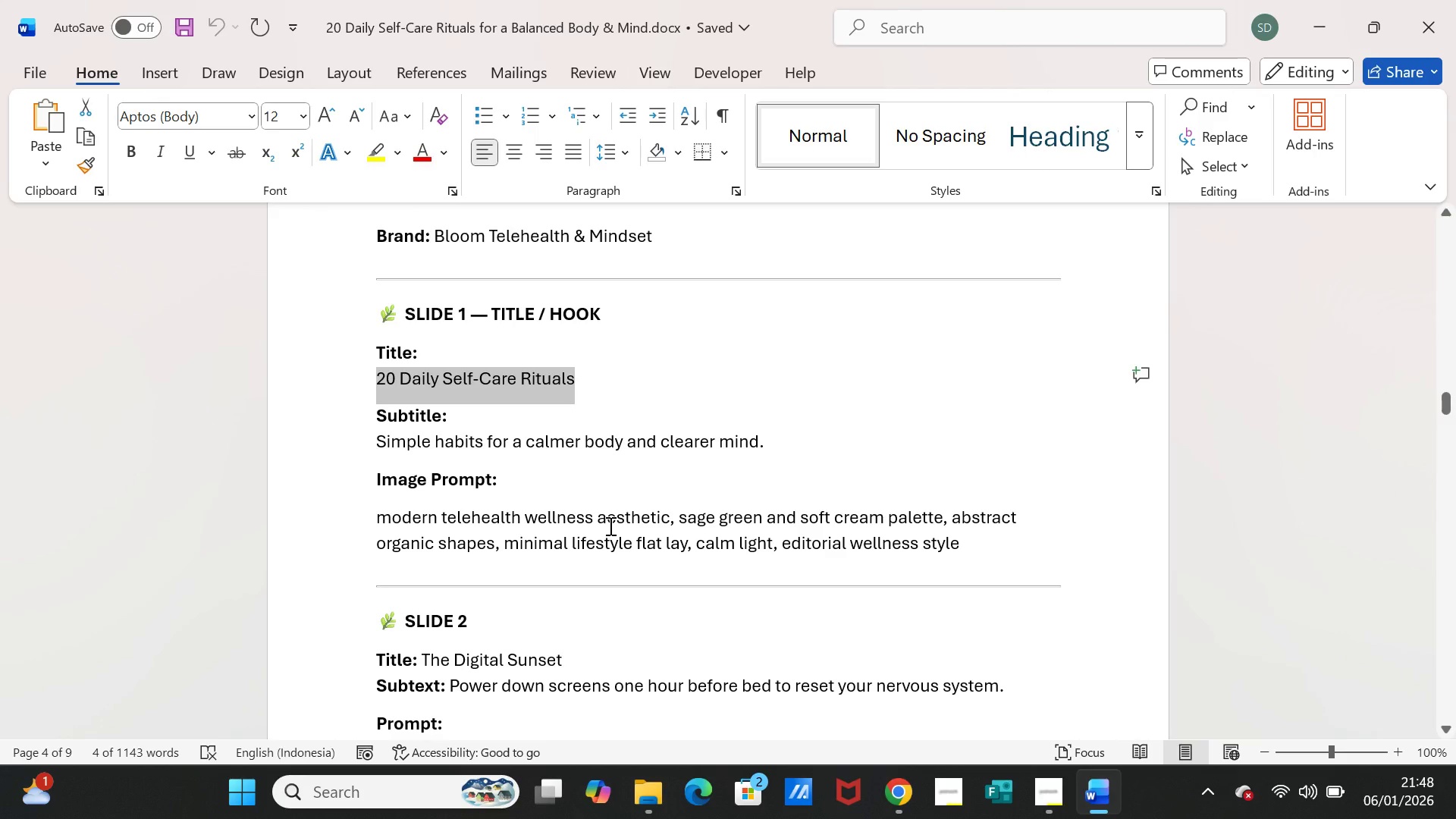 
scroll: coordinate [609, 526], scroll_direction: up, amount: 28.0
 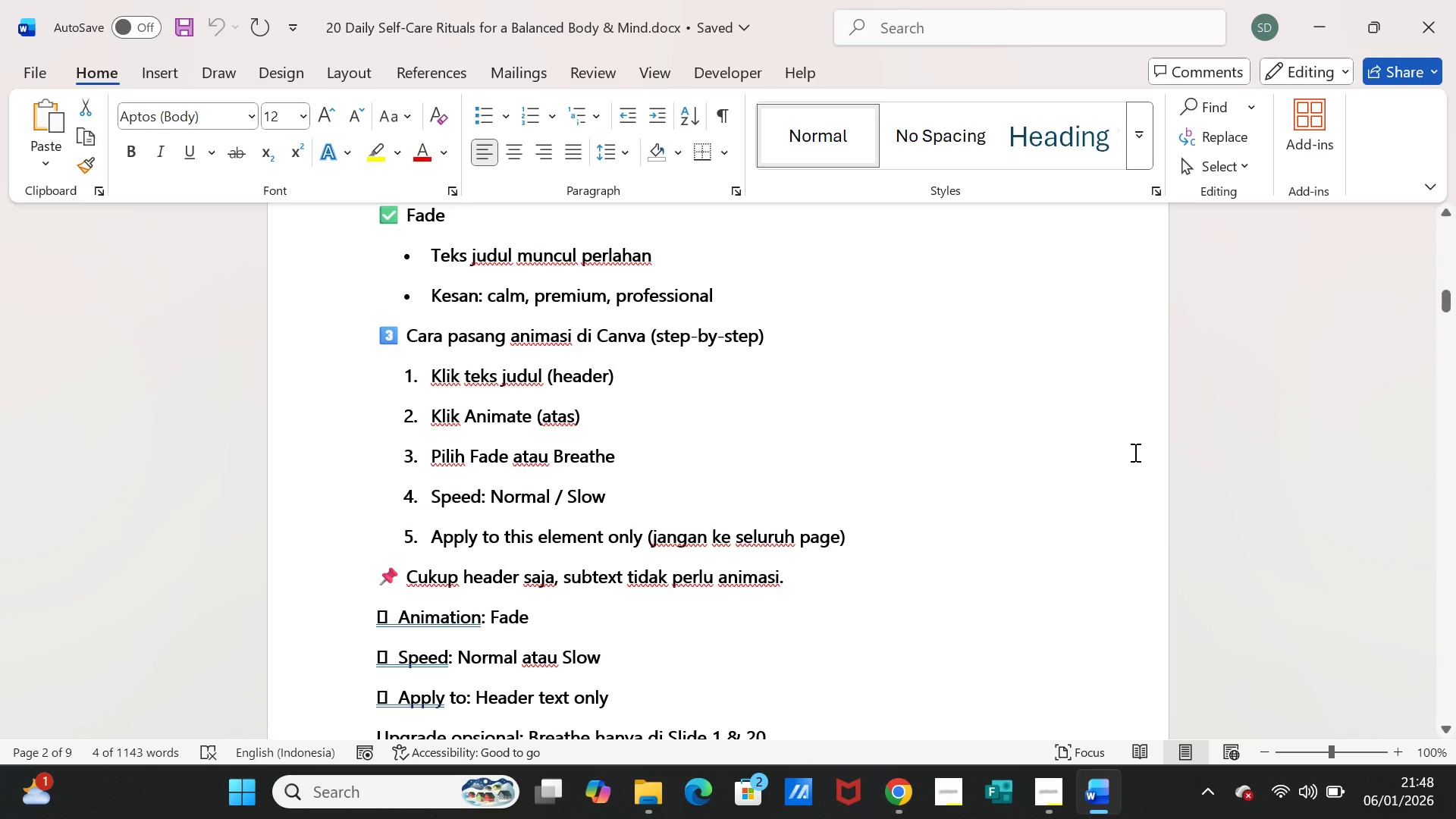 
left_click([1098, 800])
 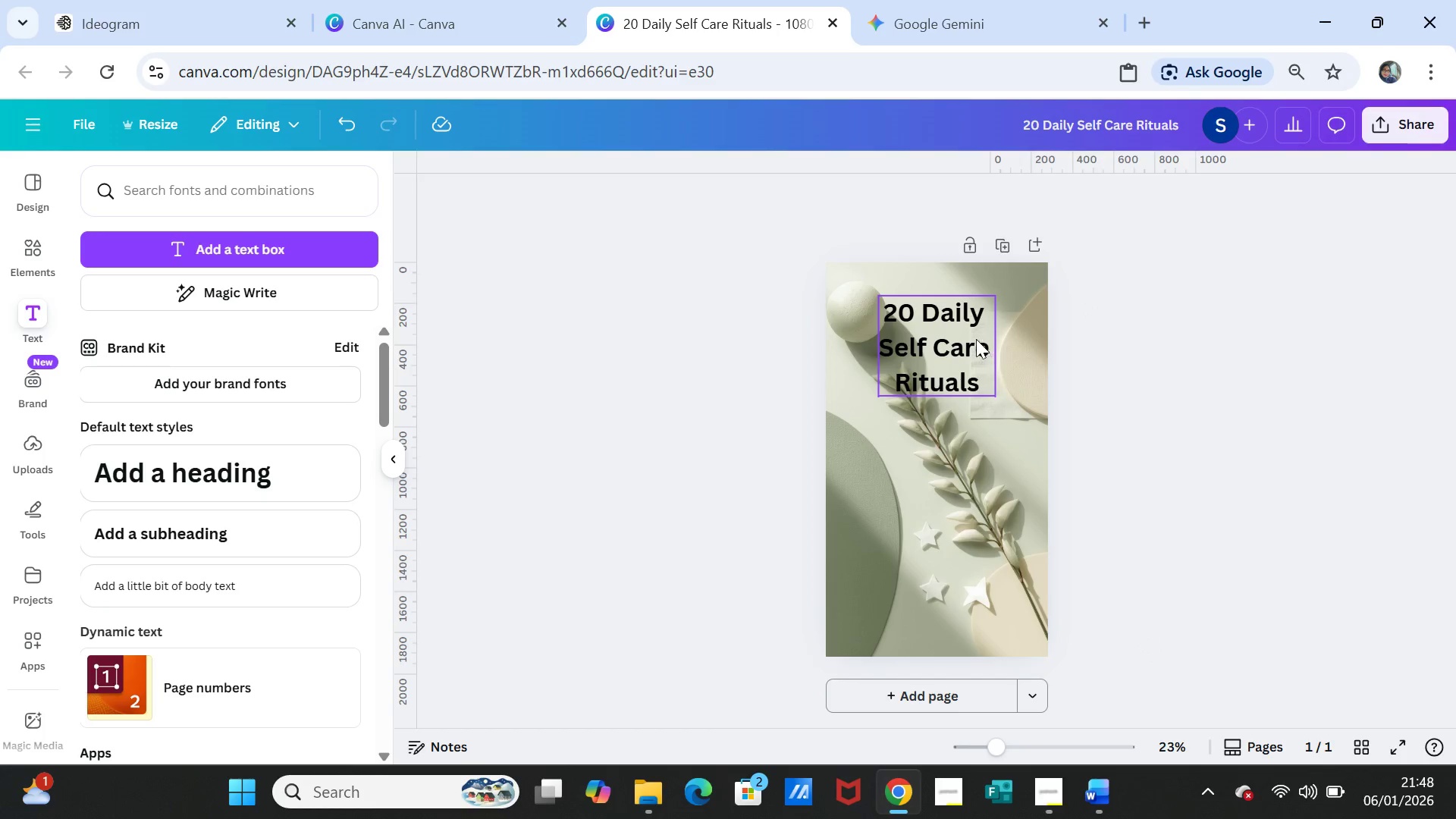 
left_click([971, 331])
 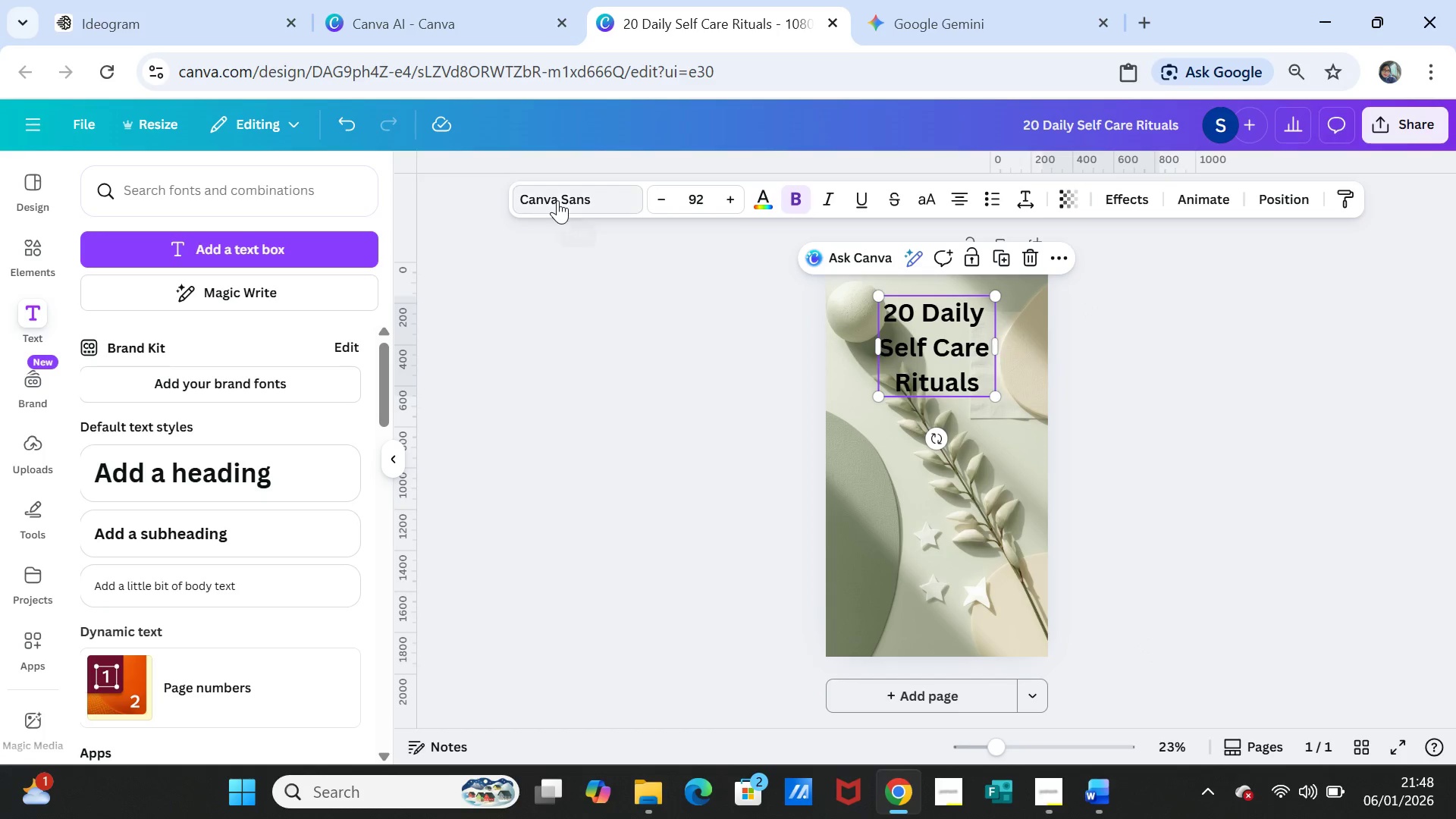 
left_click([557, 199])
 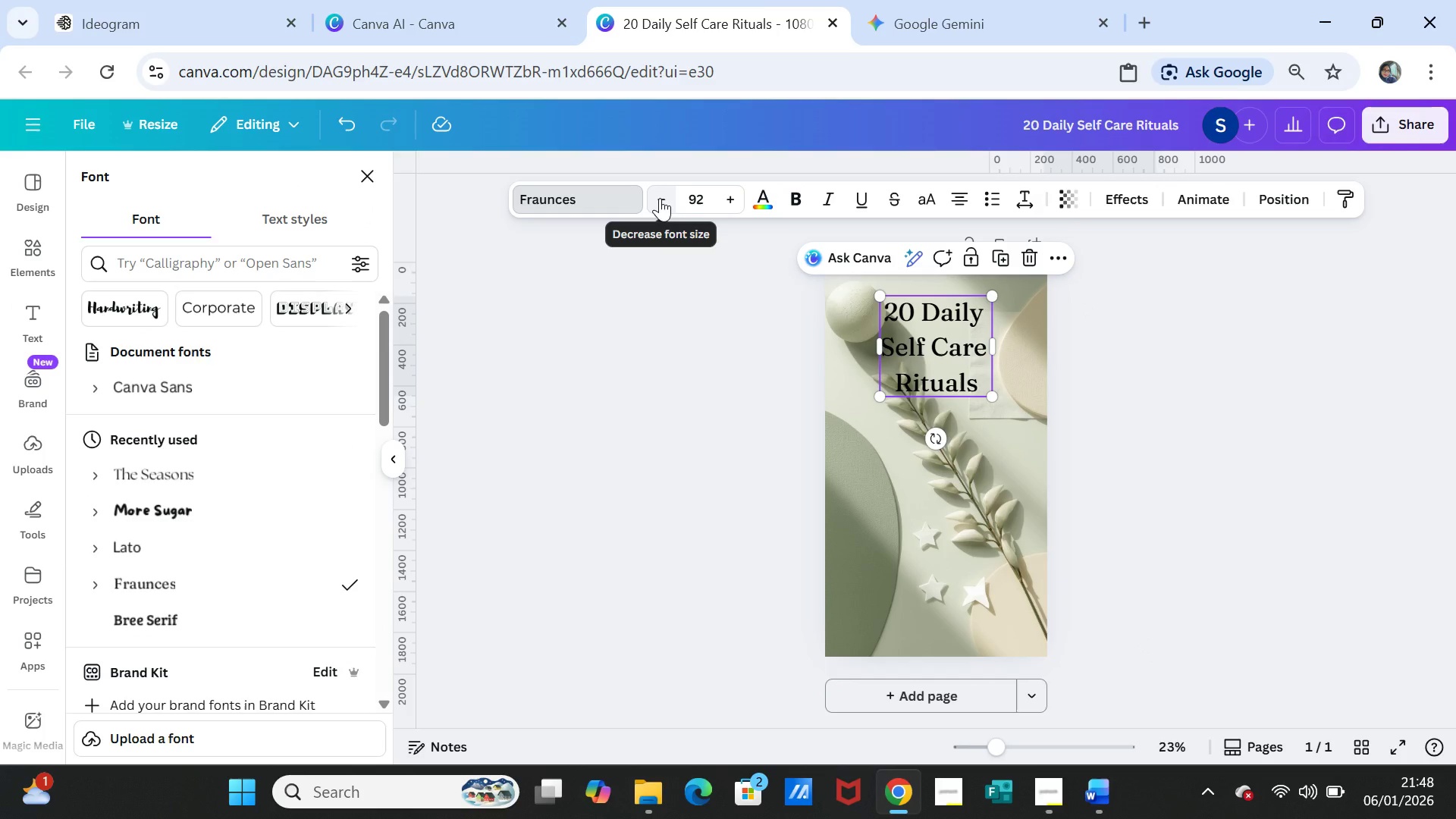 
wait(10.02)
 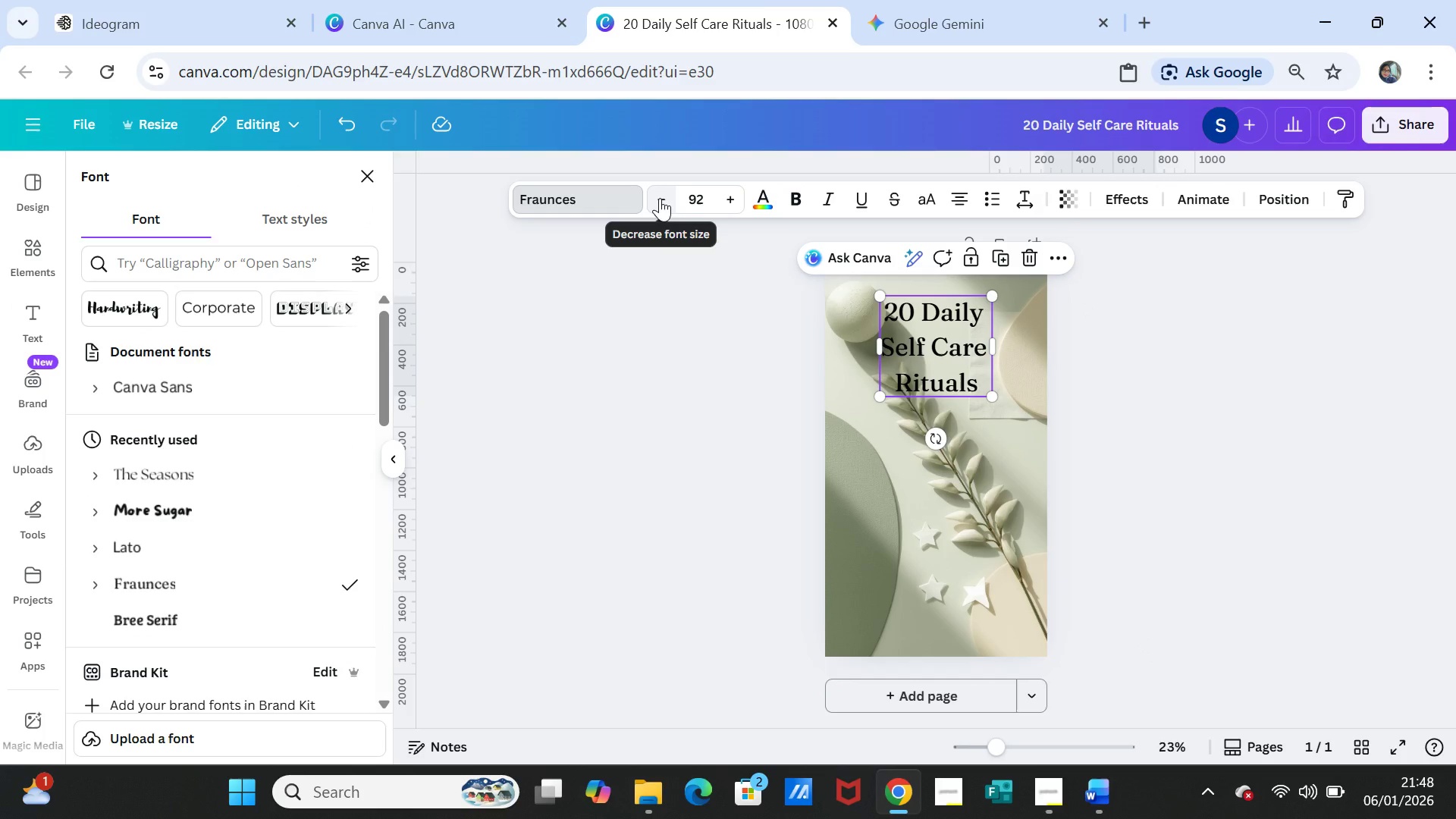 
double_click([660, 198])
 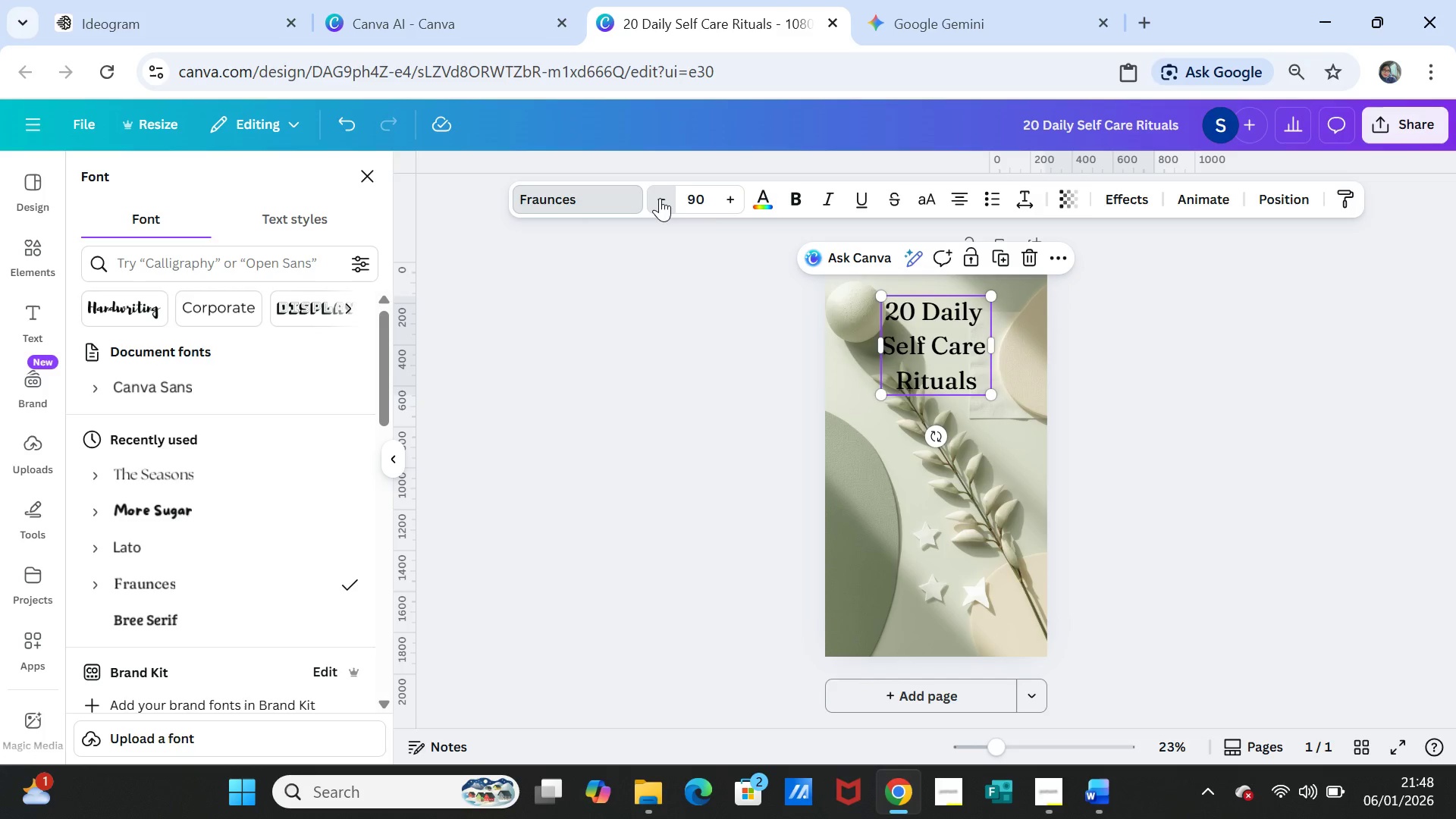 
triple_click([660, 198])
 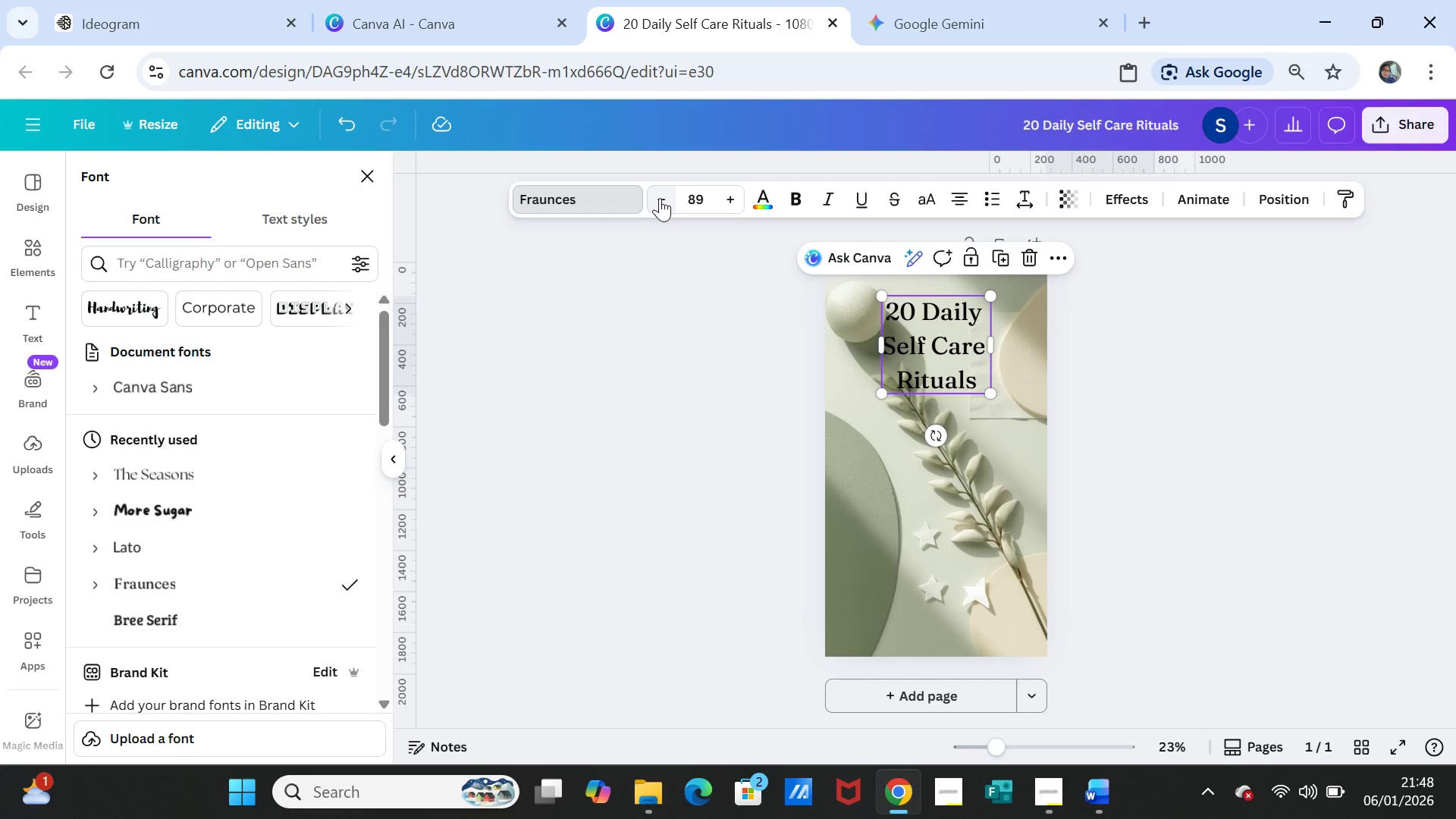 
triple_click([660, 198])
 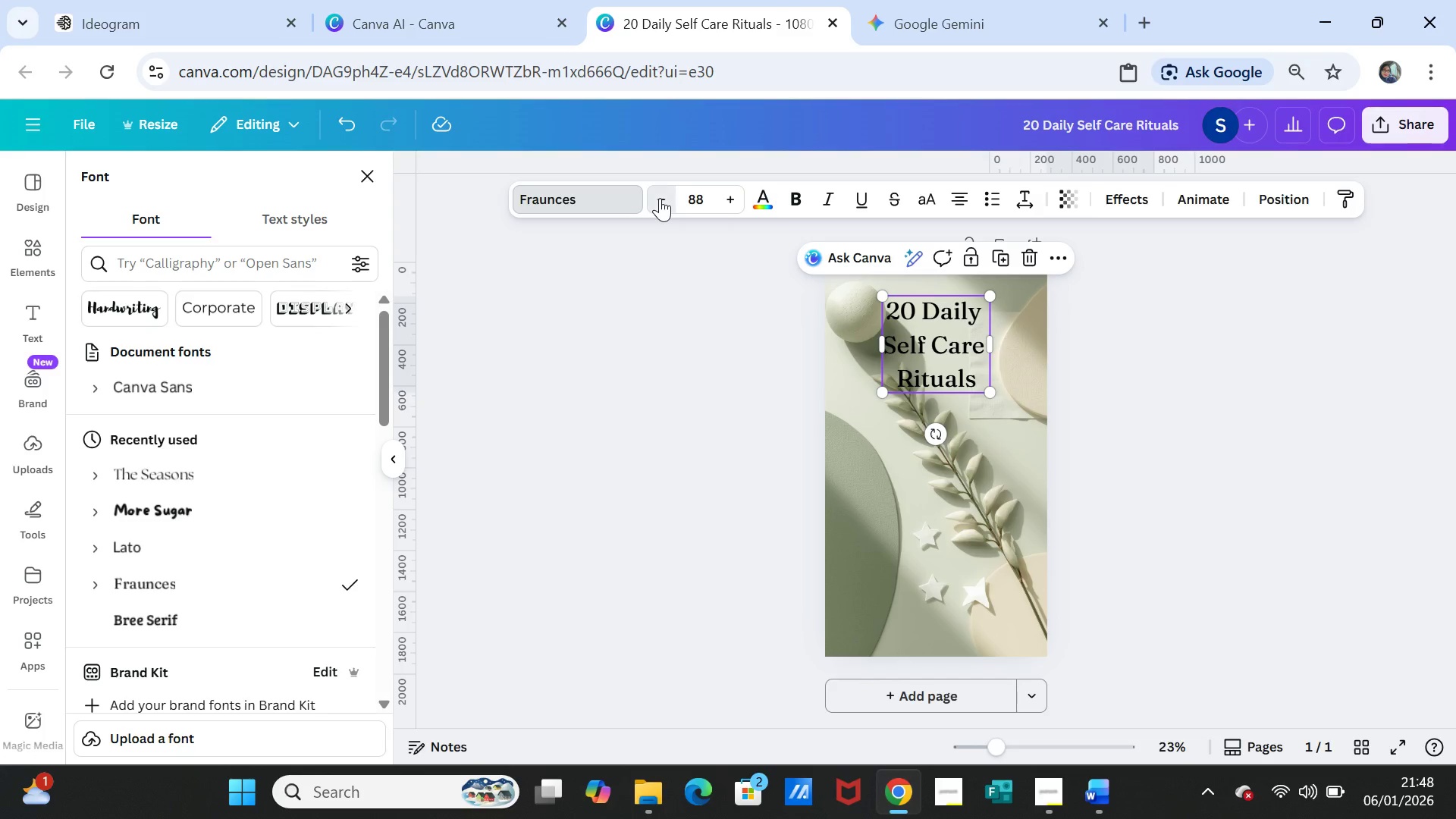 
double_click([660, 198])
 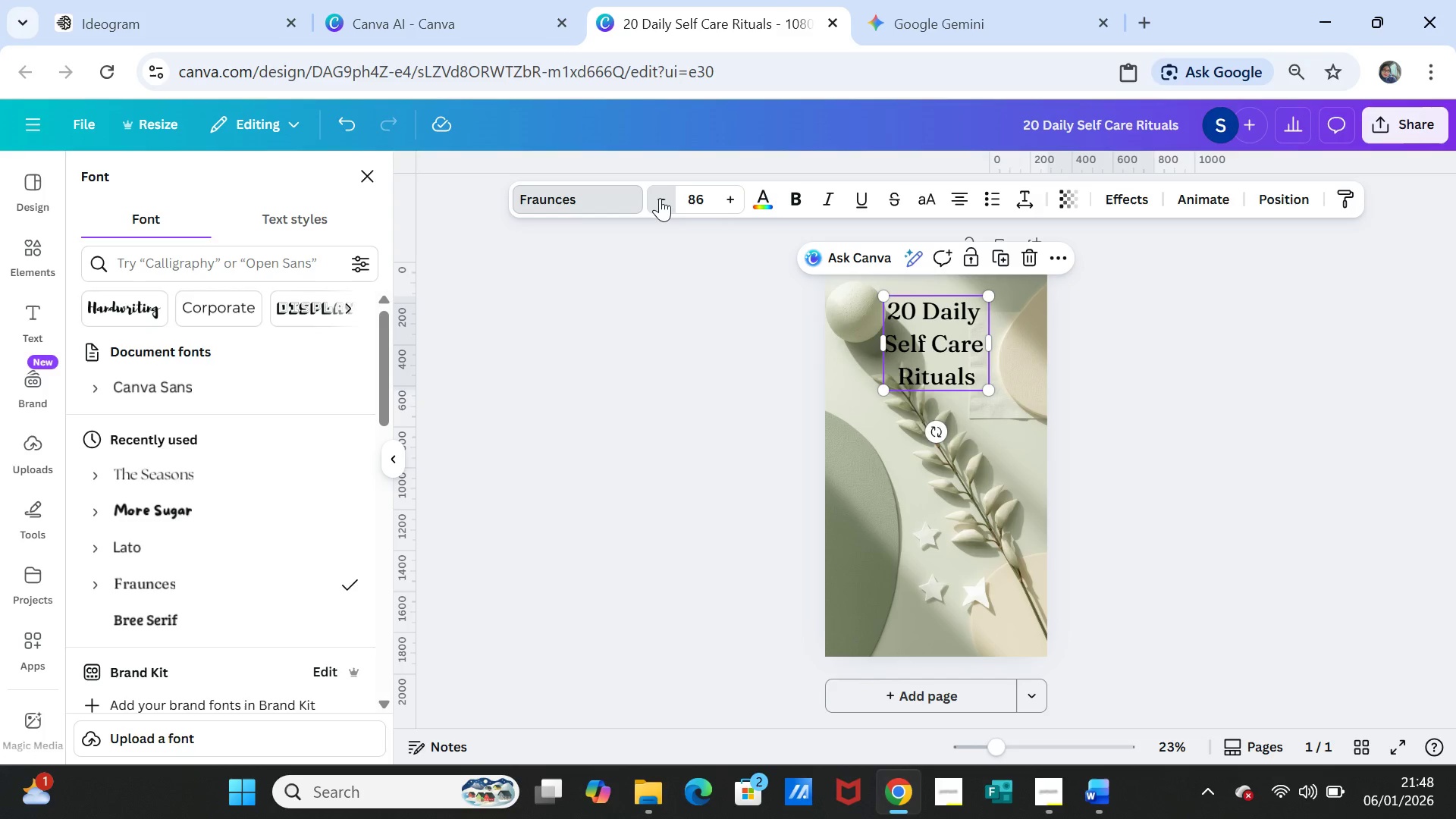 
double_click([660, 198])
 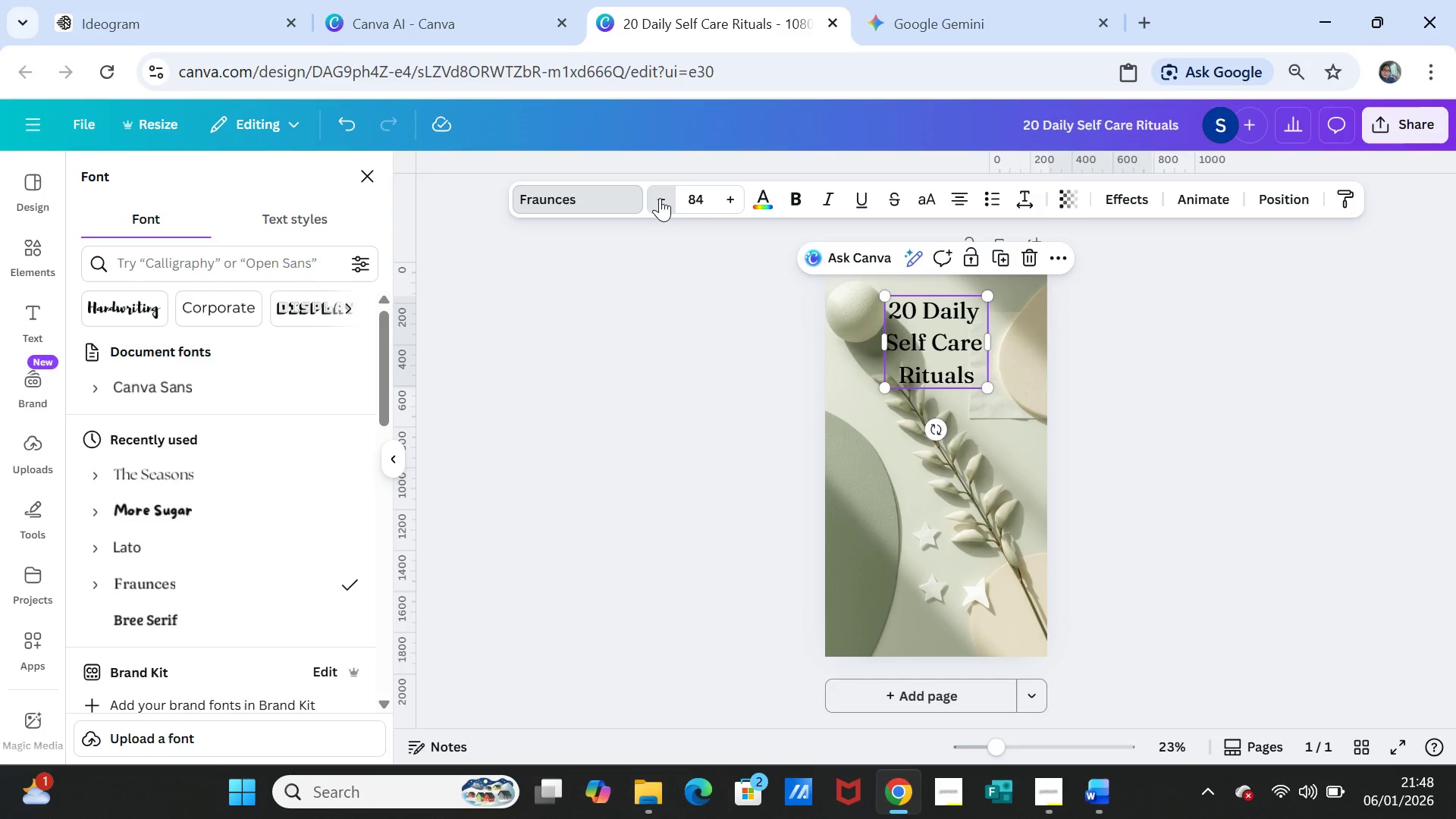 
triple_click([660, 198])
 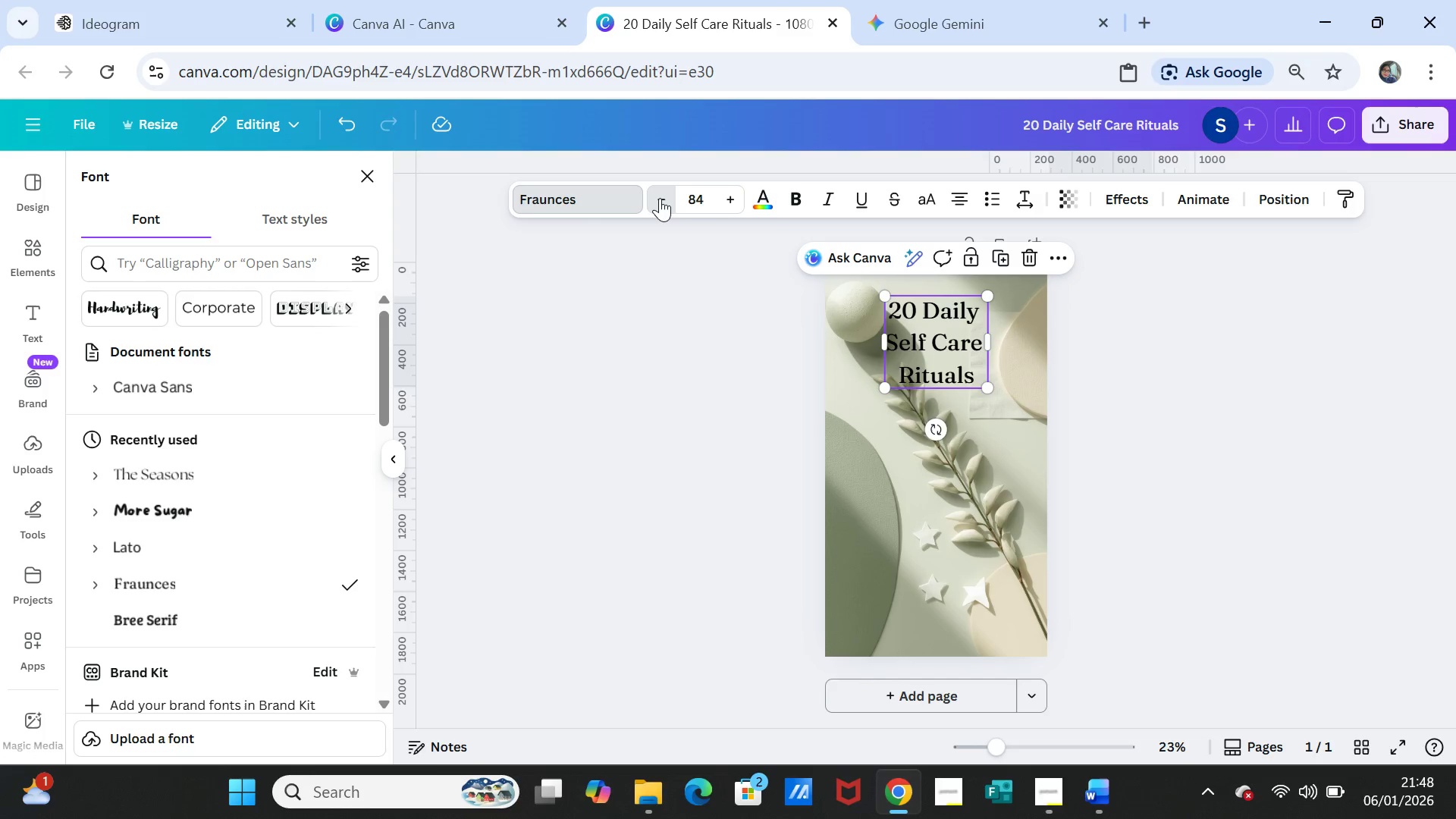 
triple_click([660, 198])
 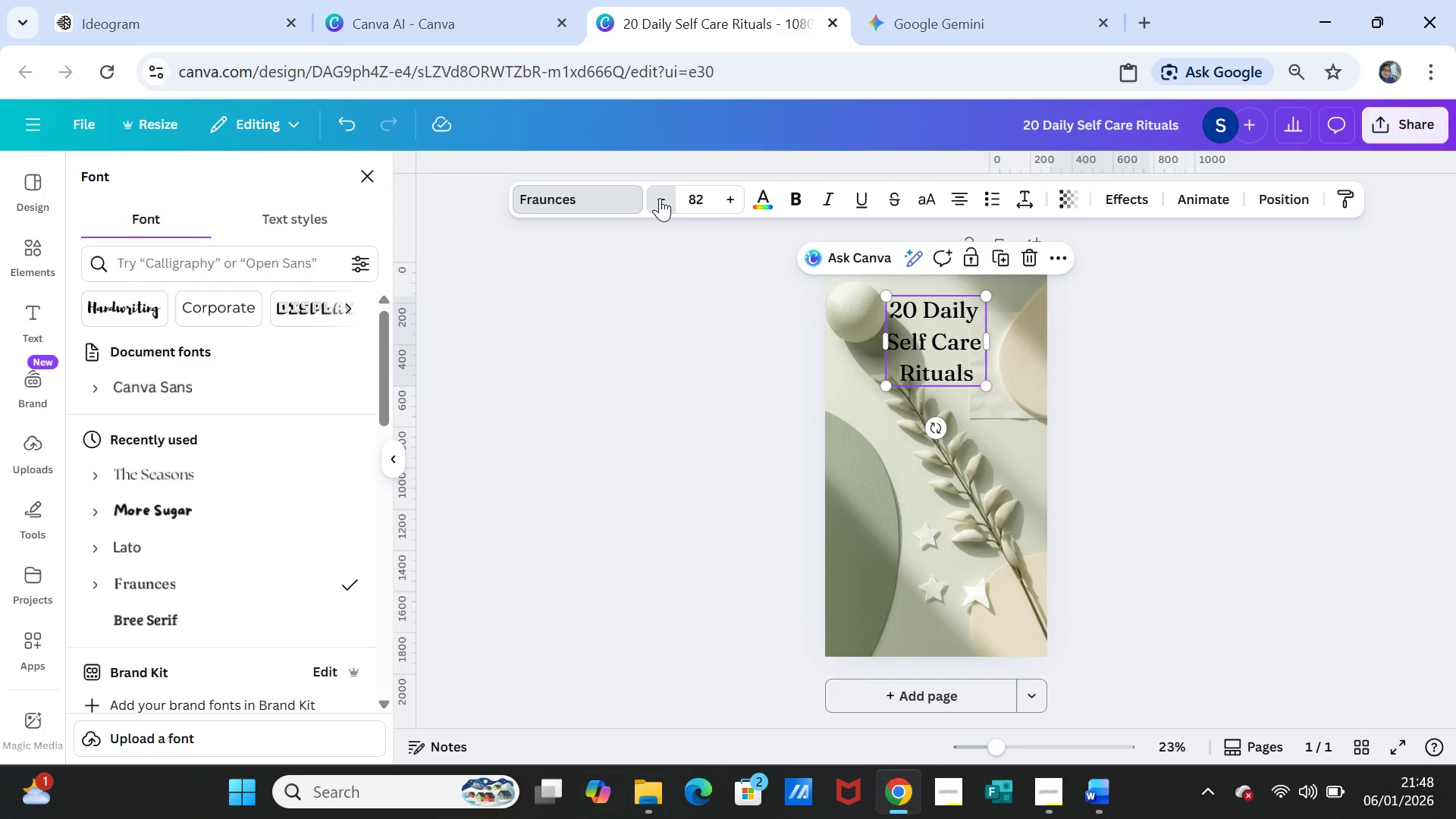 
triple_click([660, 198])
 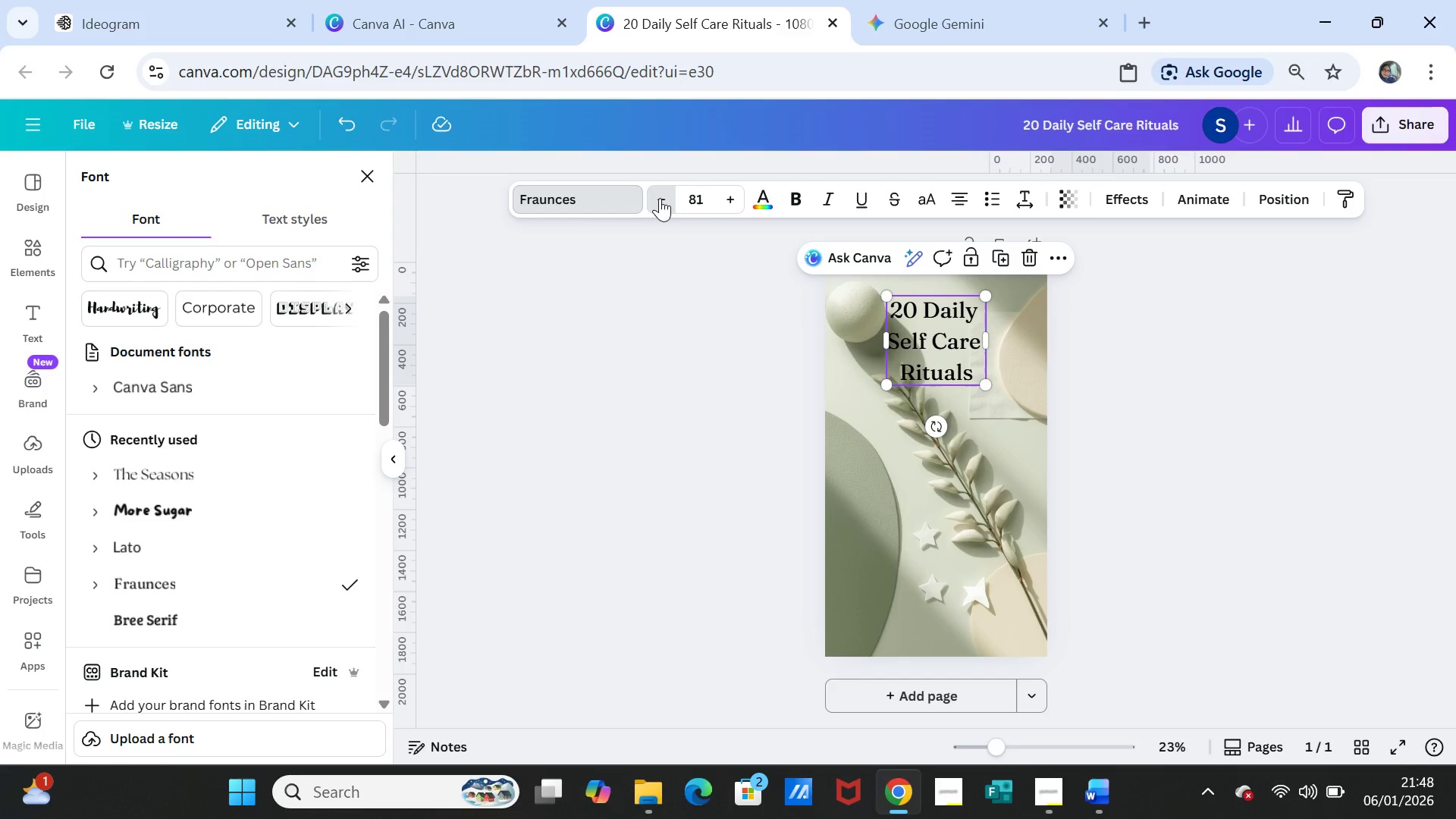 
triple_click([660, 198])
 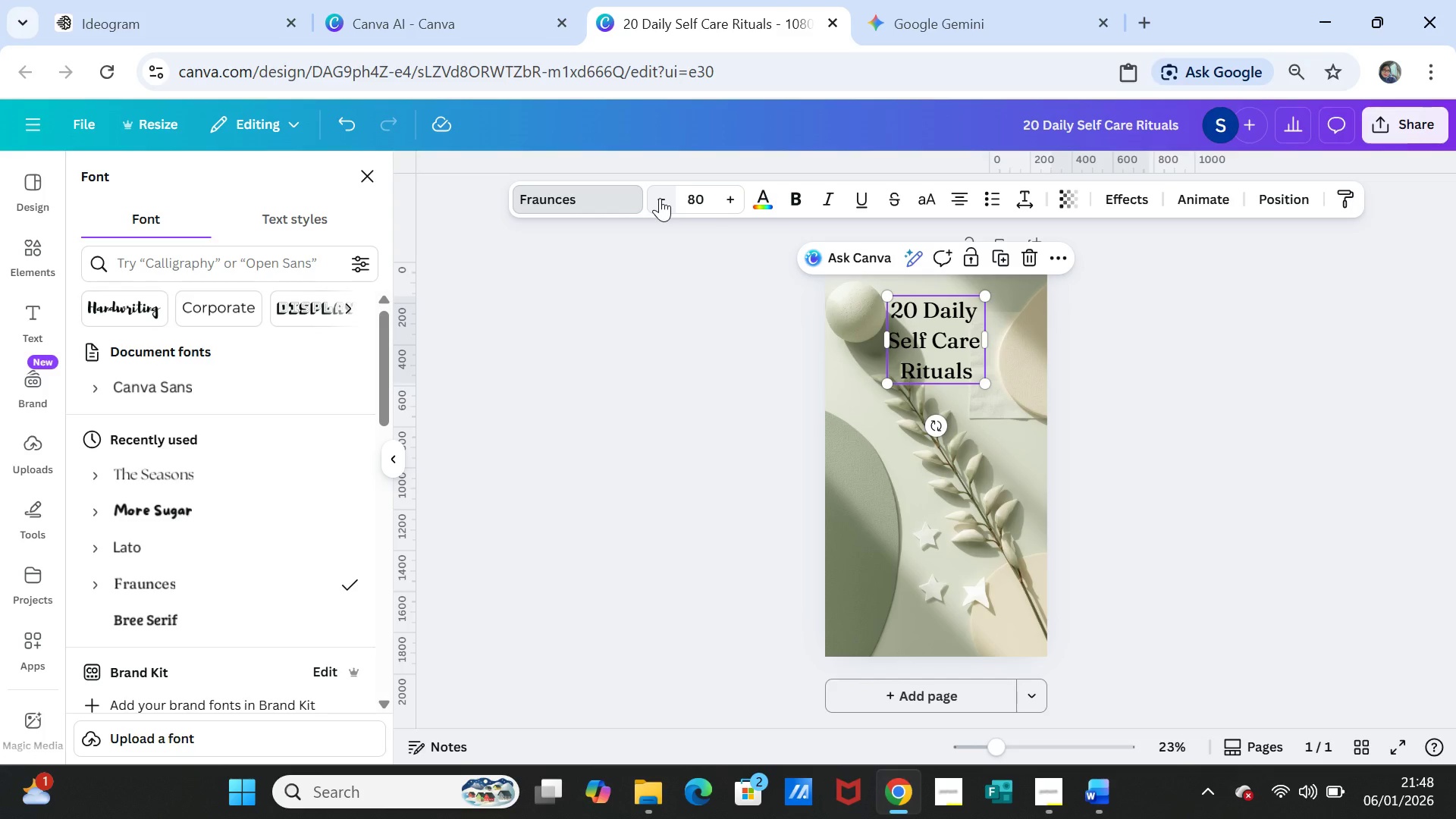 
double_click([660, 198])
 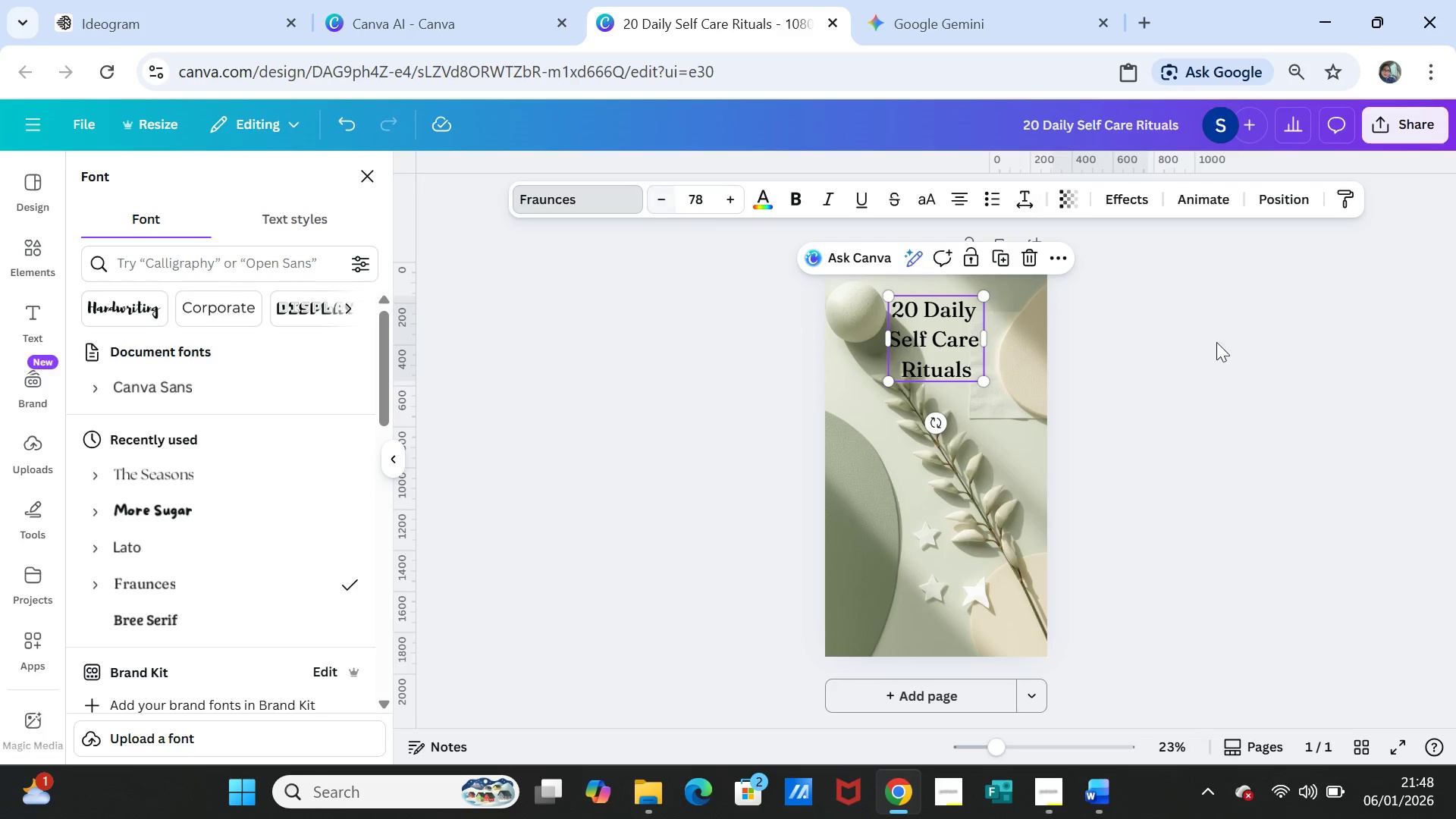 
left_click([1269, 425])
 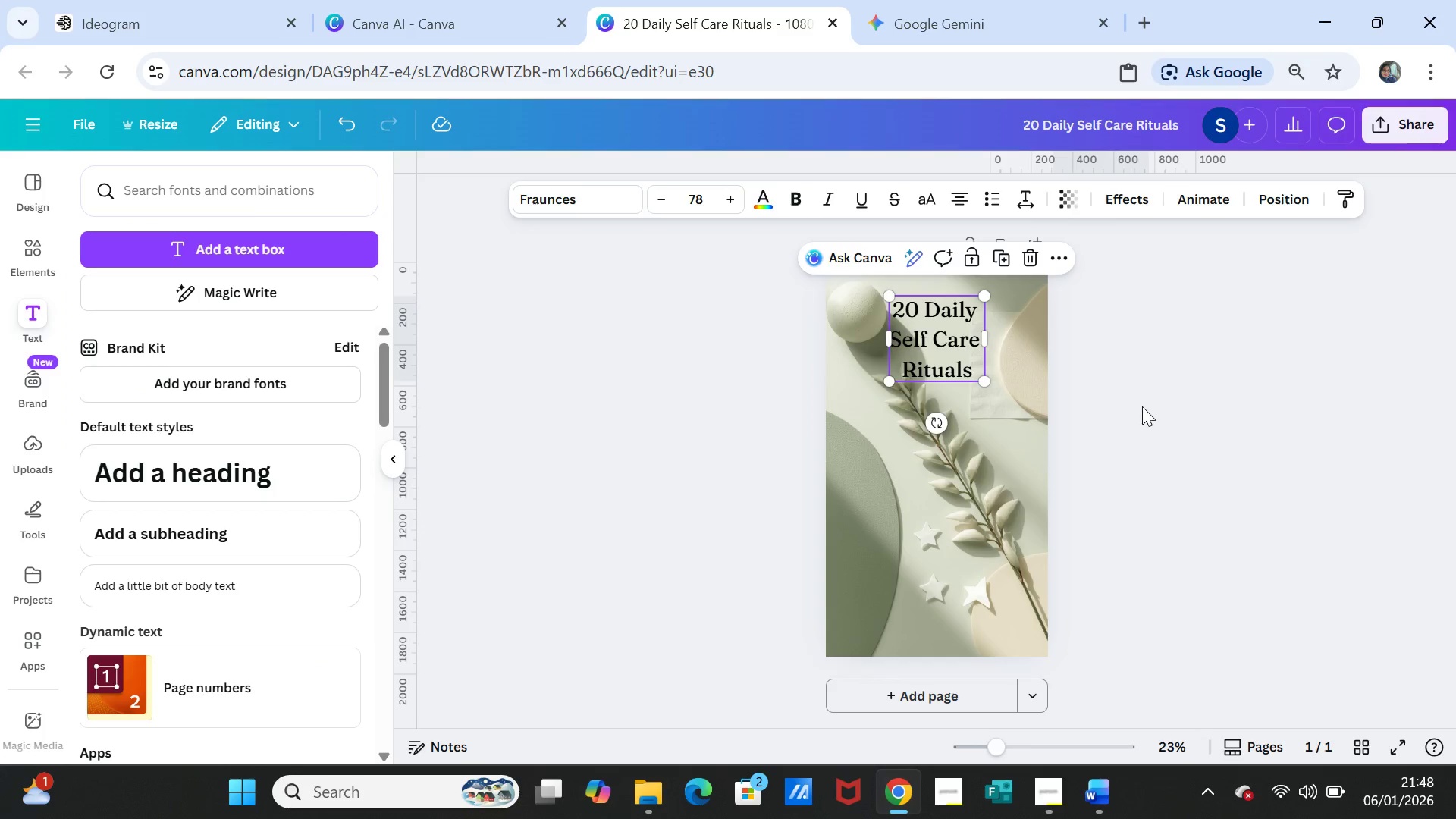 
left_click([1142, 406])
 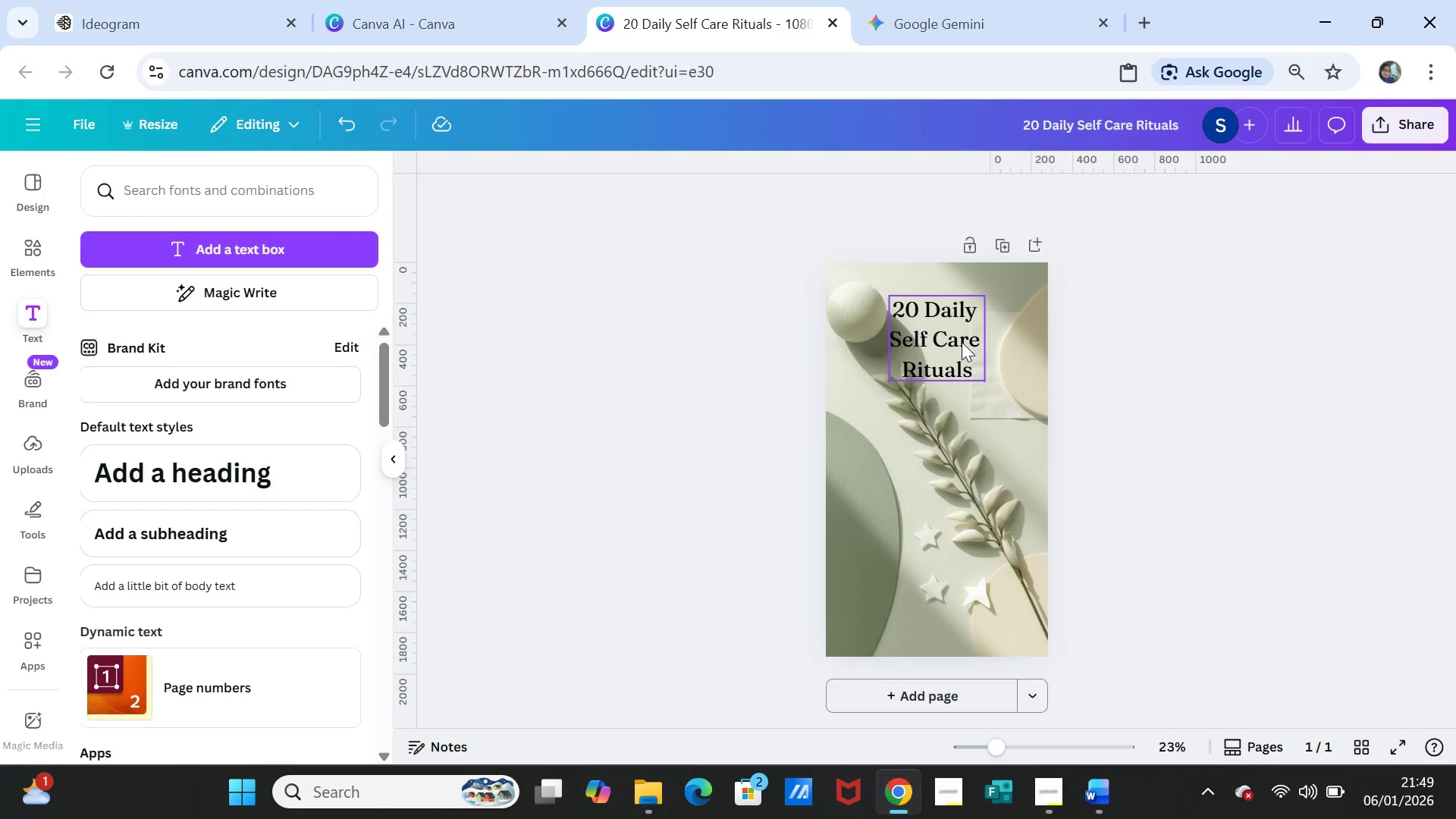 
left_click([962, 342])
 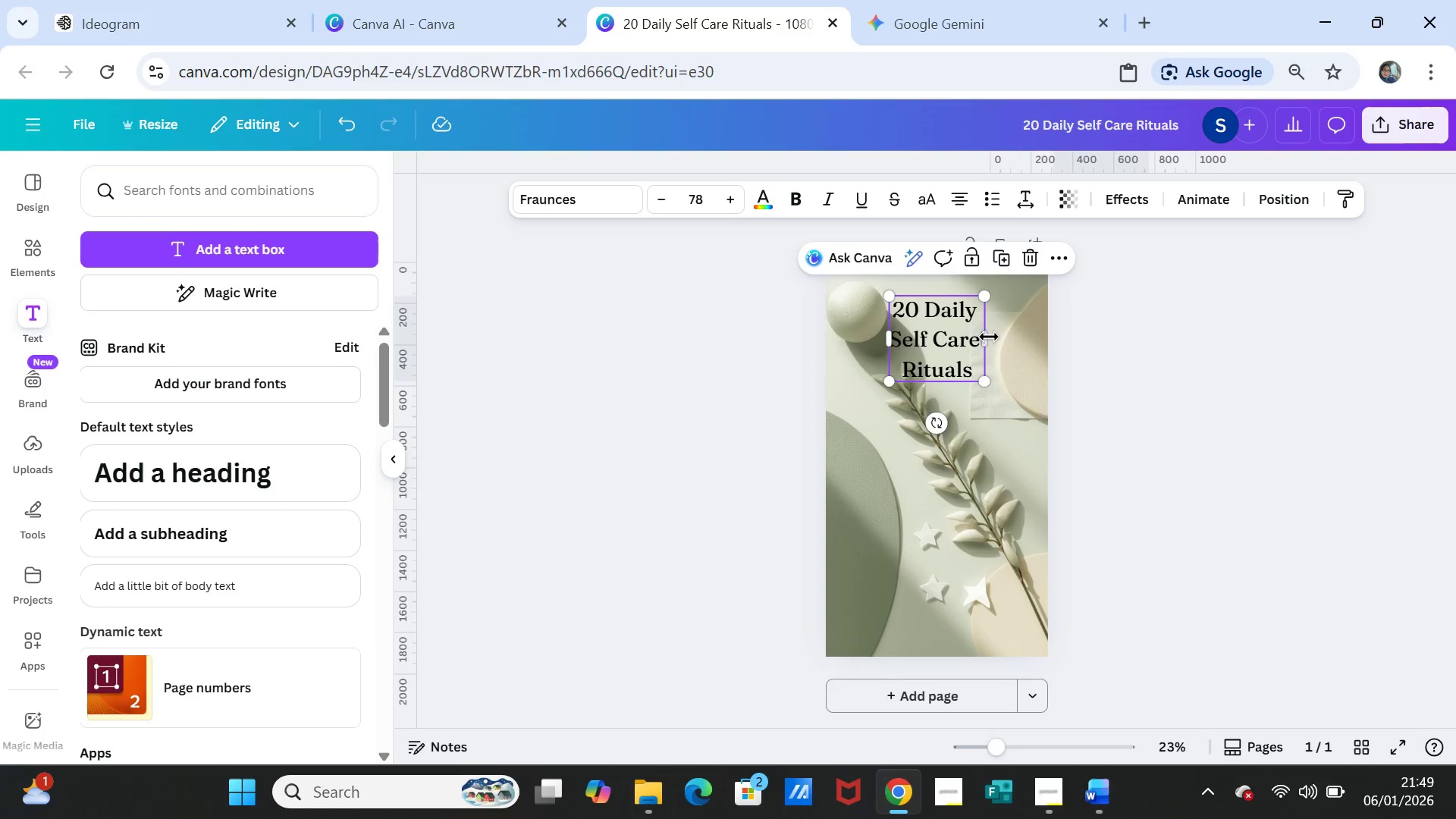 
left_click_drag(start_coordinate=[989, 337], to_coordinate=[1028, 331])
 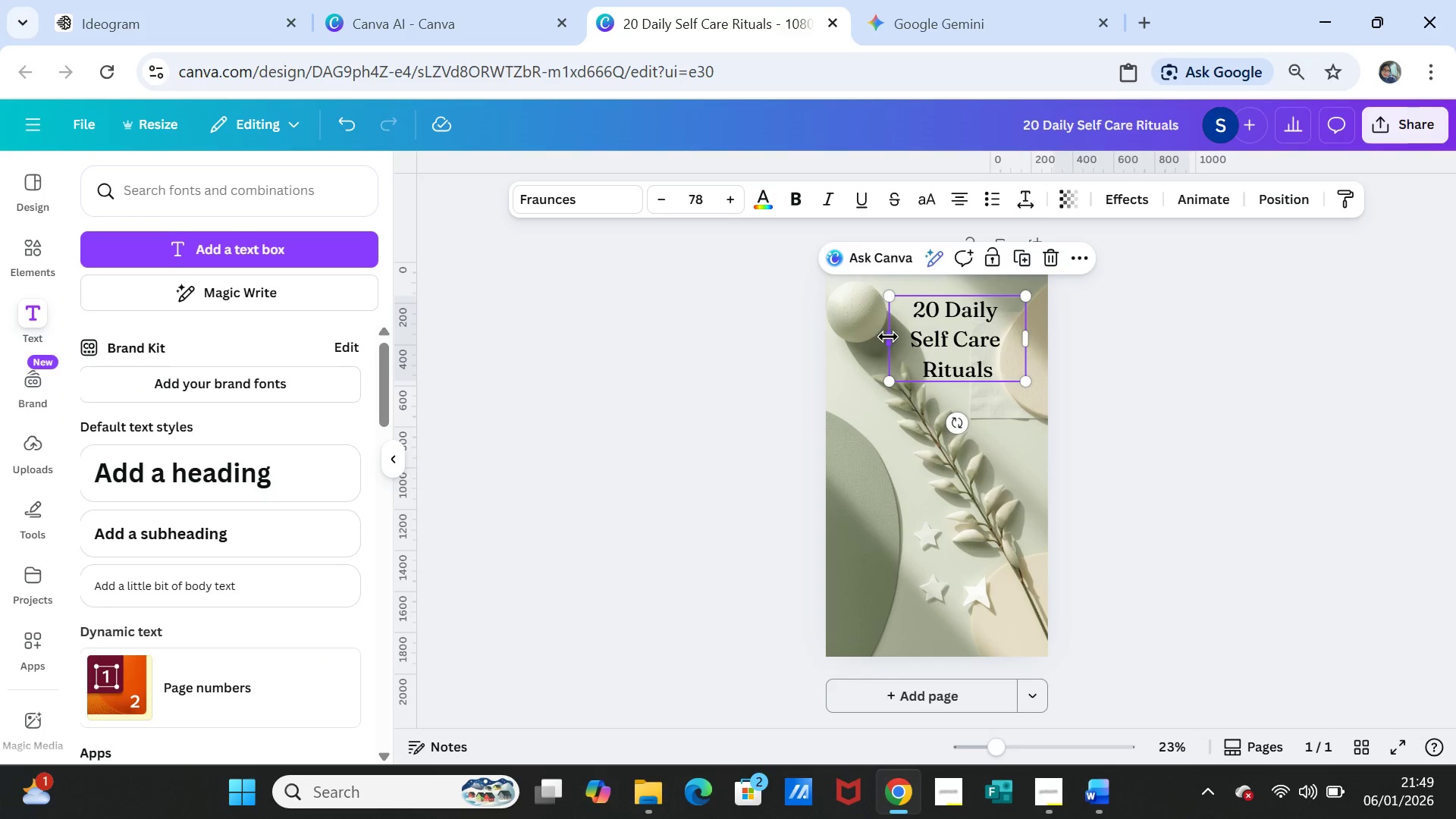 
left_click_drag(start_coordinate=[888, 337], to_coordinate=[849, 331])
 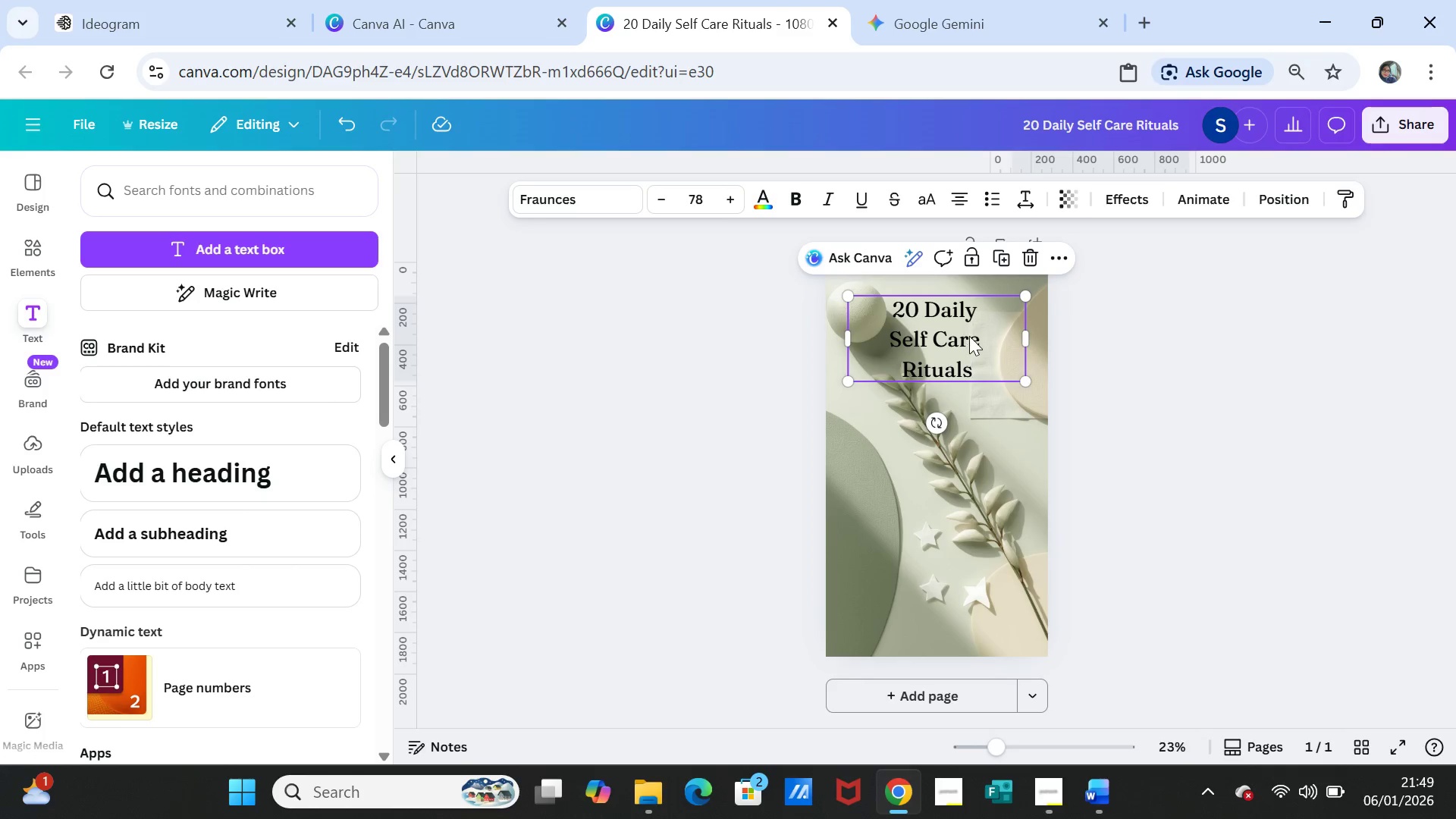 
left_click([985, 335])
 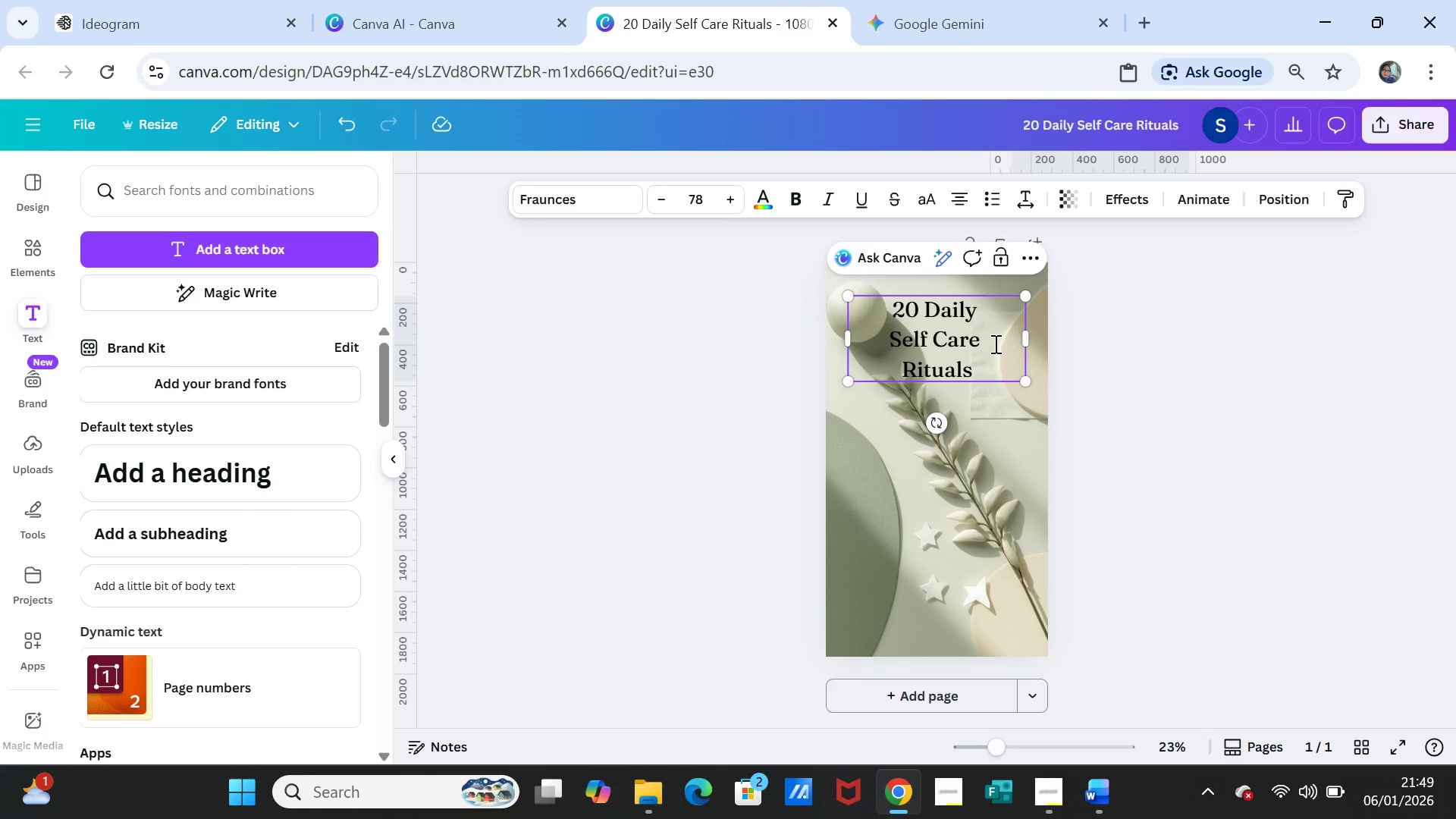 
key(Delete)
 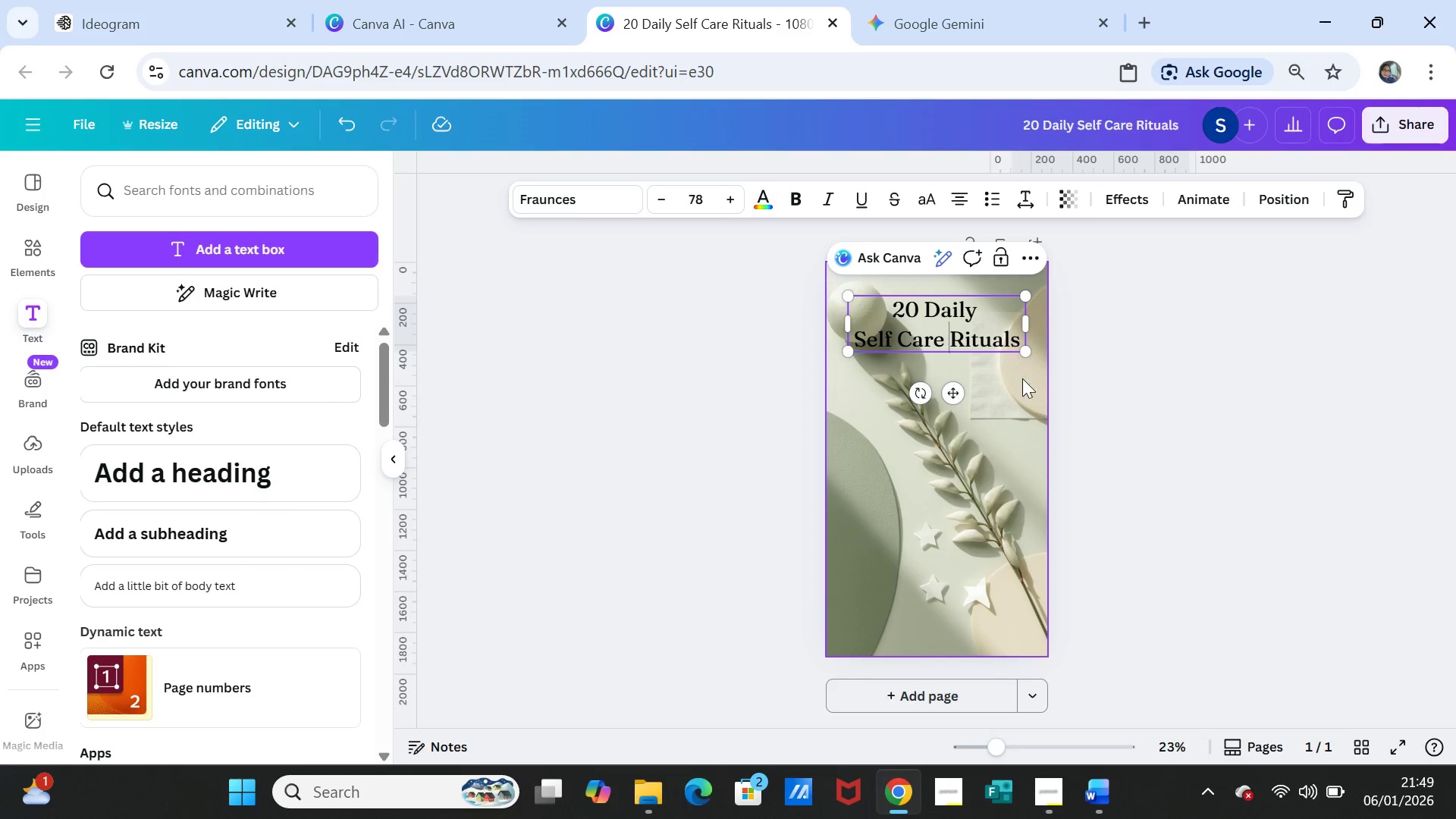 
left_click([1115, 406])
 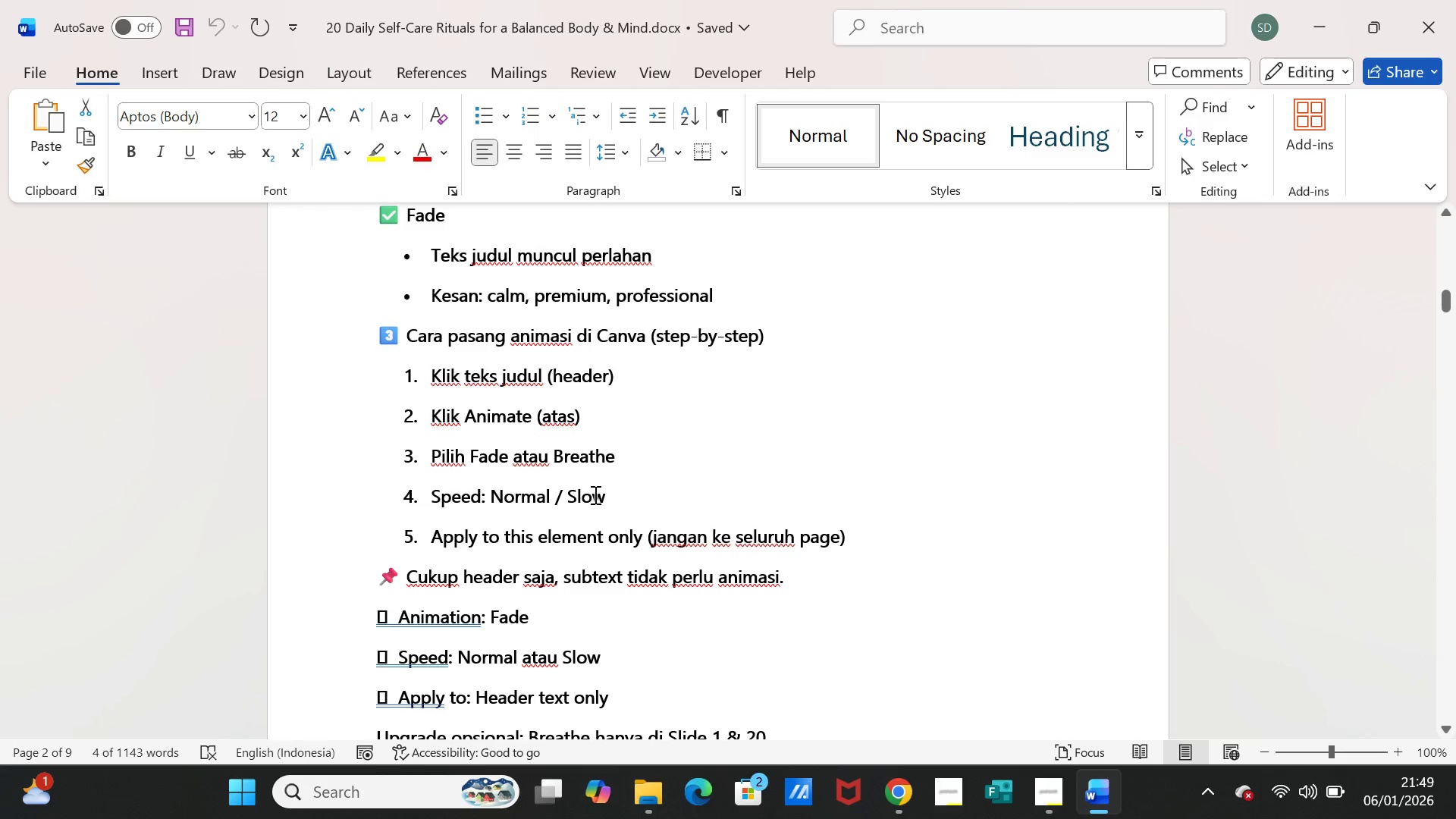 
left_click([1094, 792])
 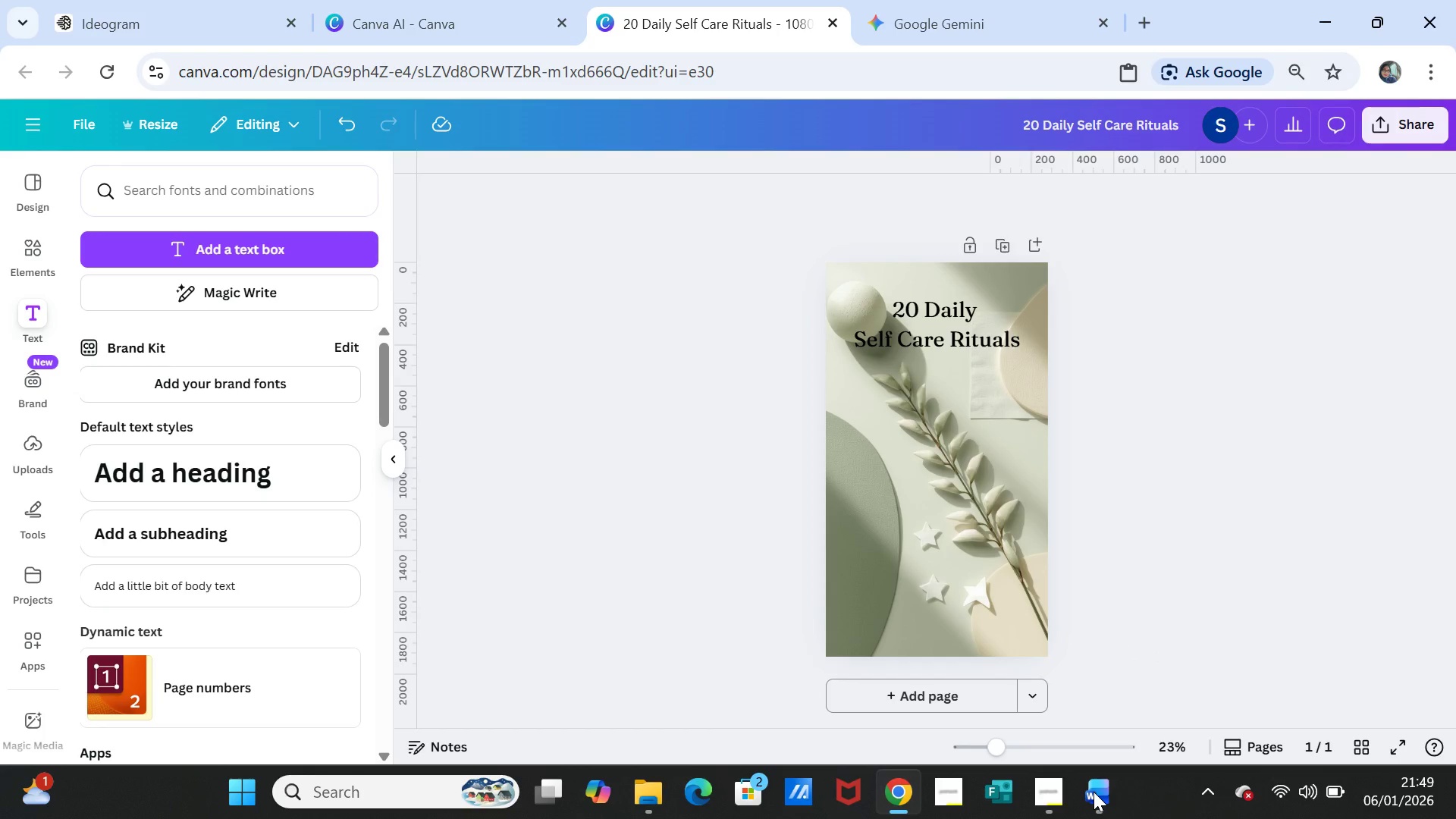 
left_click([1094, 792])
 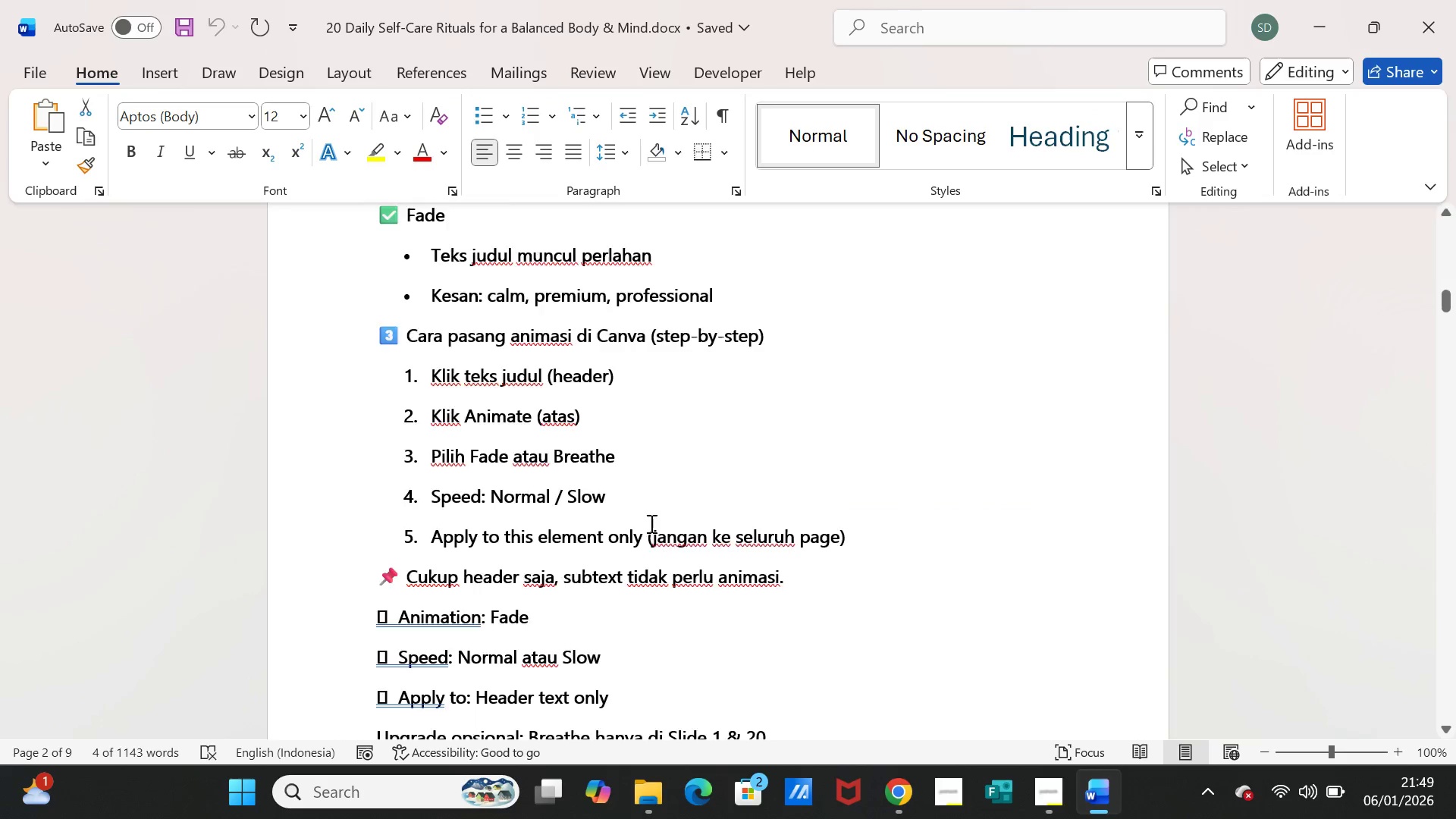 
scroll: coordinate [651, 528], scroll_direction: down, amount: 9.0
 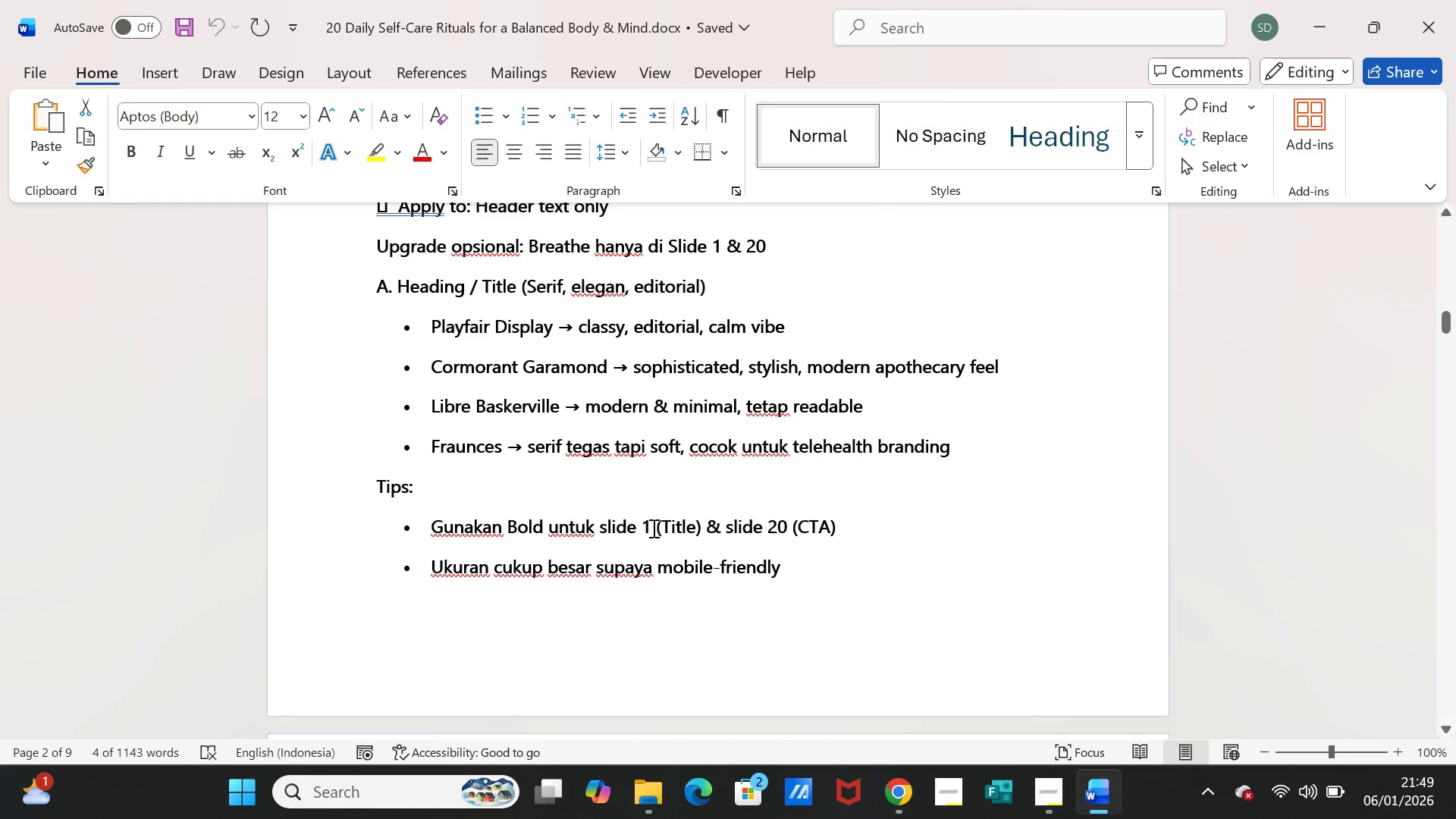 
scroll: coordinate [652, 528], scroll_direction: up, amount: 1.0
 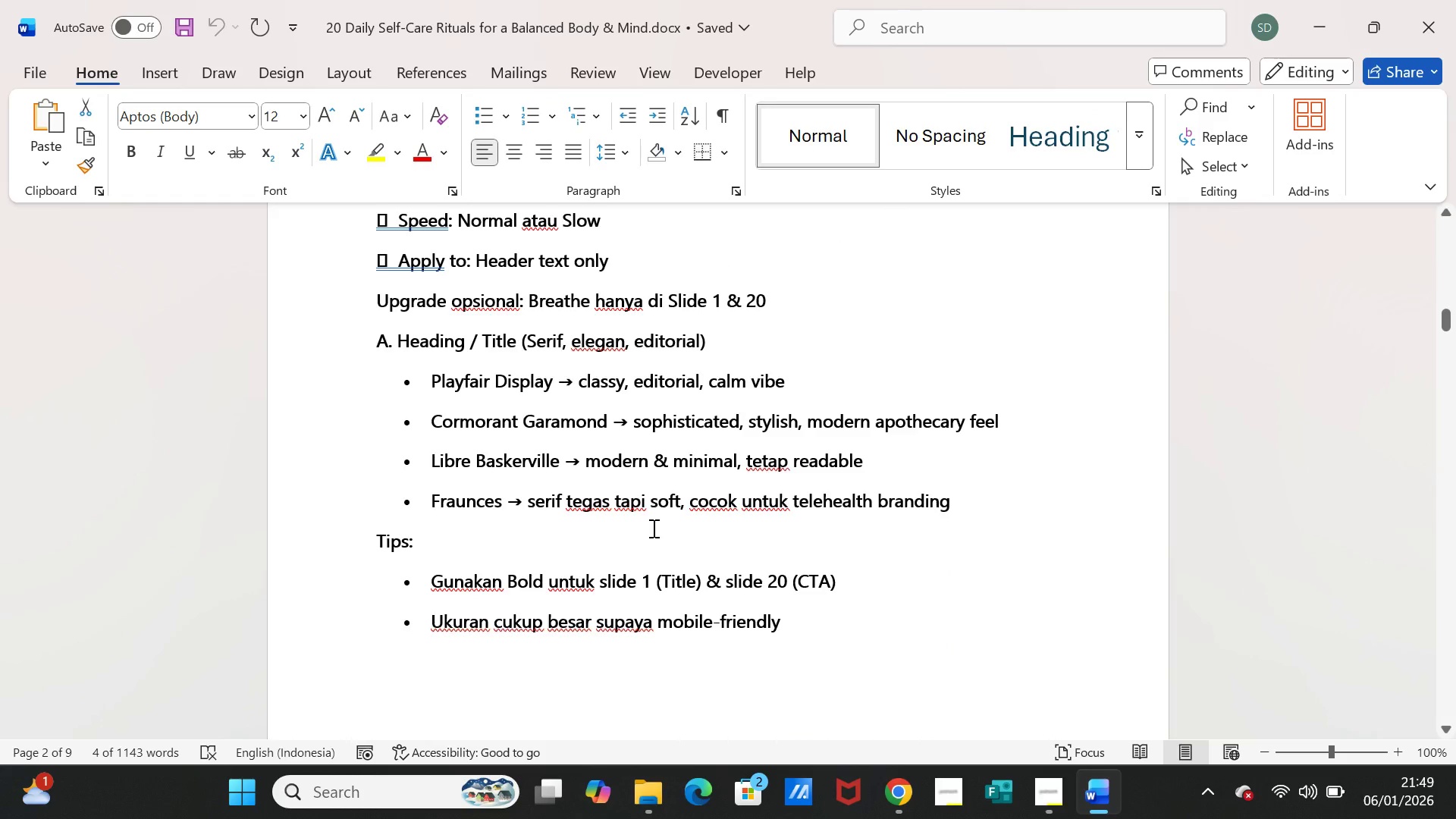 
scroll: coordinate [652, 528], scroll_direction: down, amount: 10.0
 